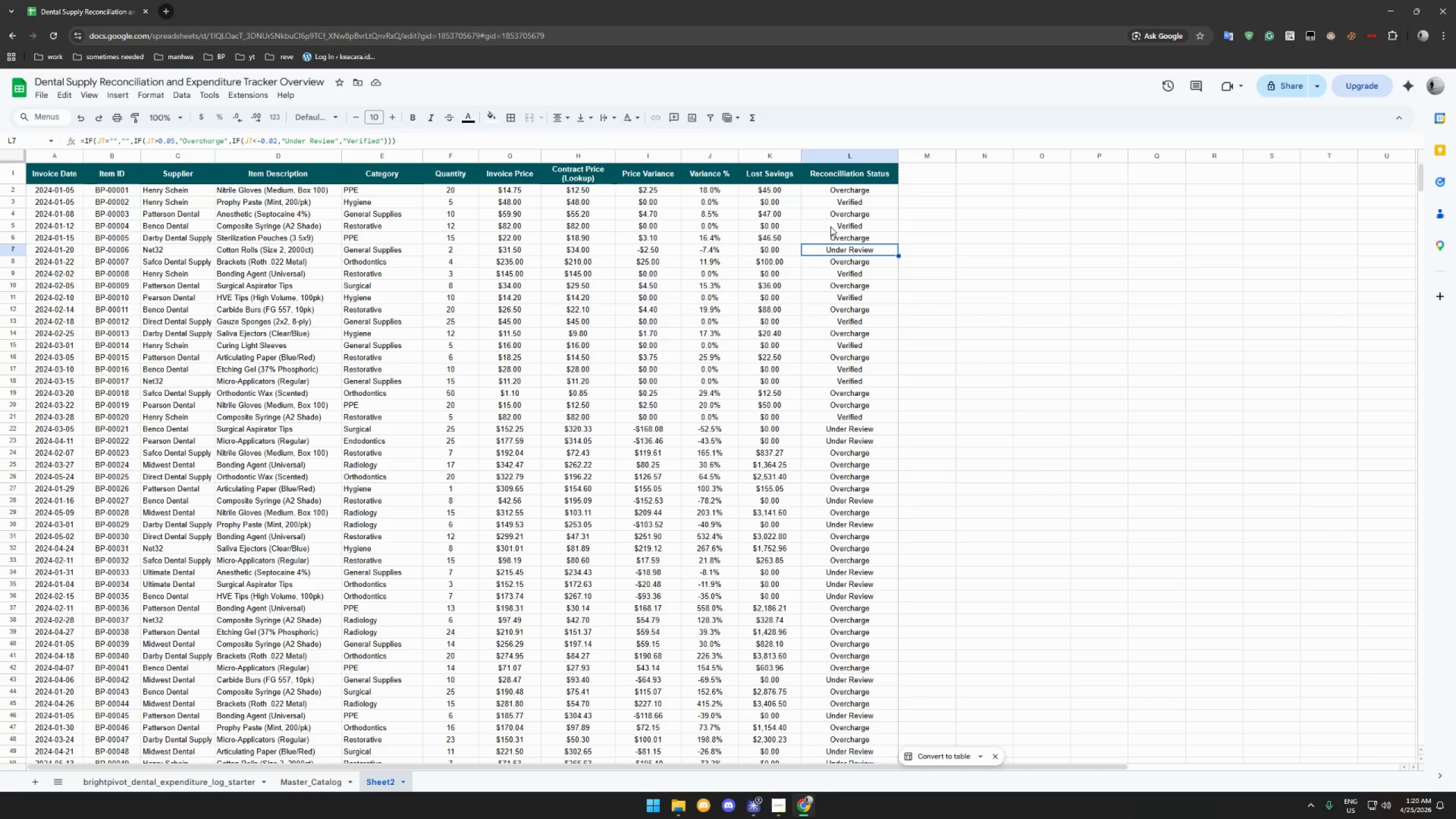 
wait(13.67)
 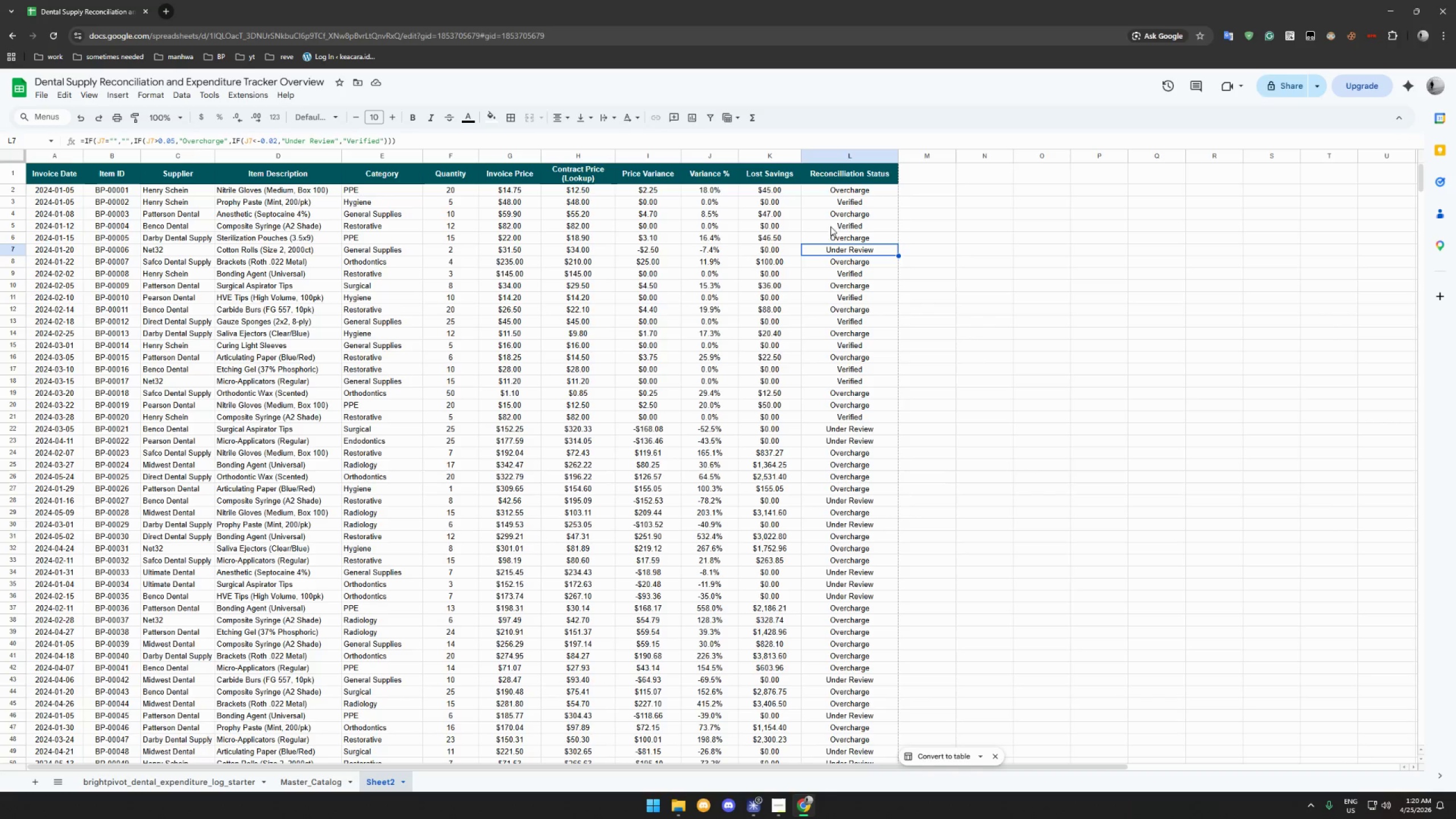 
left_click([847, 189])
 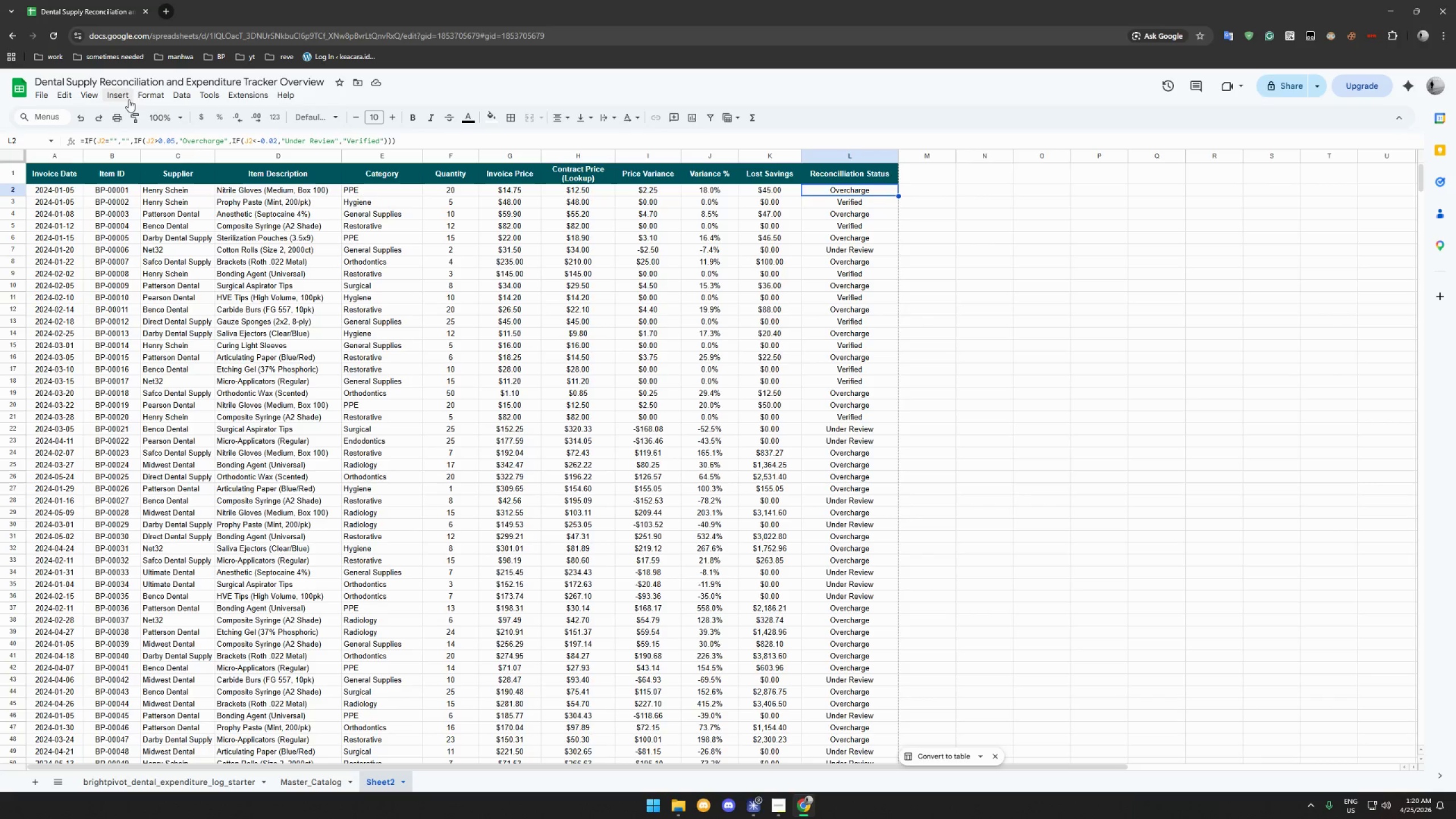 
left_click([152, 94])
 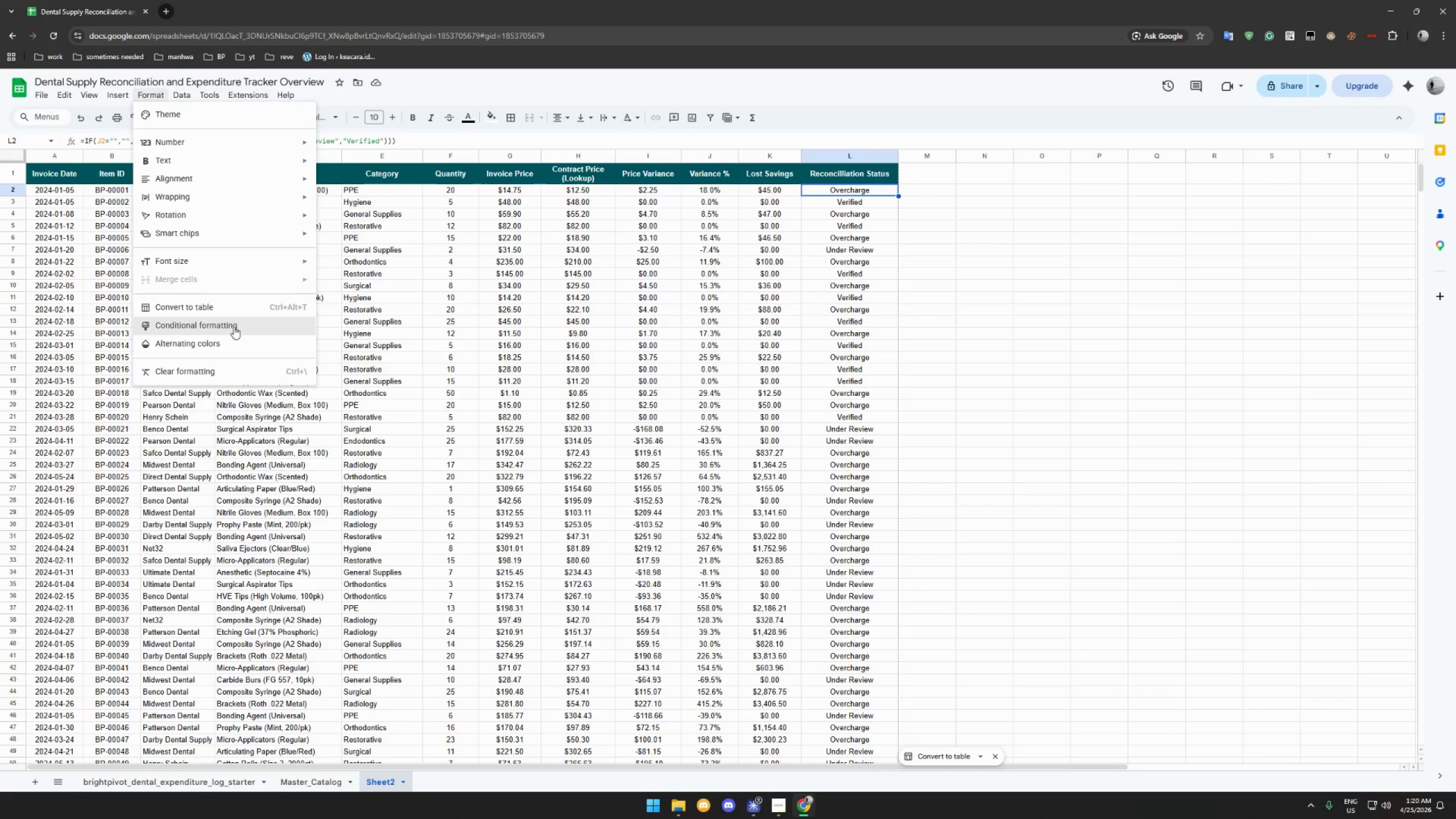 
left_click([234, 326])
 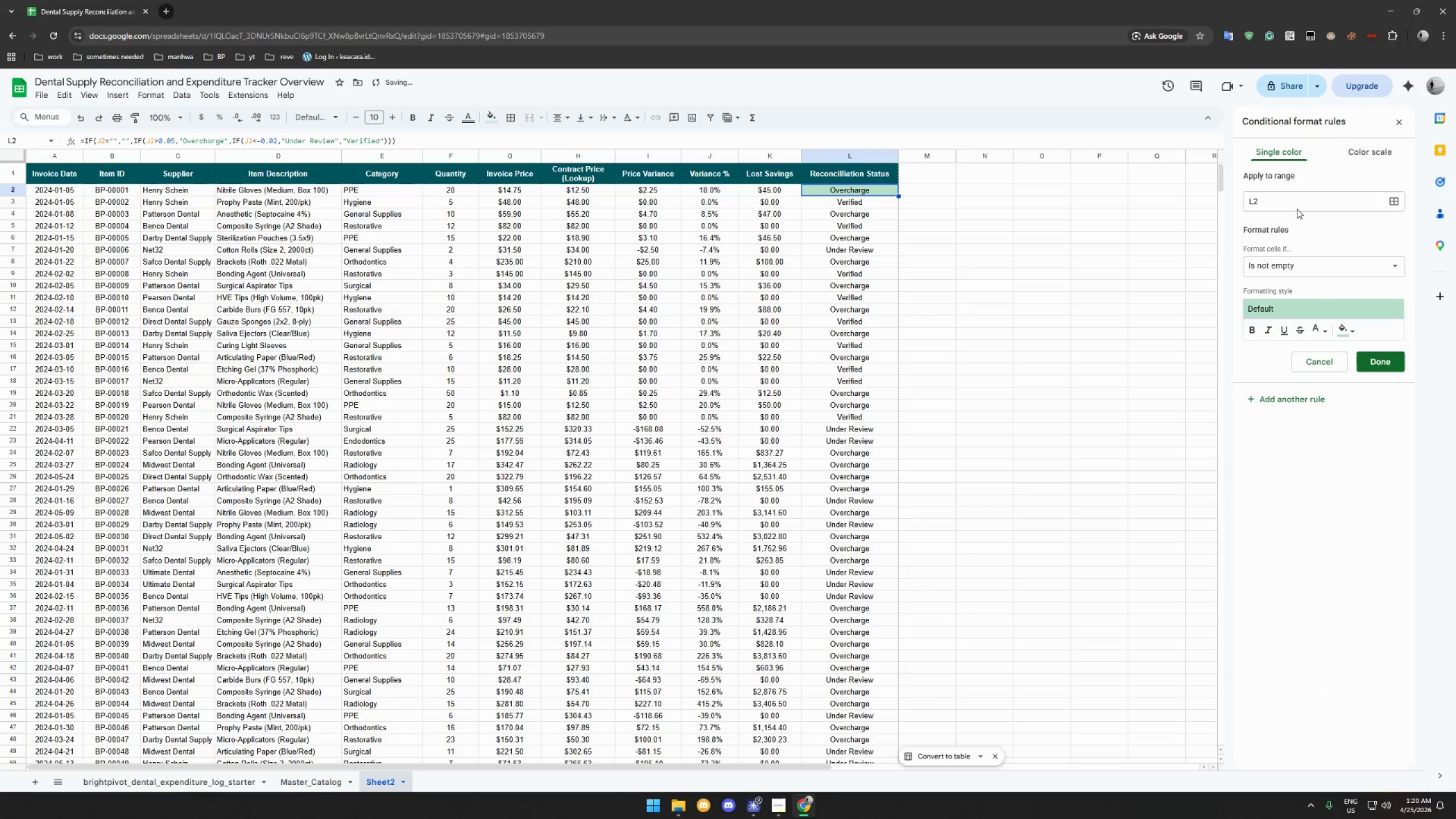 
left_click([1298, 202])
 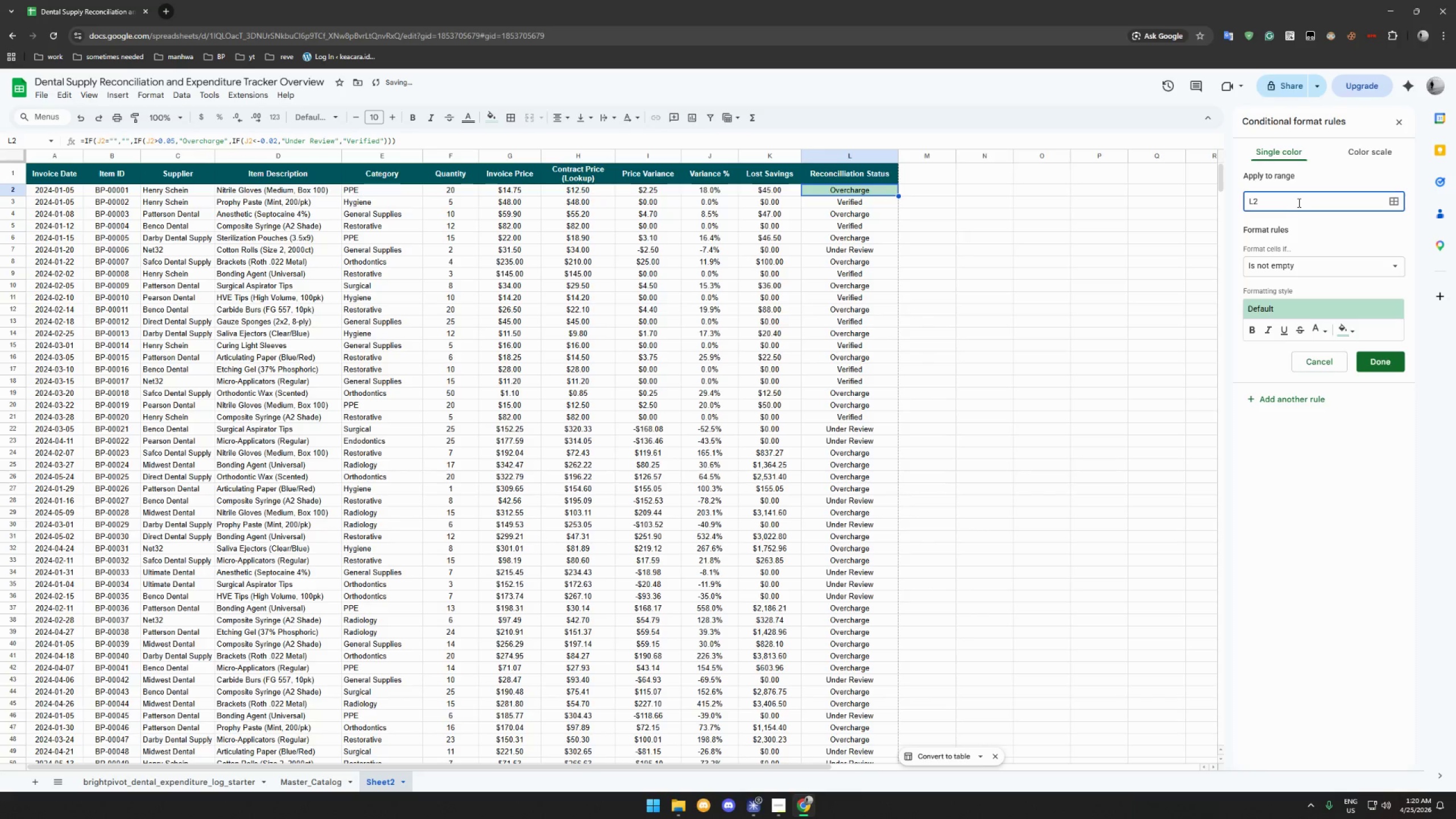 
type(:L121)
 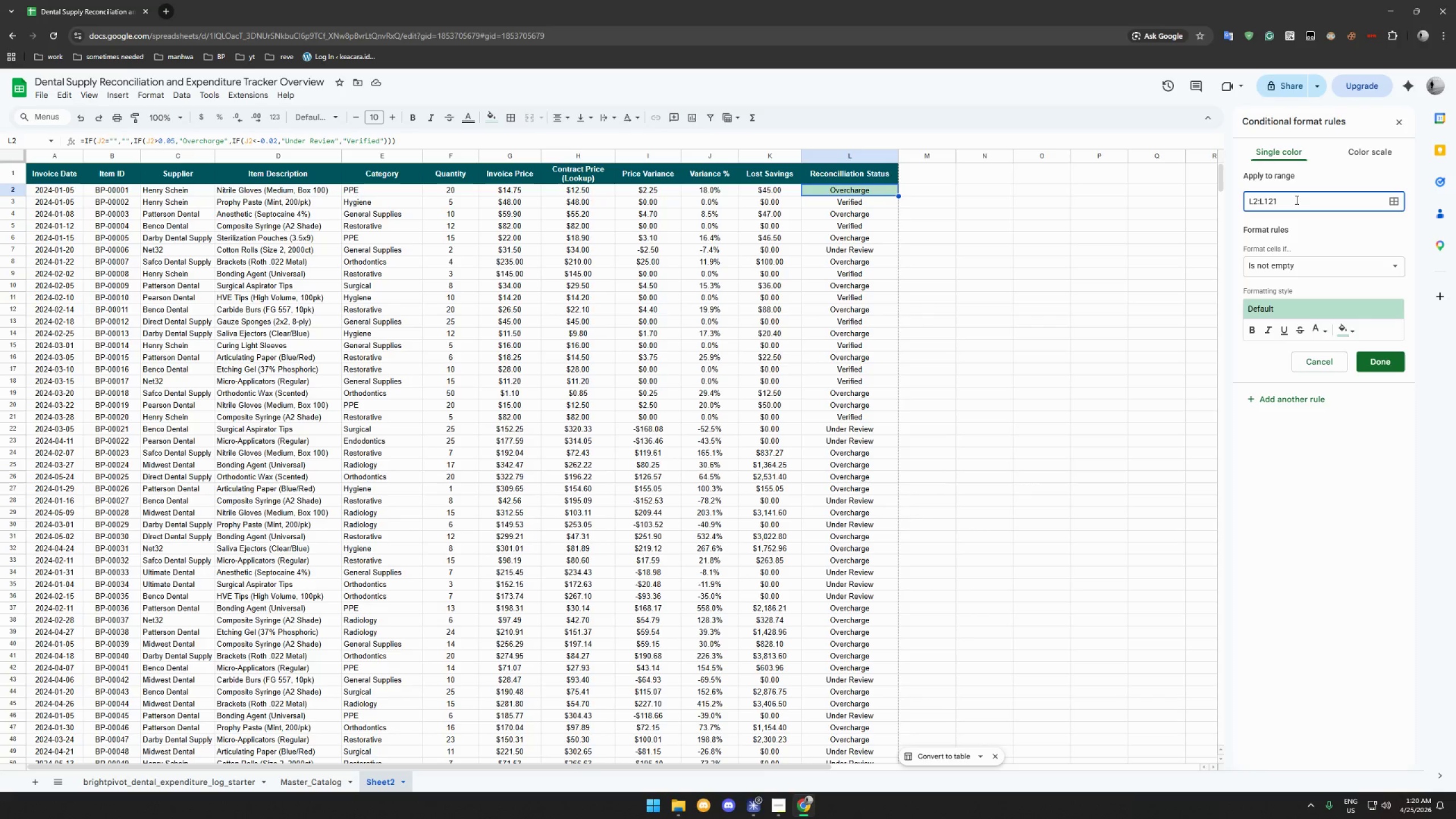 
left_click([1326, 271])
 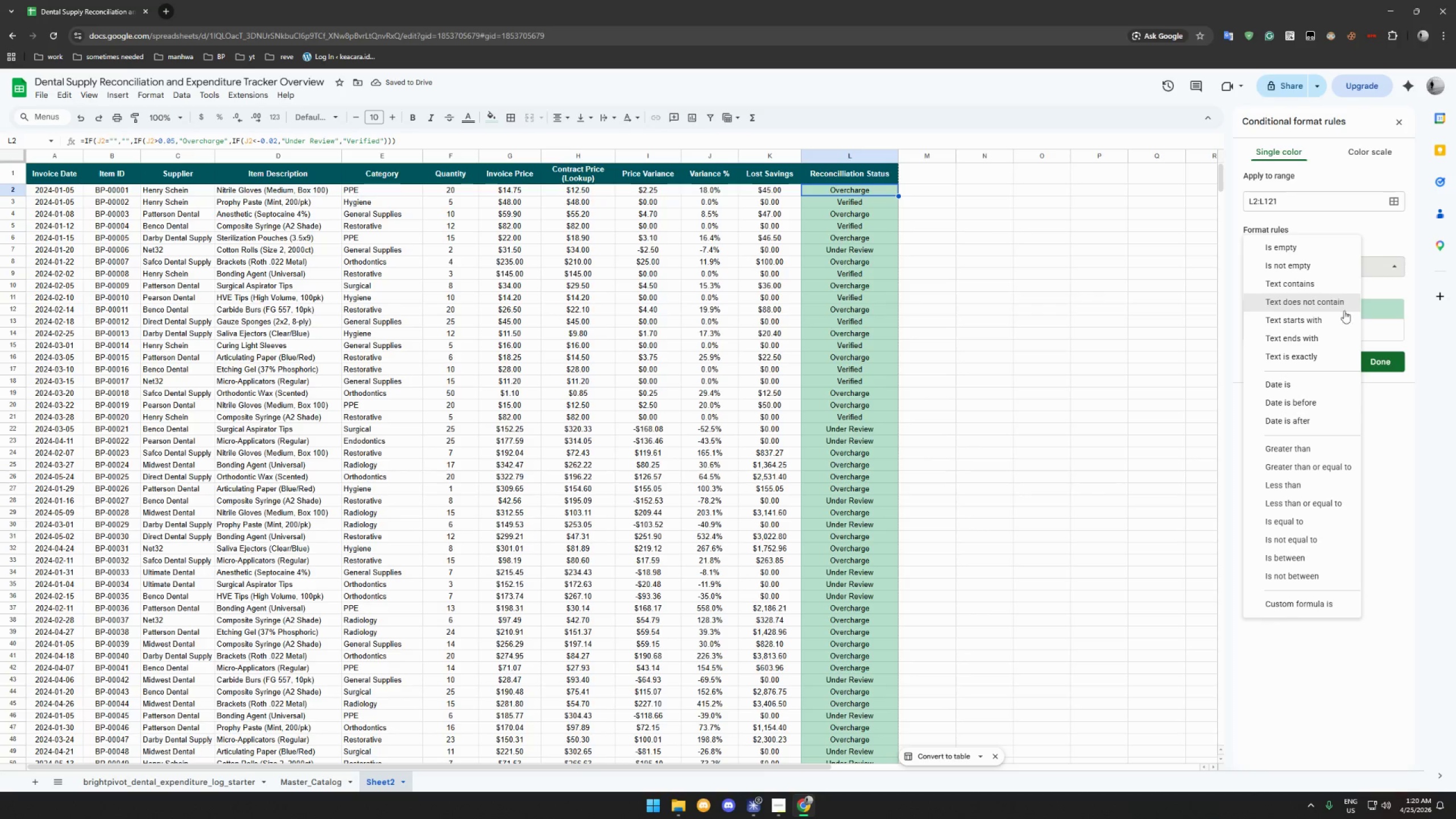 
left_click([1327, 359])
 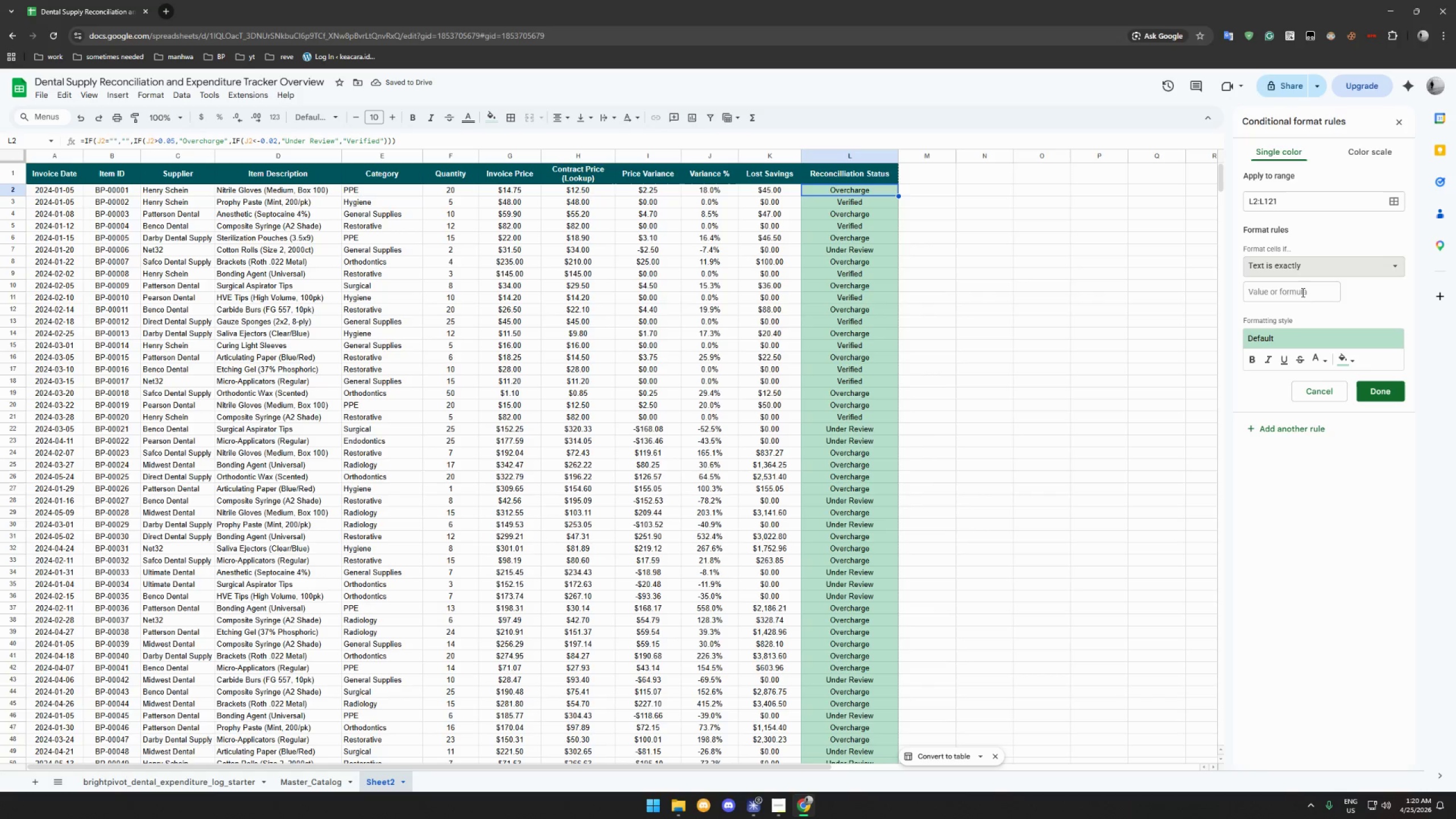 
left_click([1302, 292])
 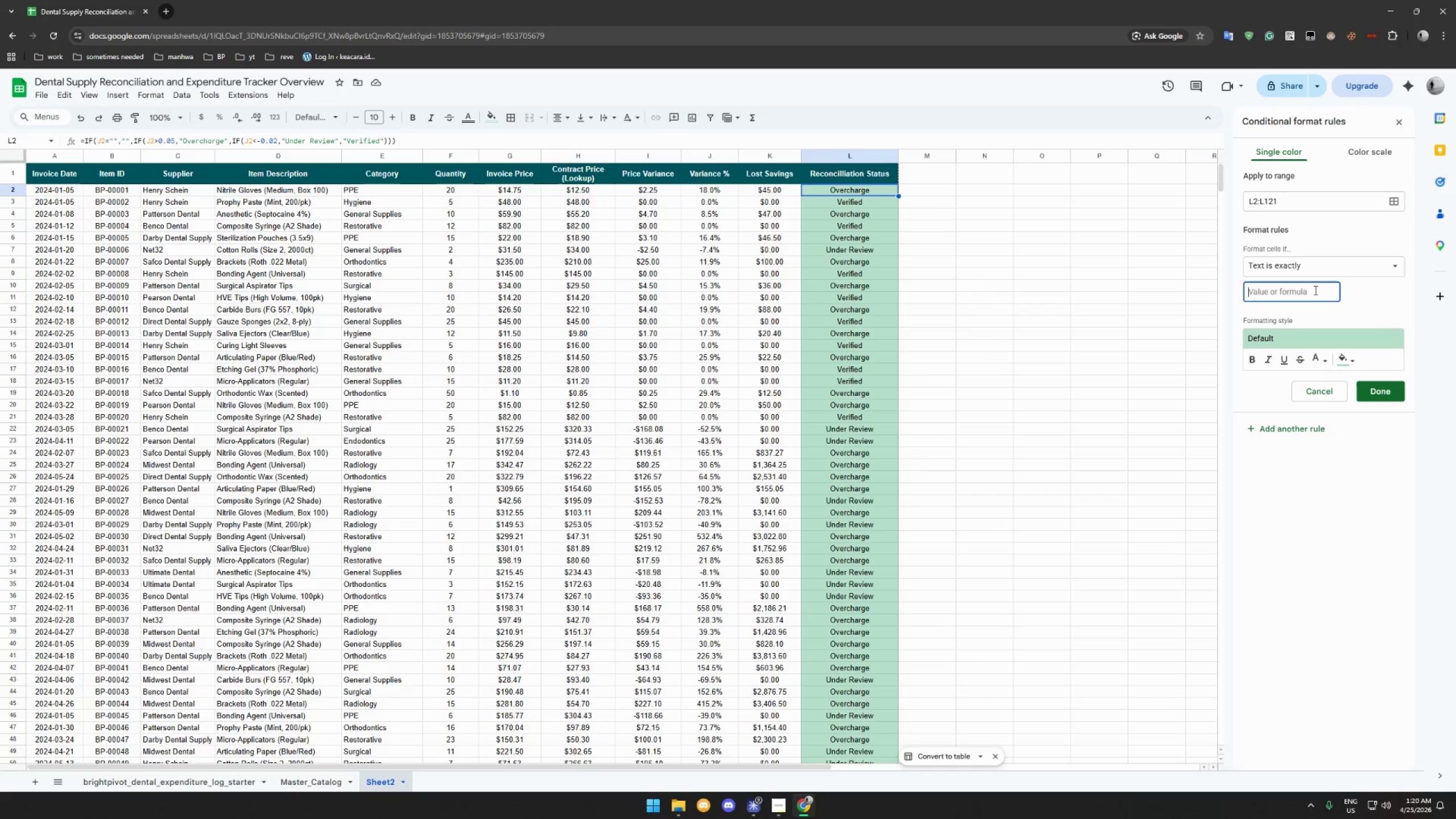 
hold_key(key=ShiftLeft, duration=1.53)
 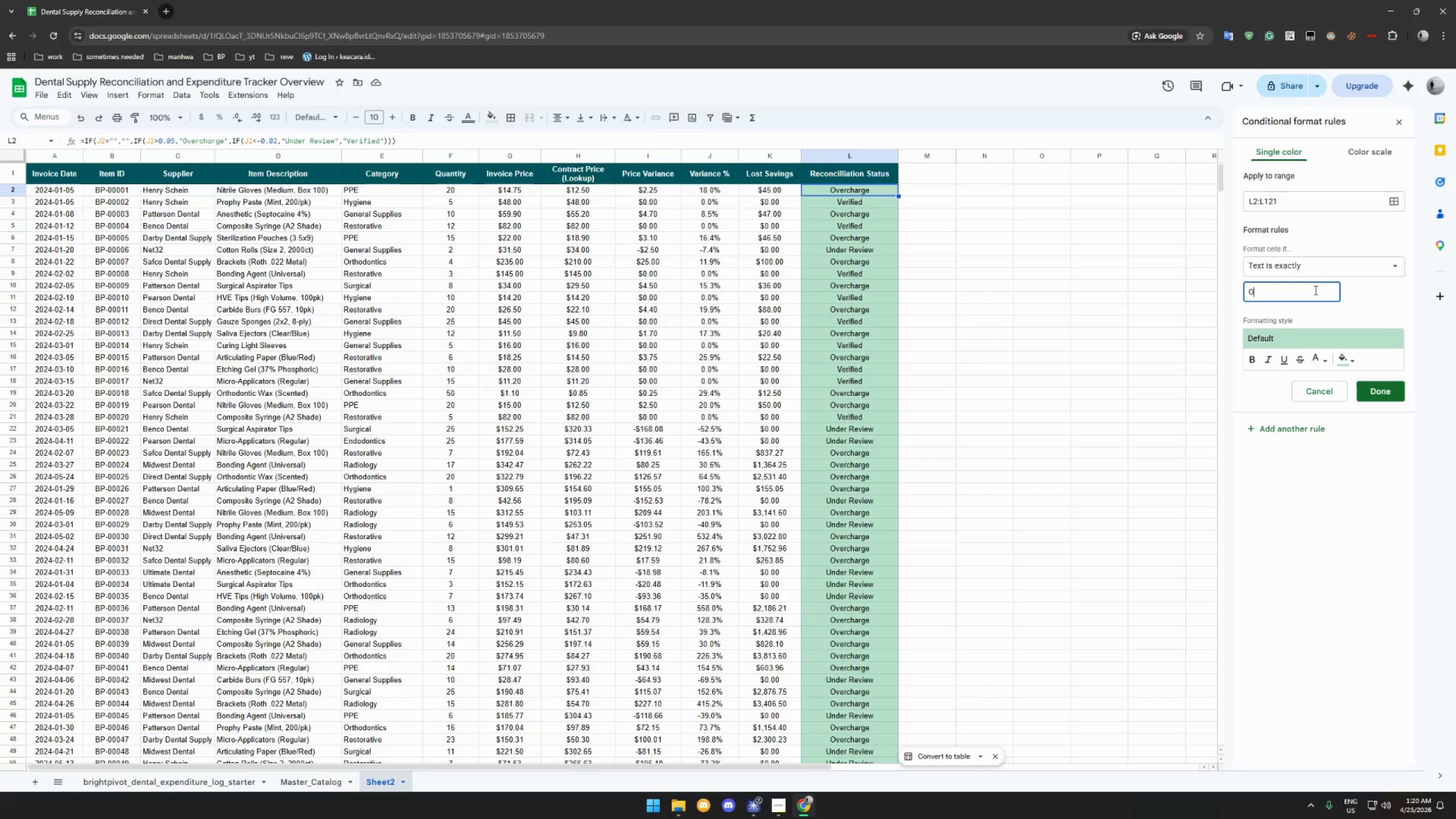 
type(OV)
key(Backspace)
type(vercharge)
 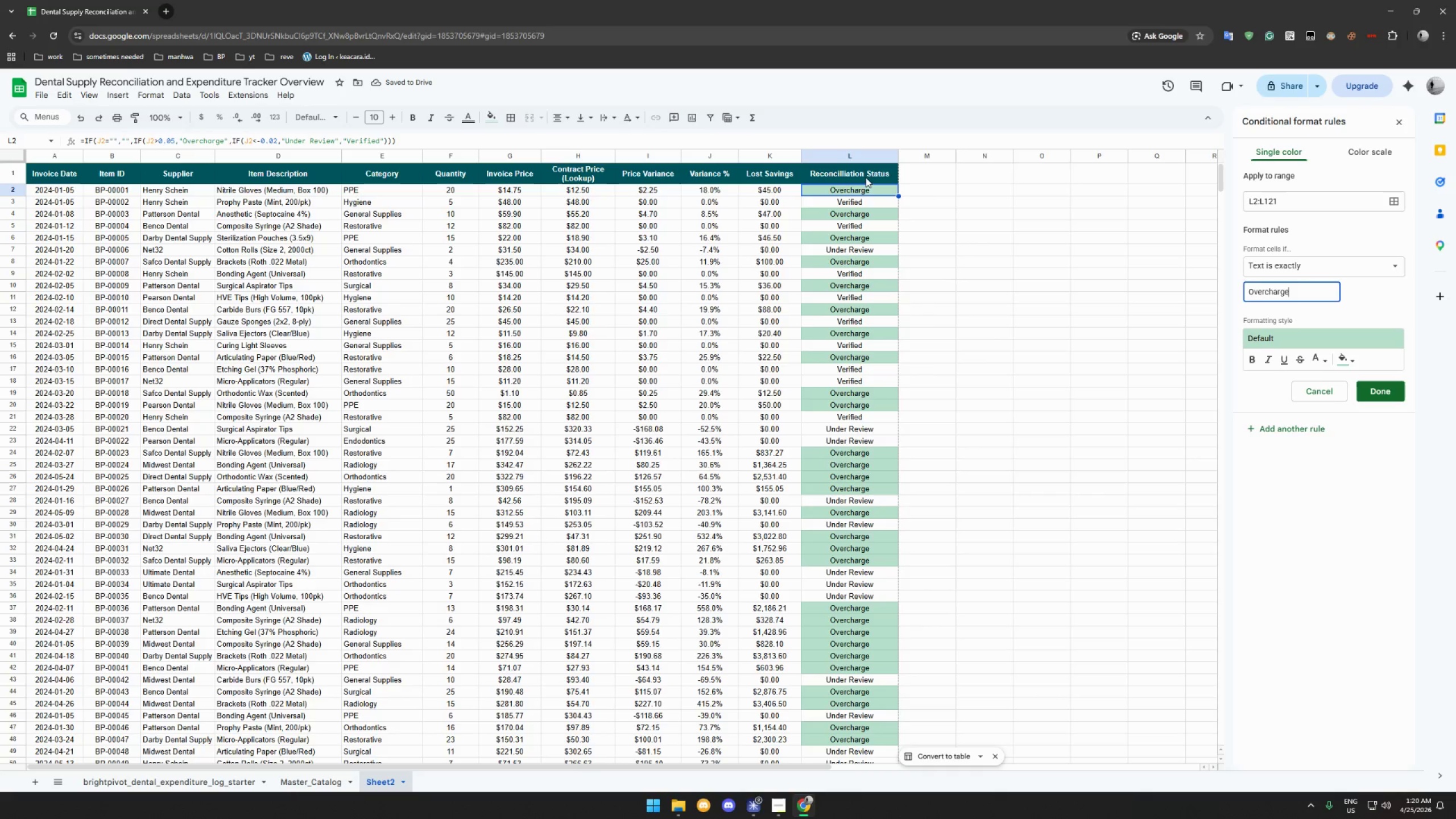 
wait(5.64)
 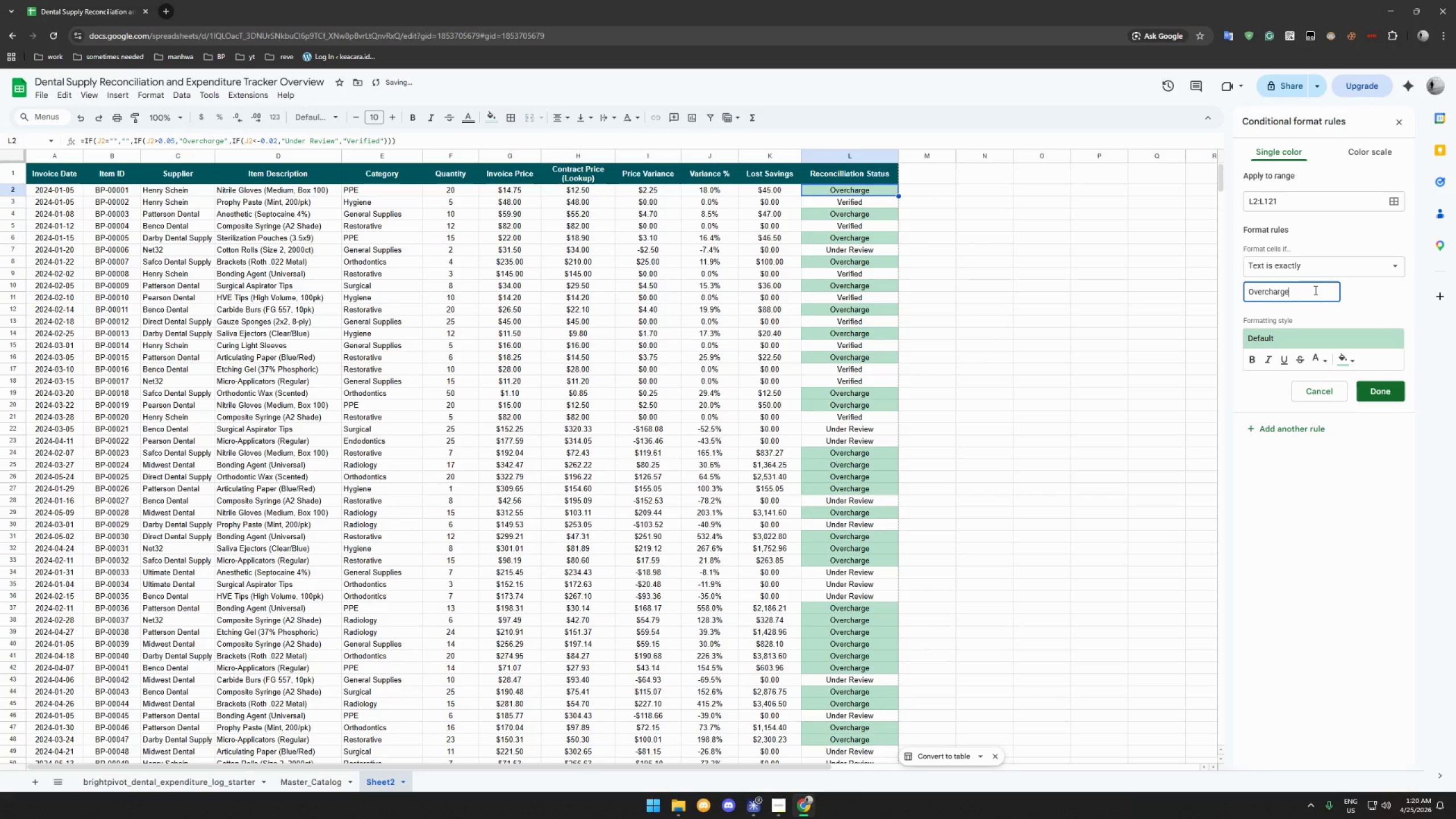 
left_click([862, 189])
 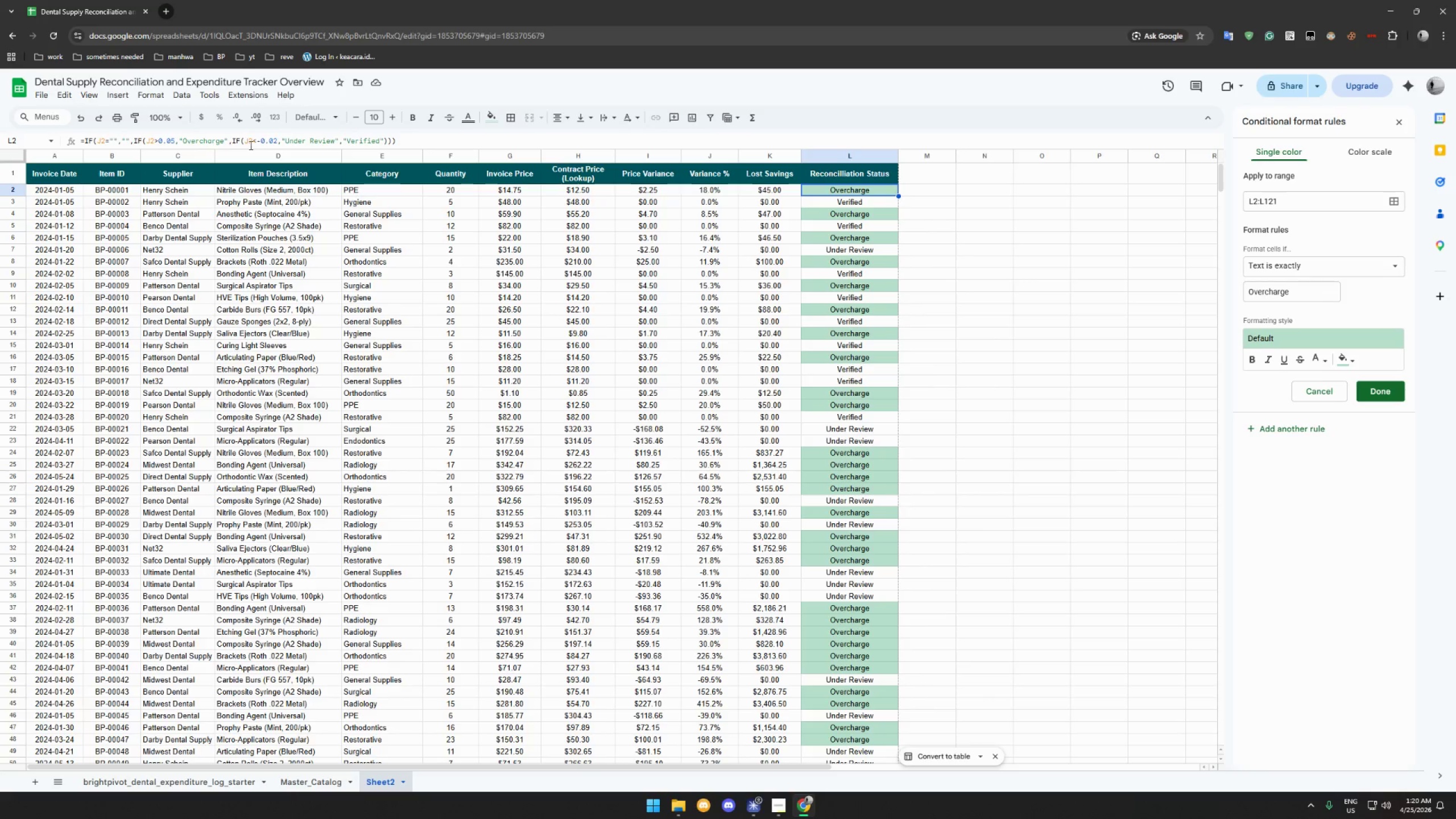 
left_click([225, 142])
 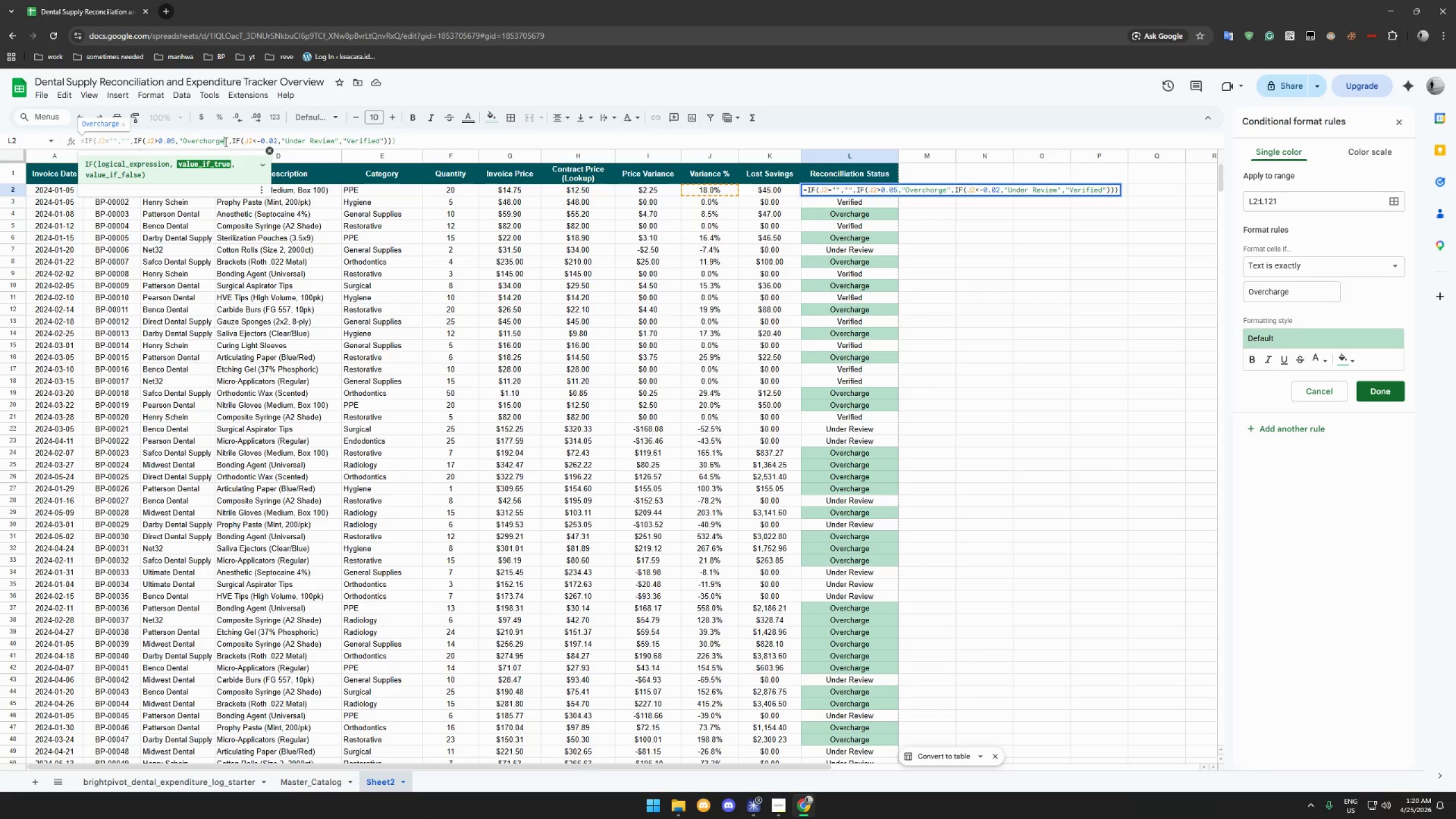 
key(D)
 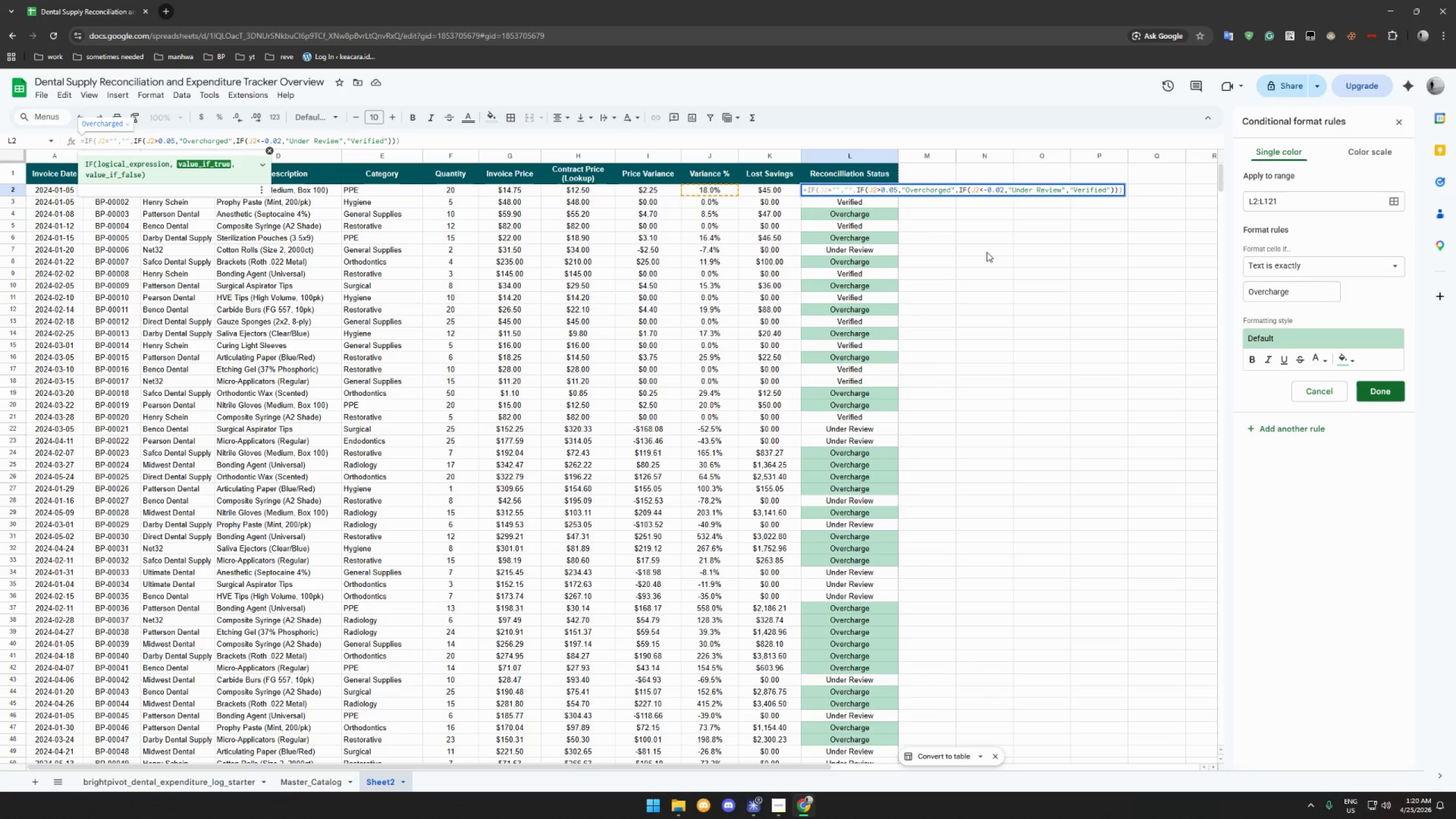 
key(Enter)
 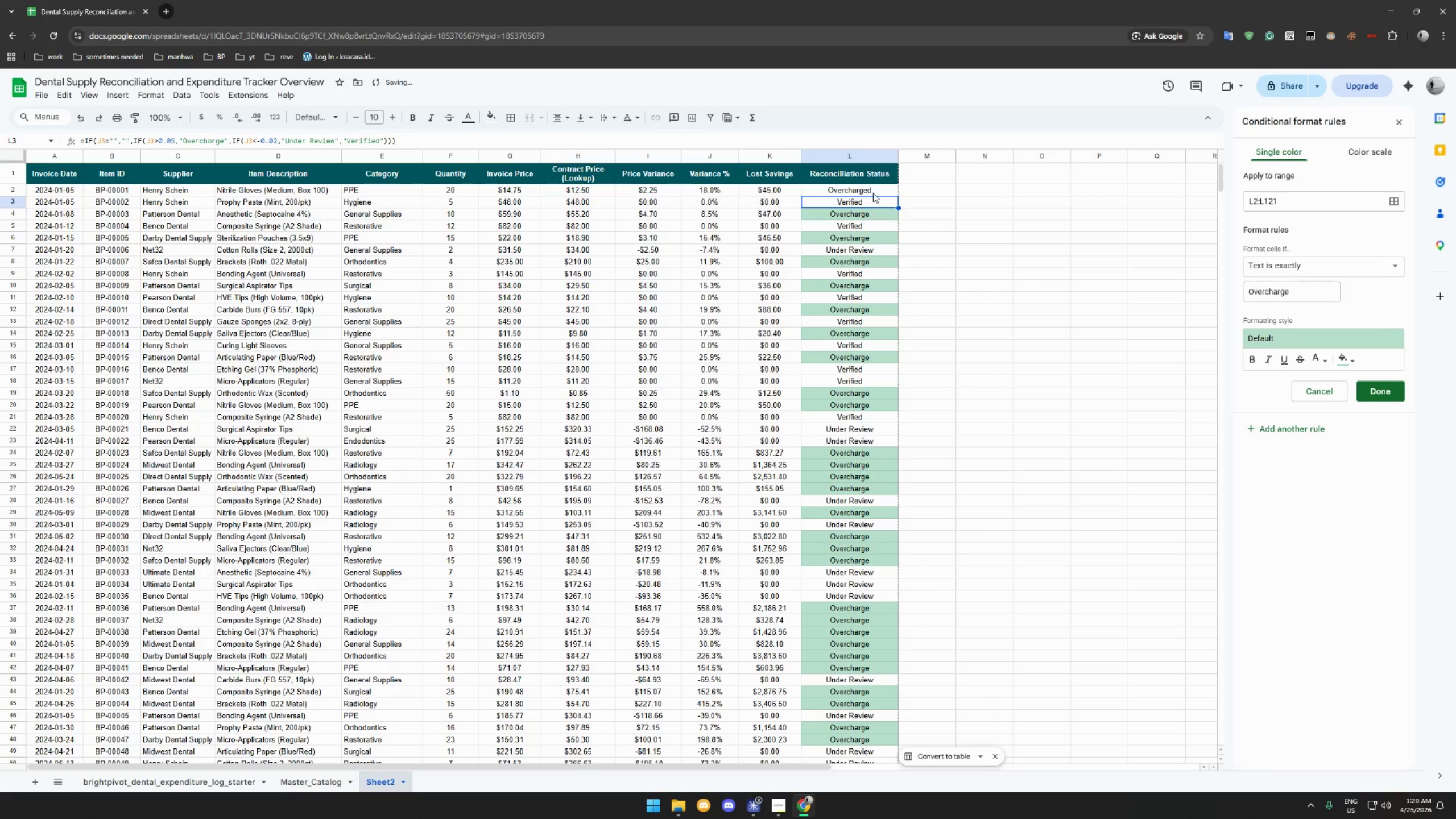 
left_click([873, 192])
 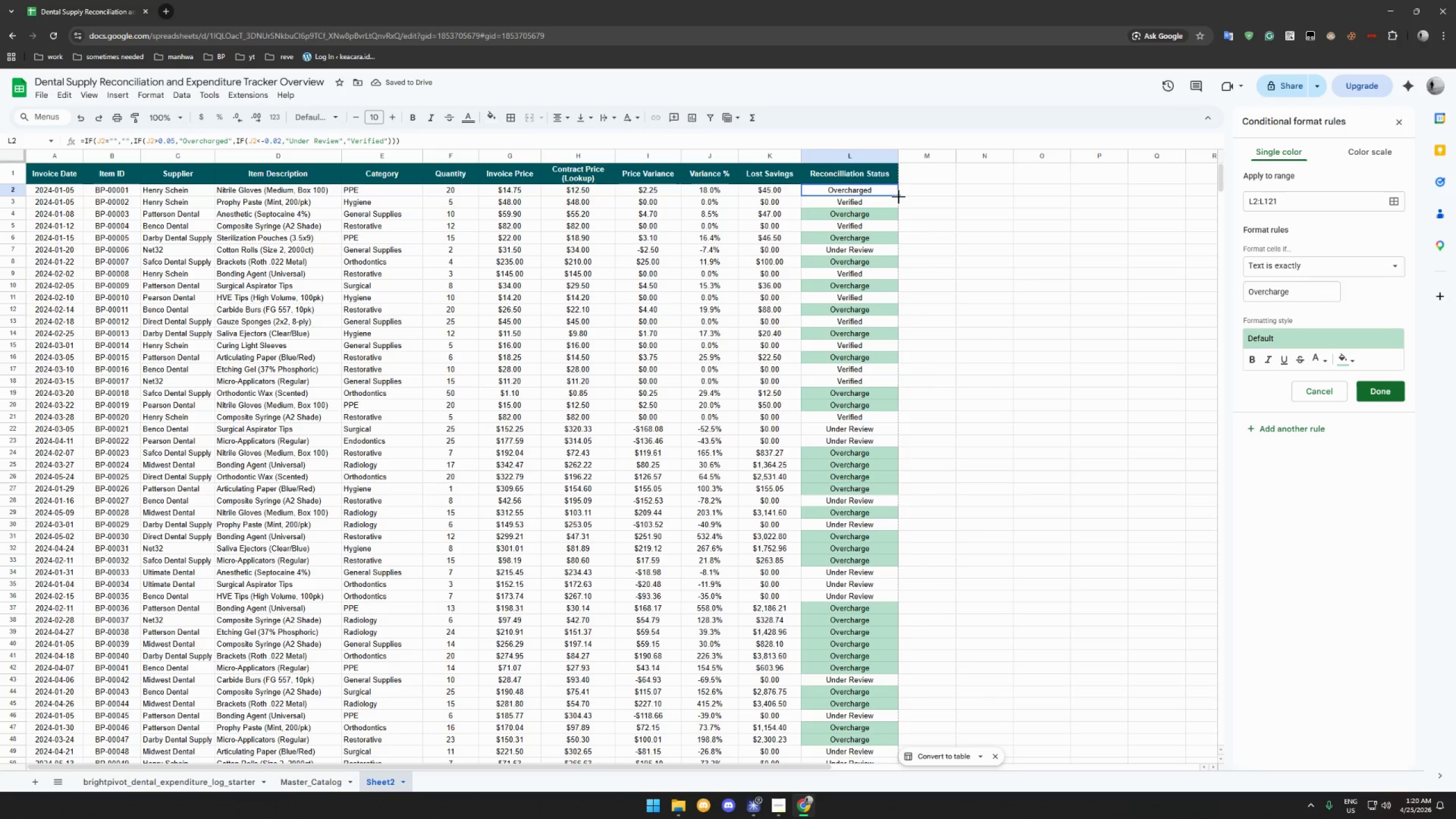 
left_click_drag(start_coordinate=[899, 196], to_coordinate=[873, 460])
 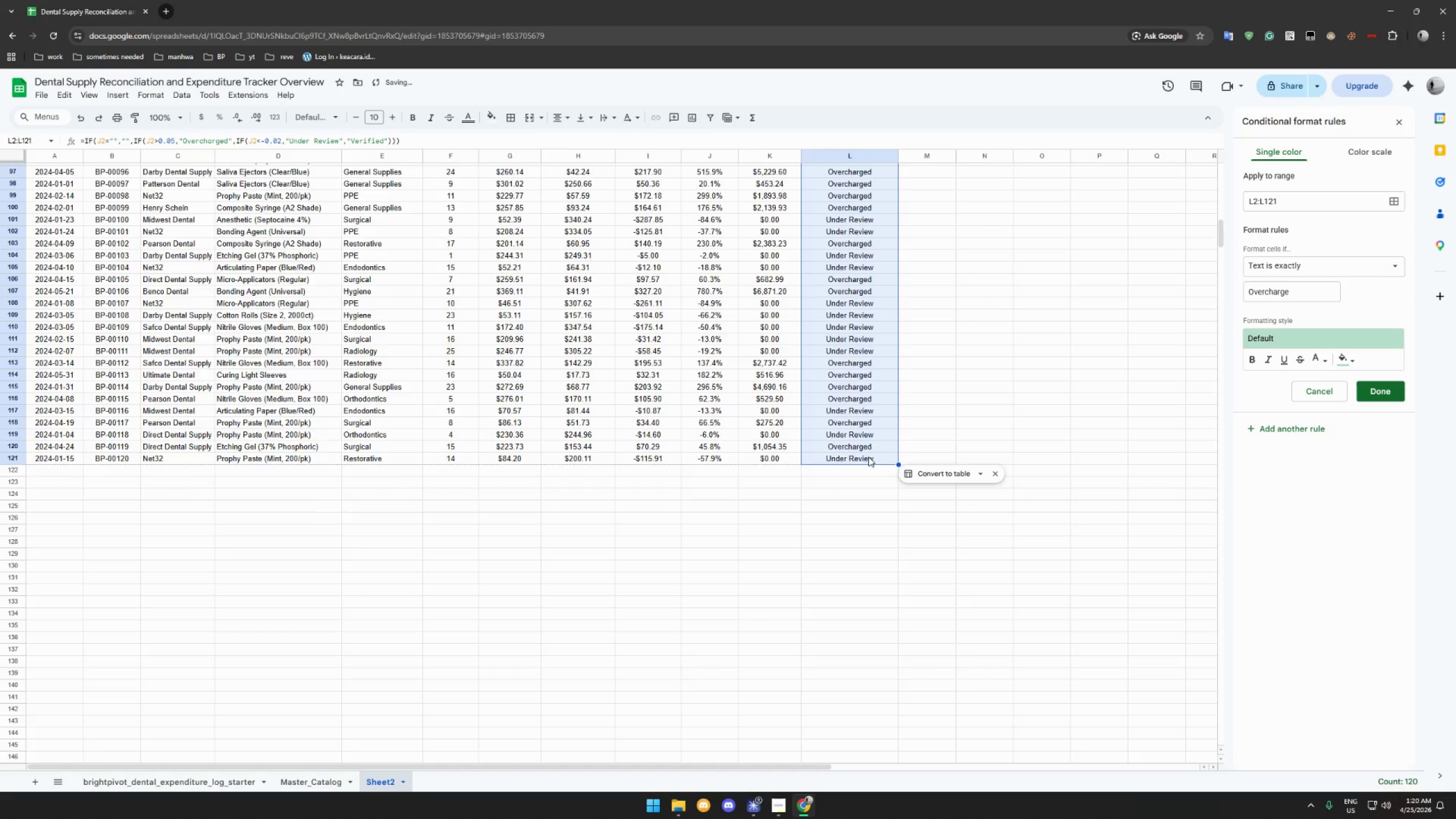 
scroll: coordinate [857, 452], scroll_direction: up, amount: 49.0
 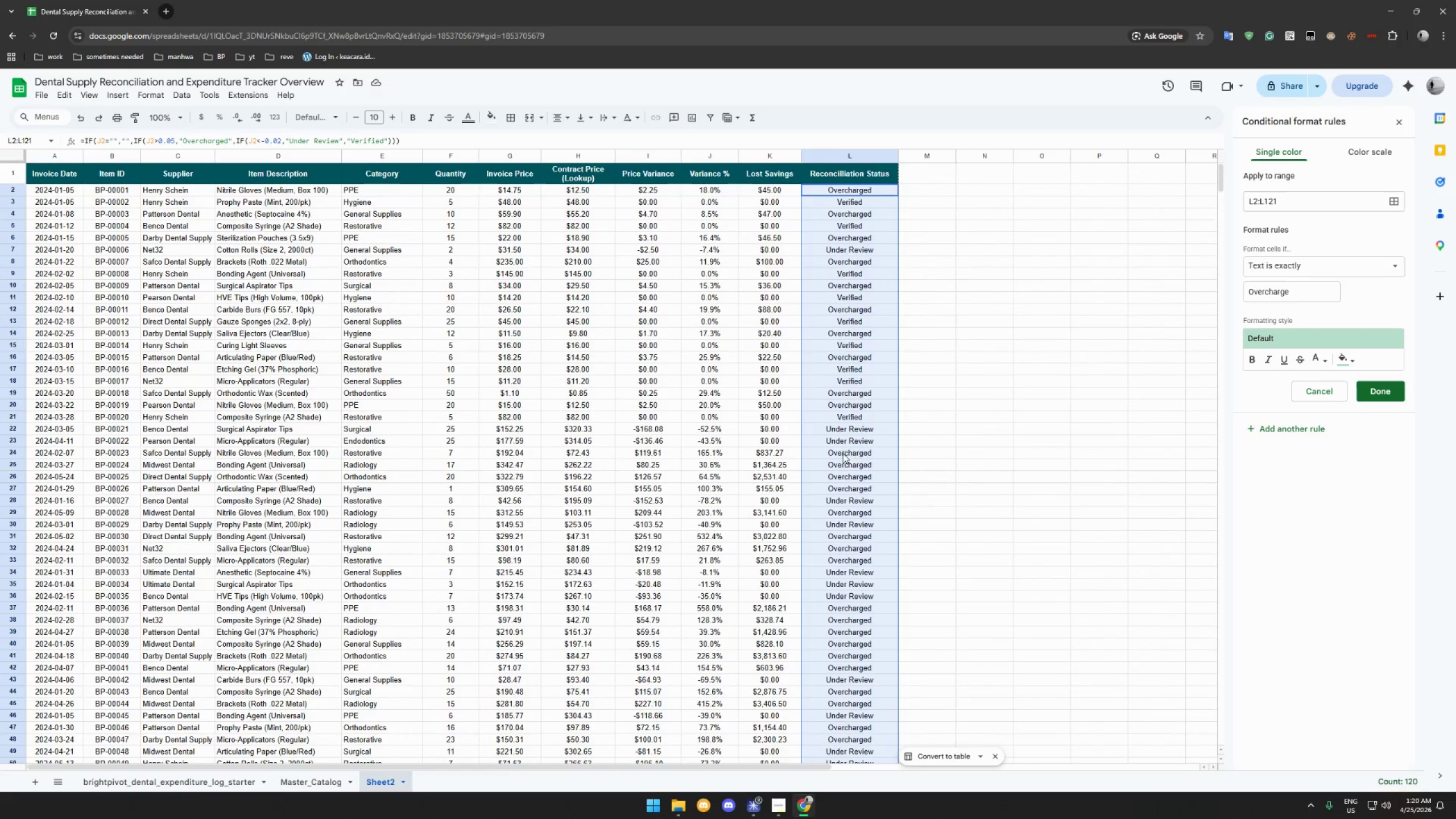 
left_click([1313, 296])
 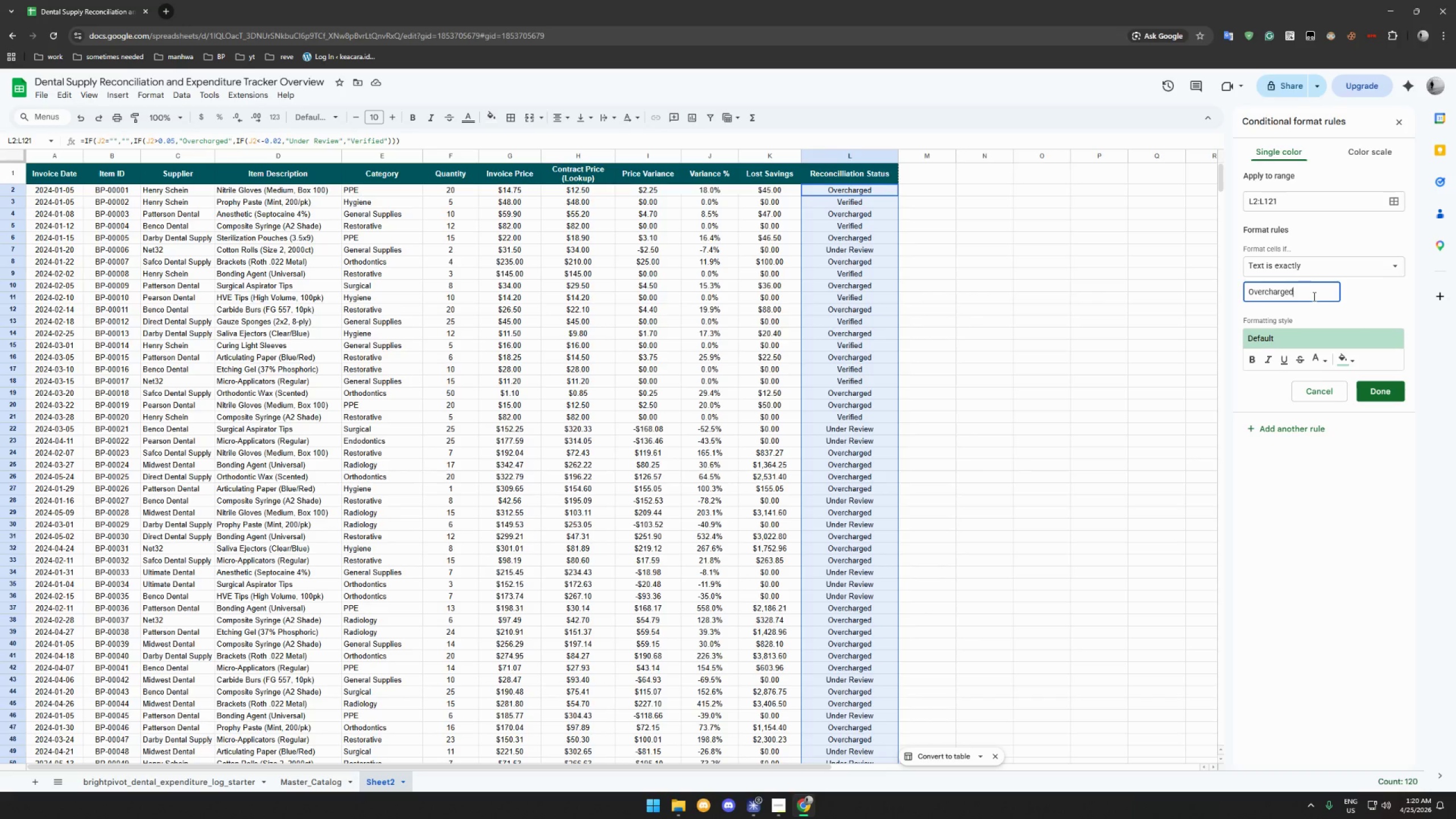 
key(D)
 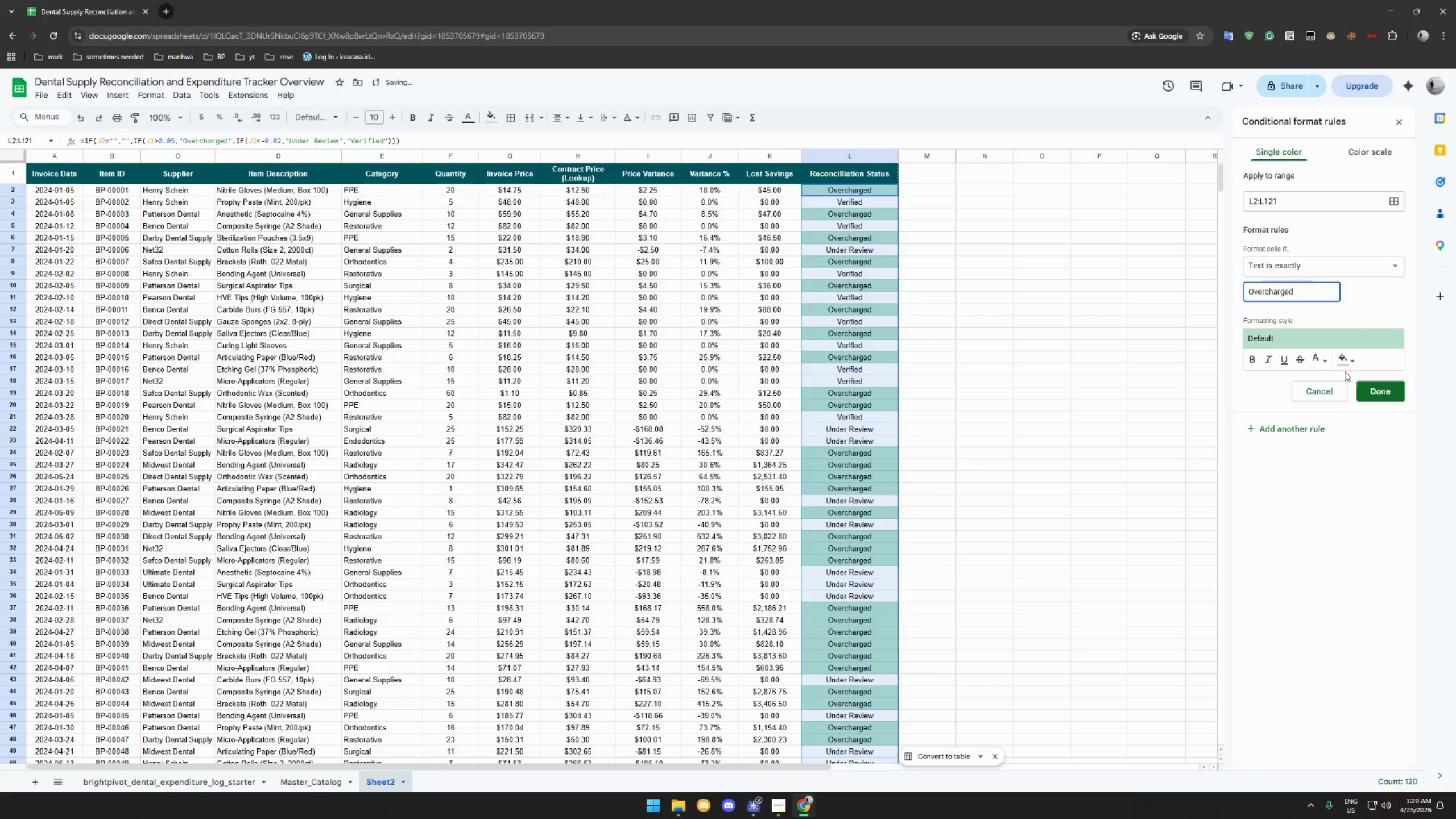 
left_click([1351, 362])
 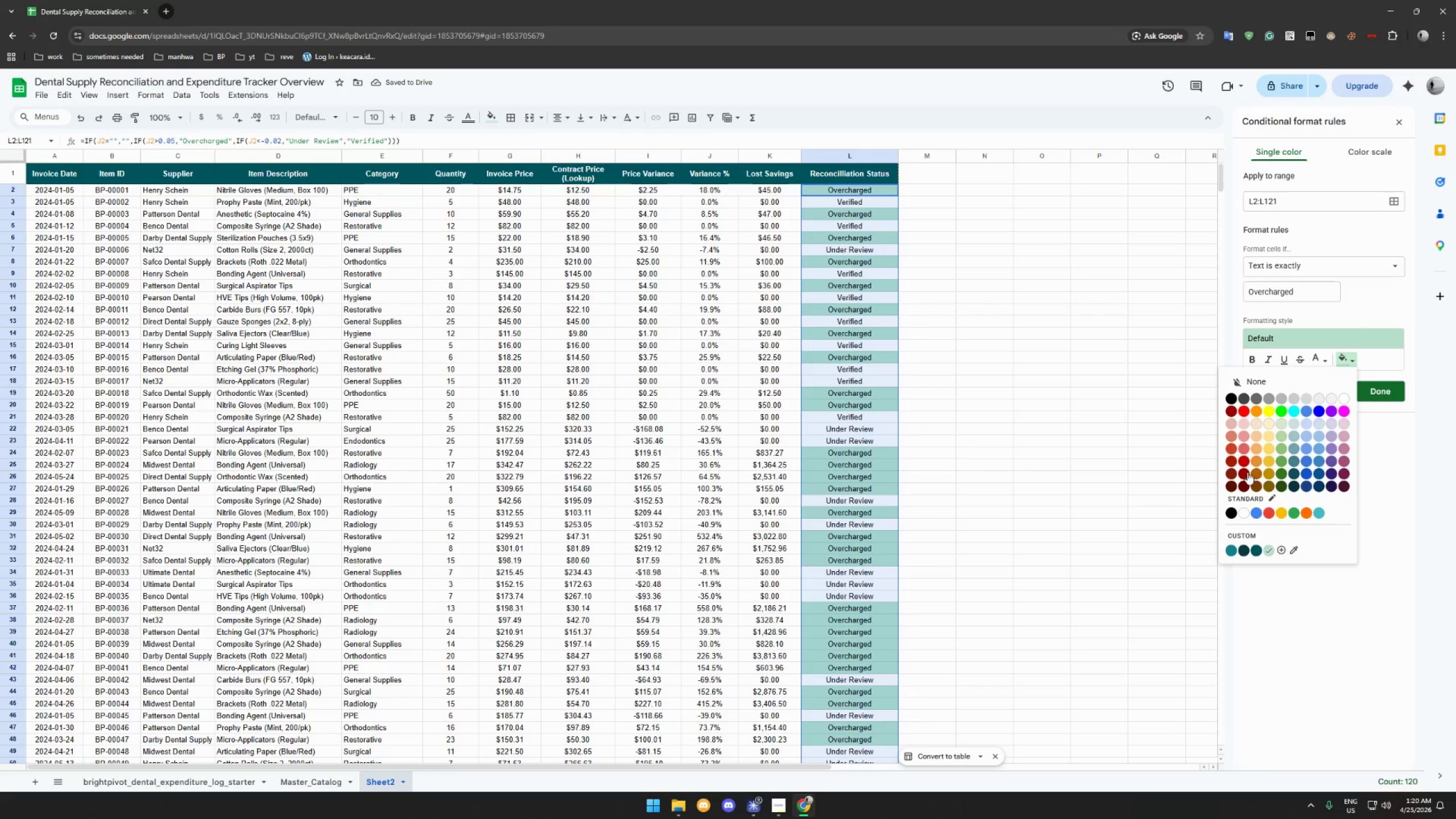 
left_click([1246, 473])
 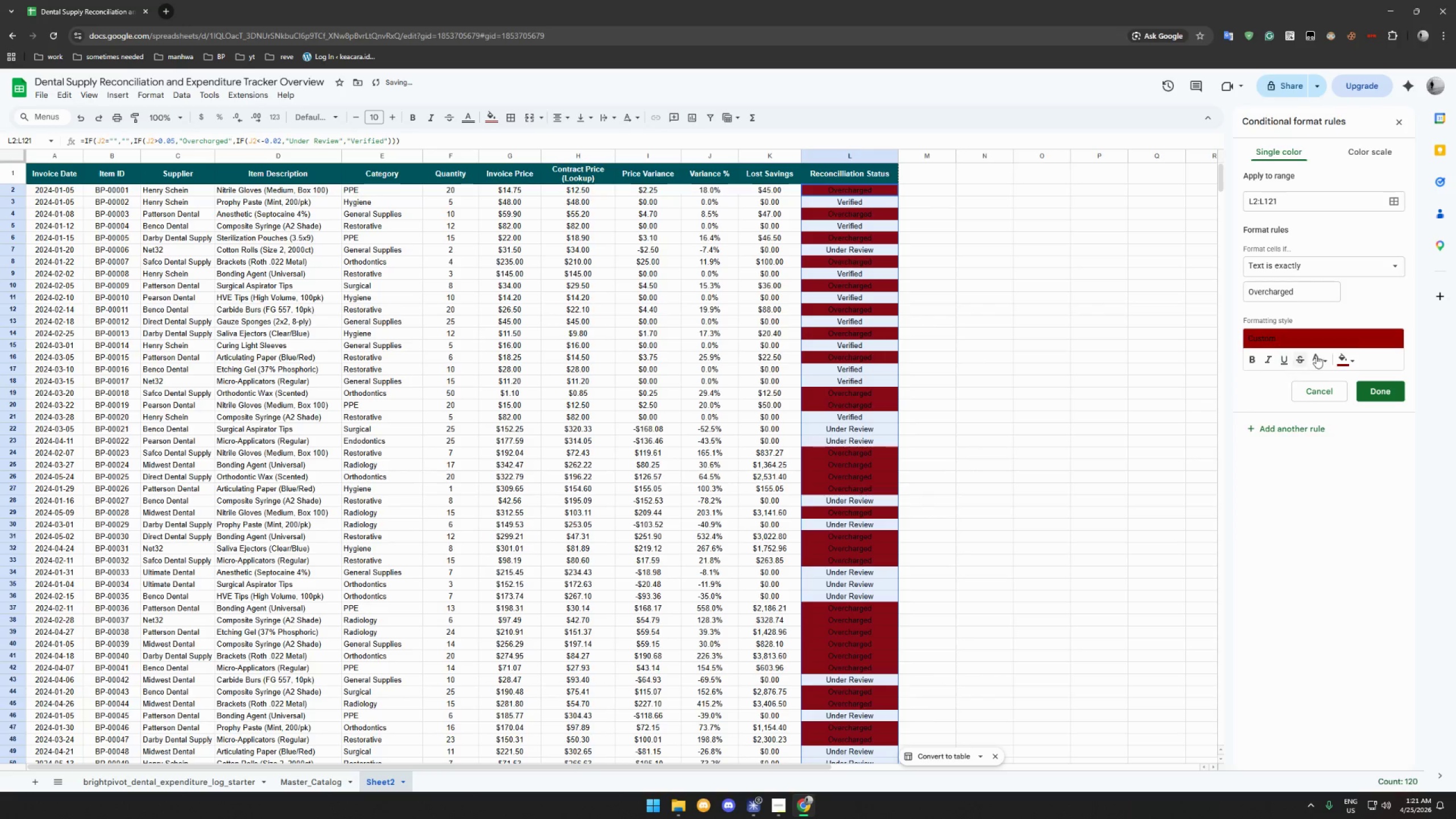 
left_click([1356, 357])
 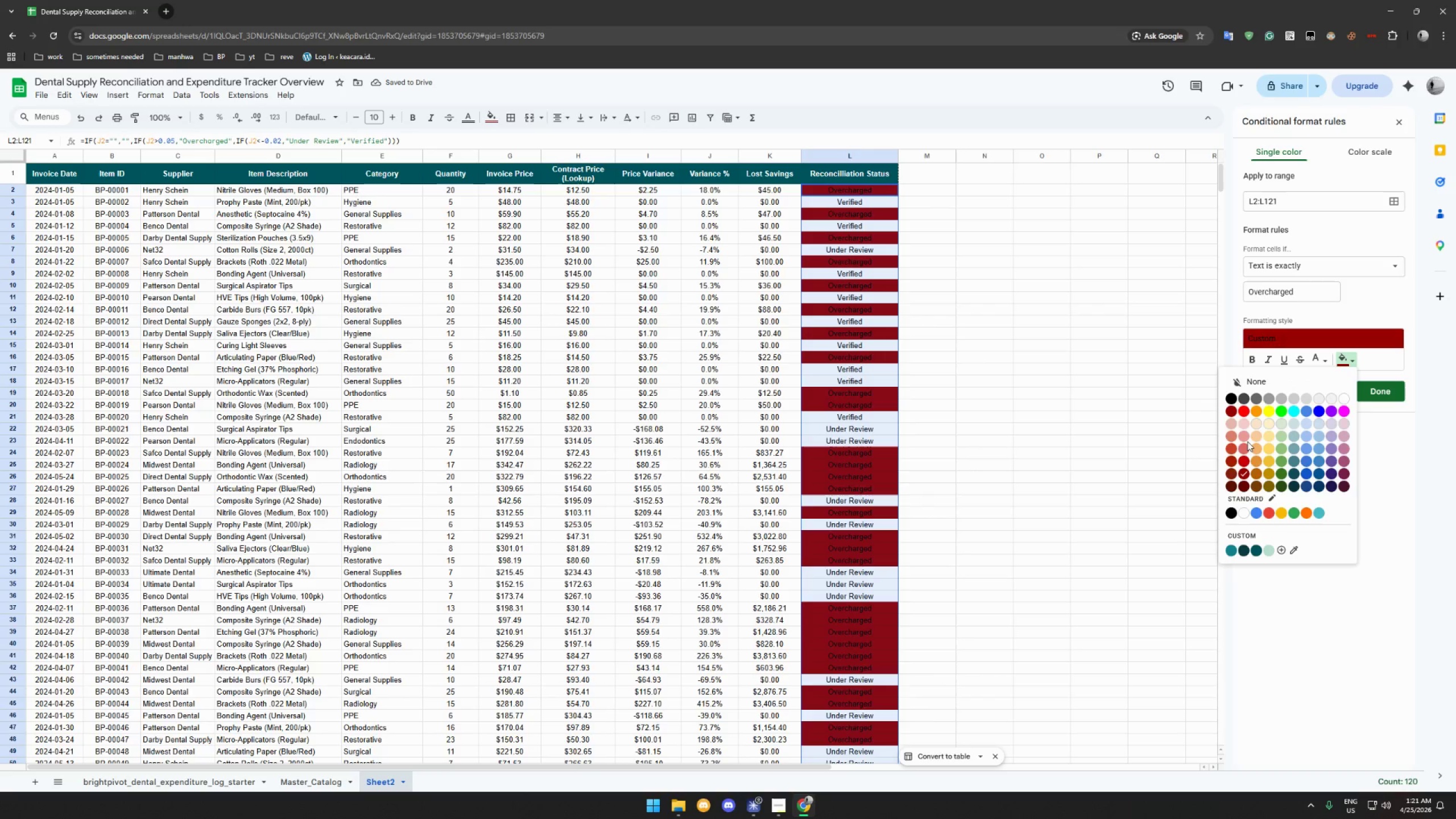 
left_click([1245, 439])
 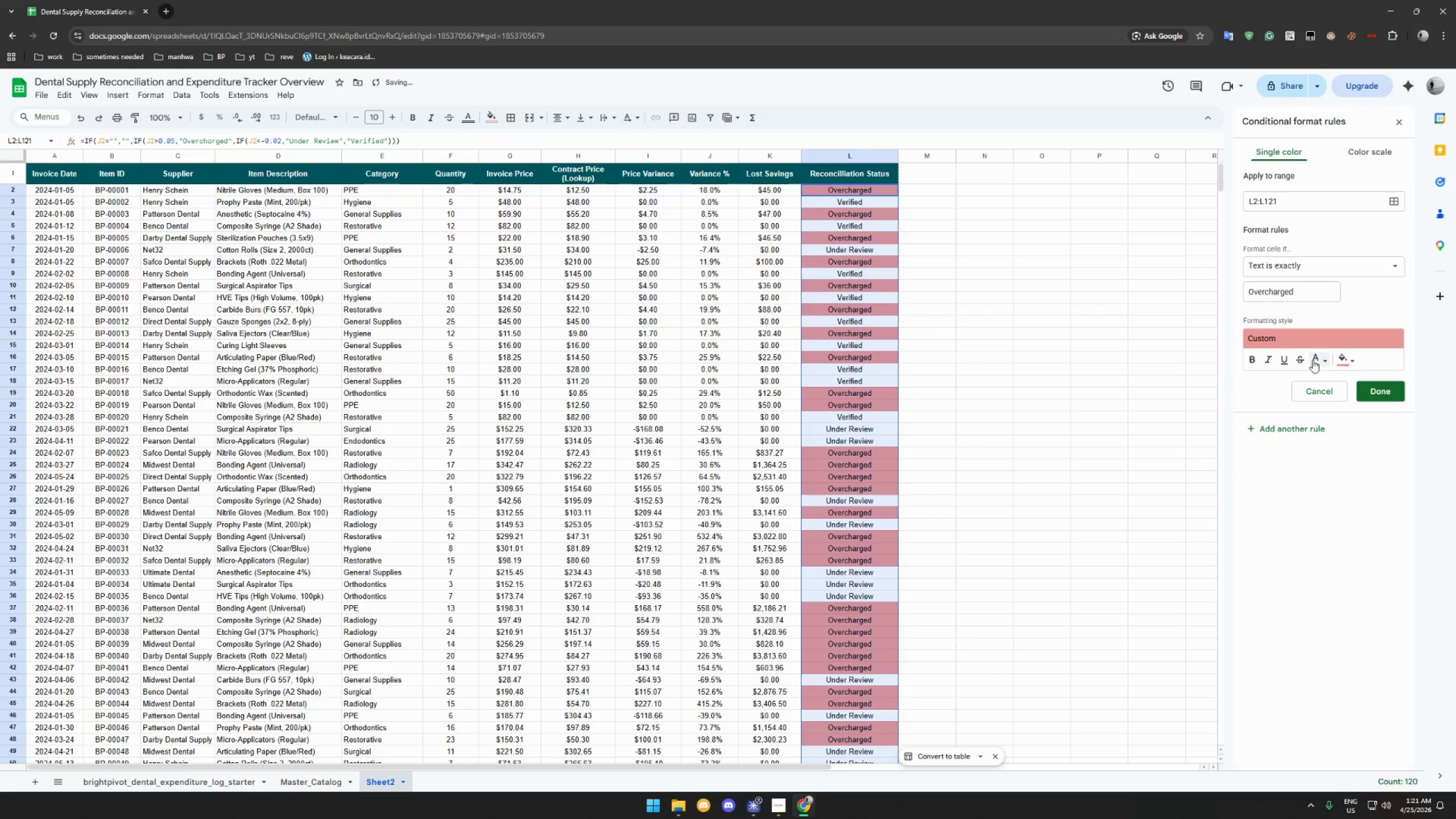 
left_click([1249, 361])
 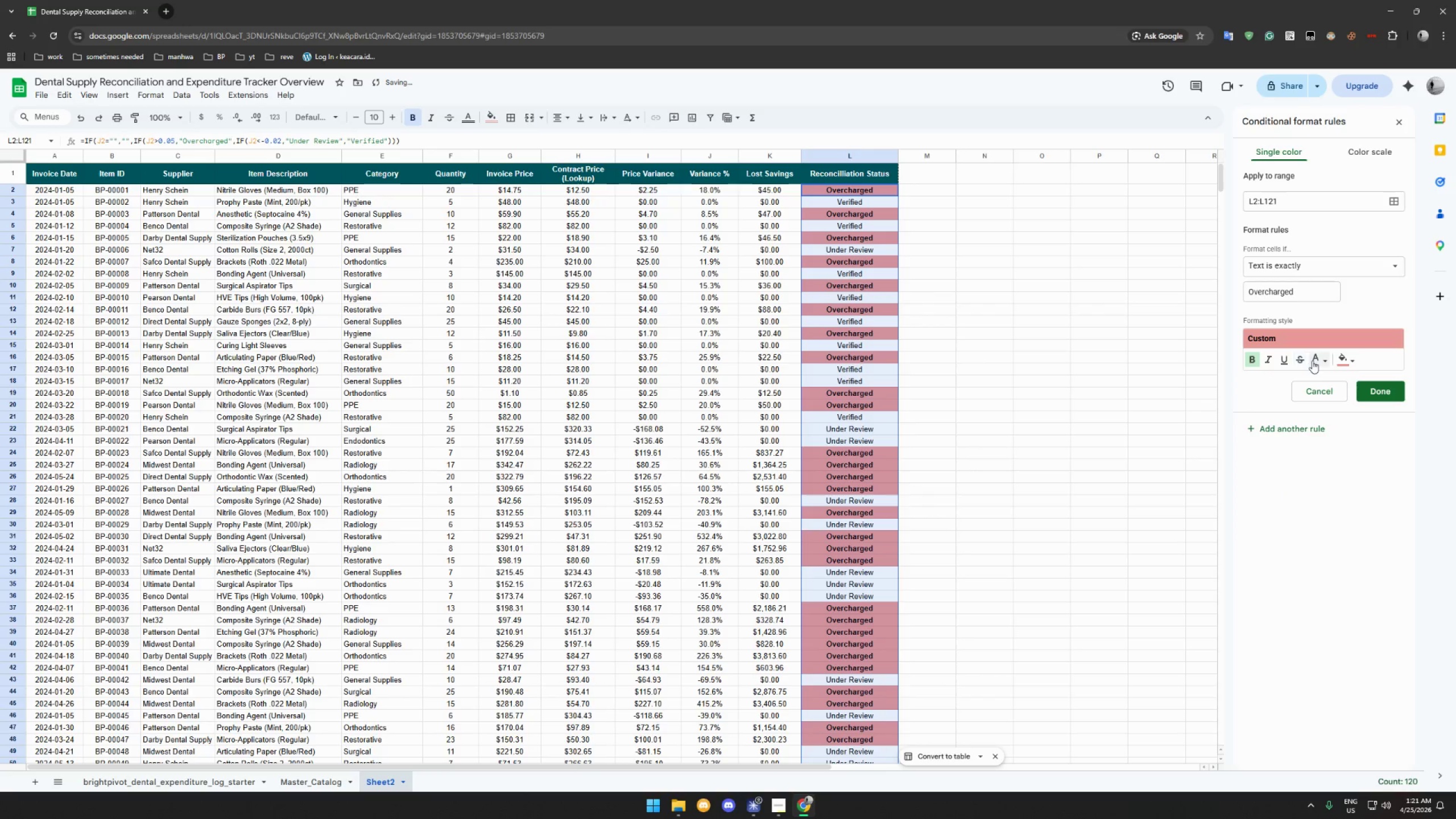 
left_click([1316, 360])
 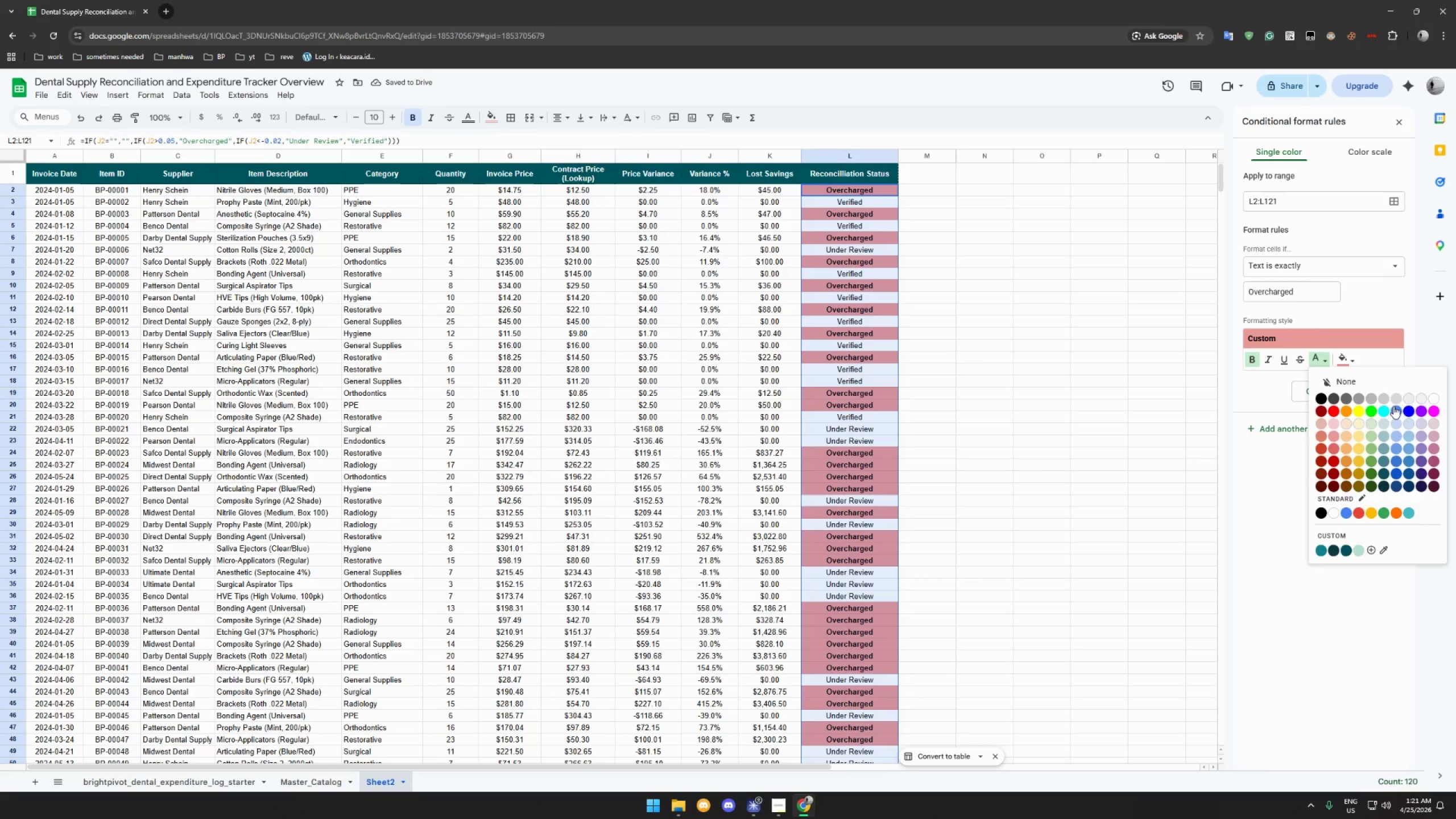 
left_click([1333, 474])
 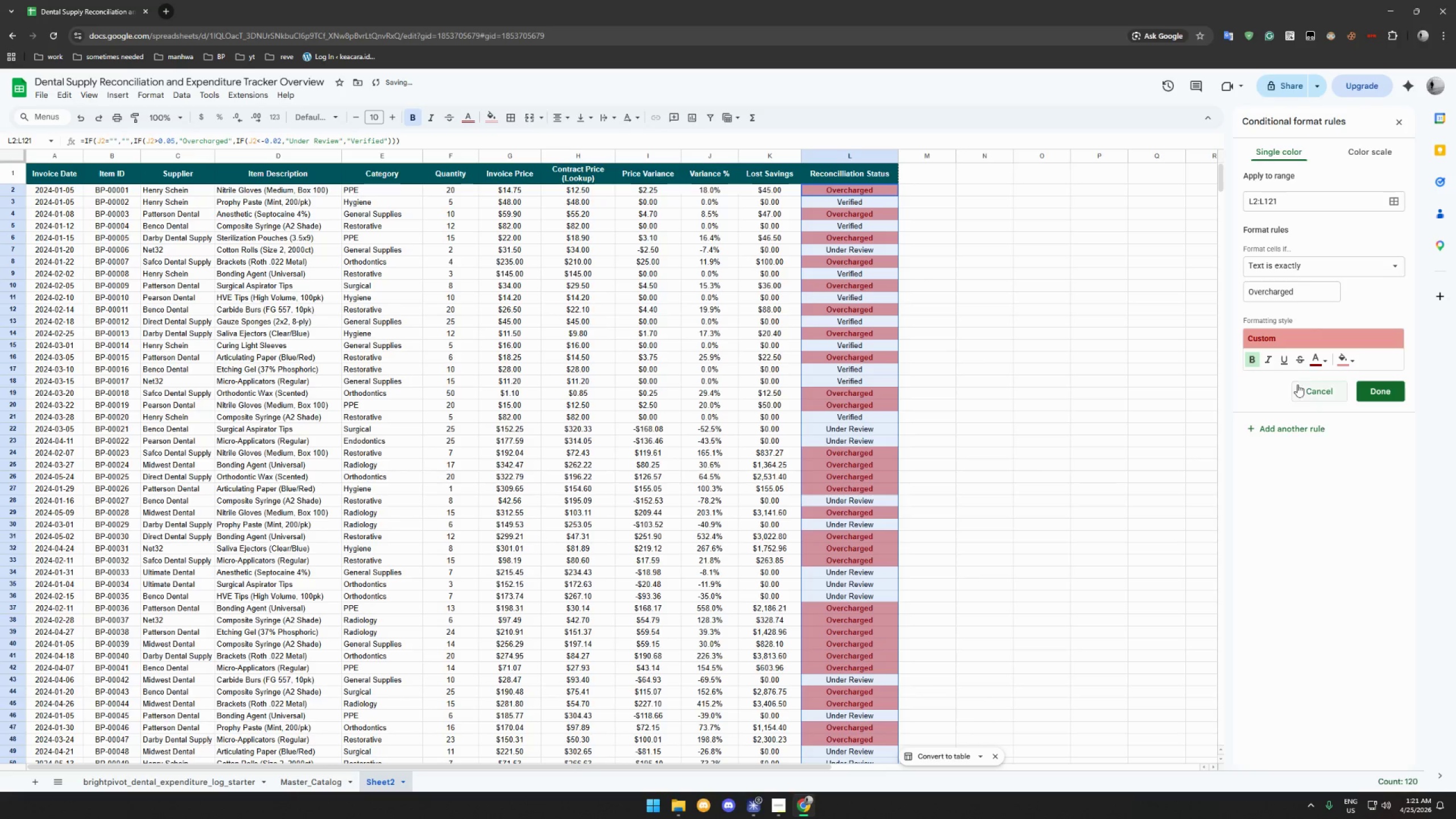 
left_click([1317, 365])
 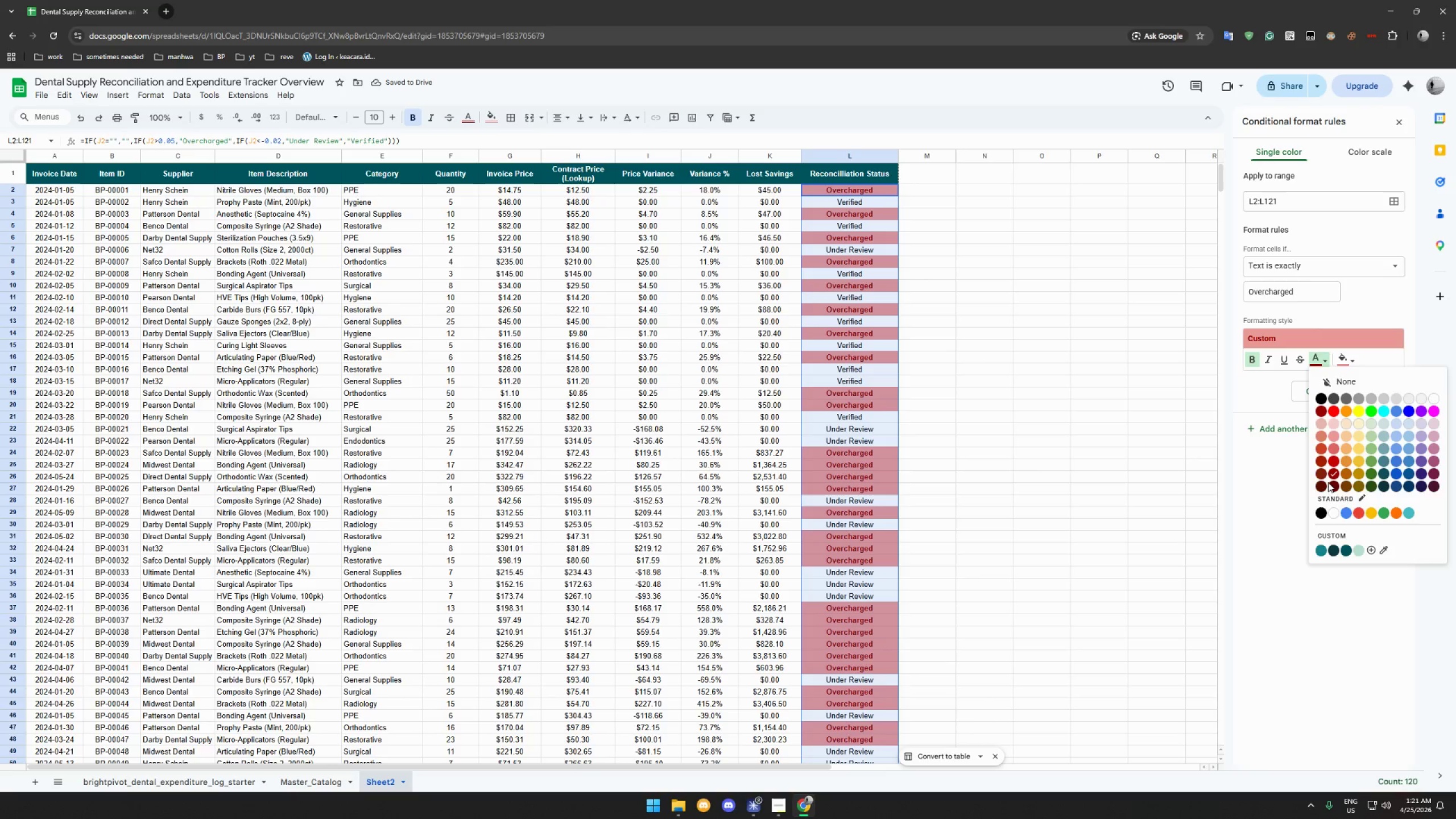 
left_click([1331, 485])
 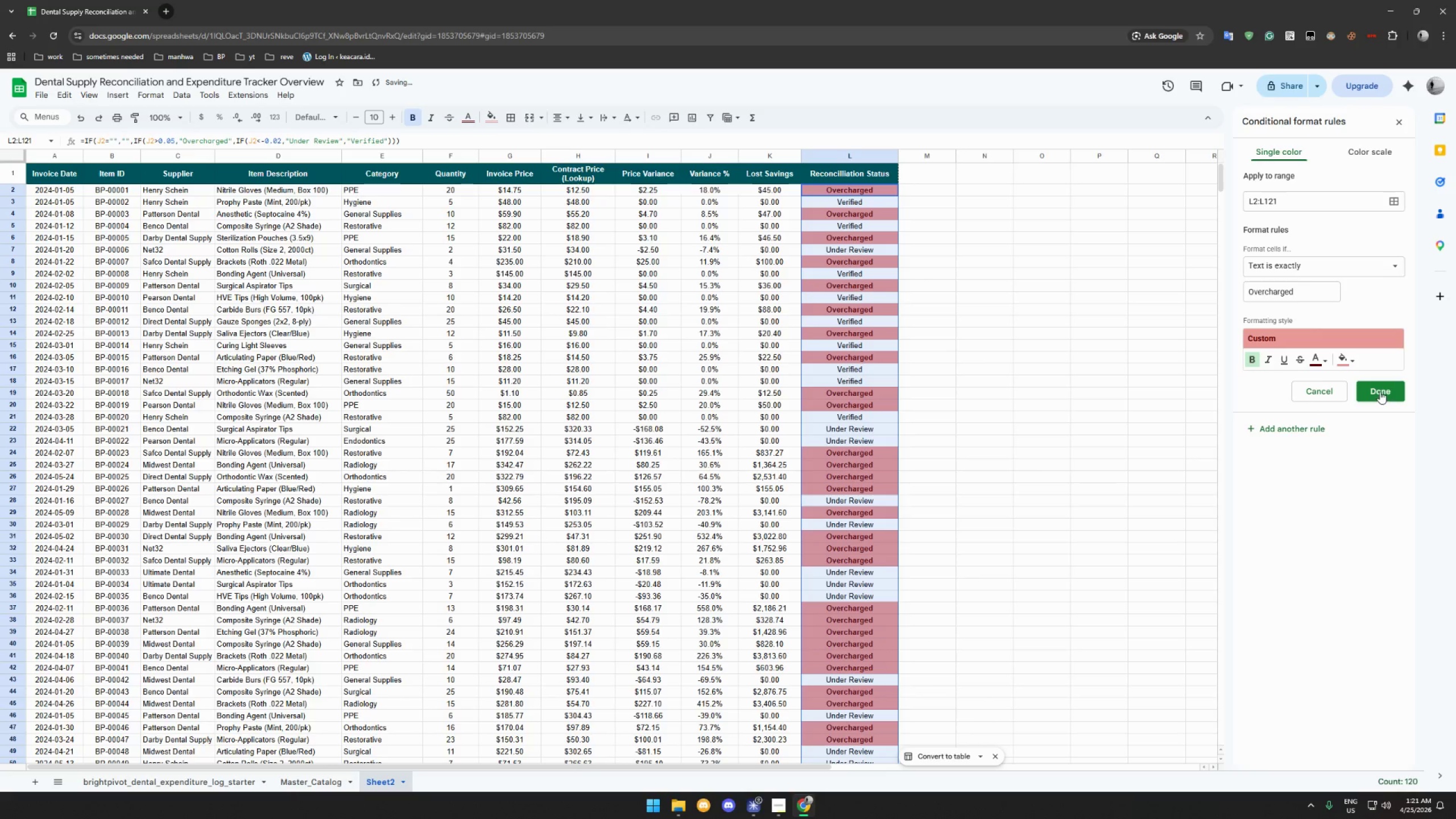 
left_click([1380, 391])
 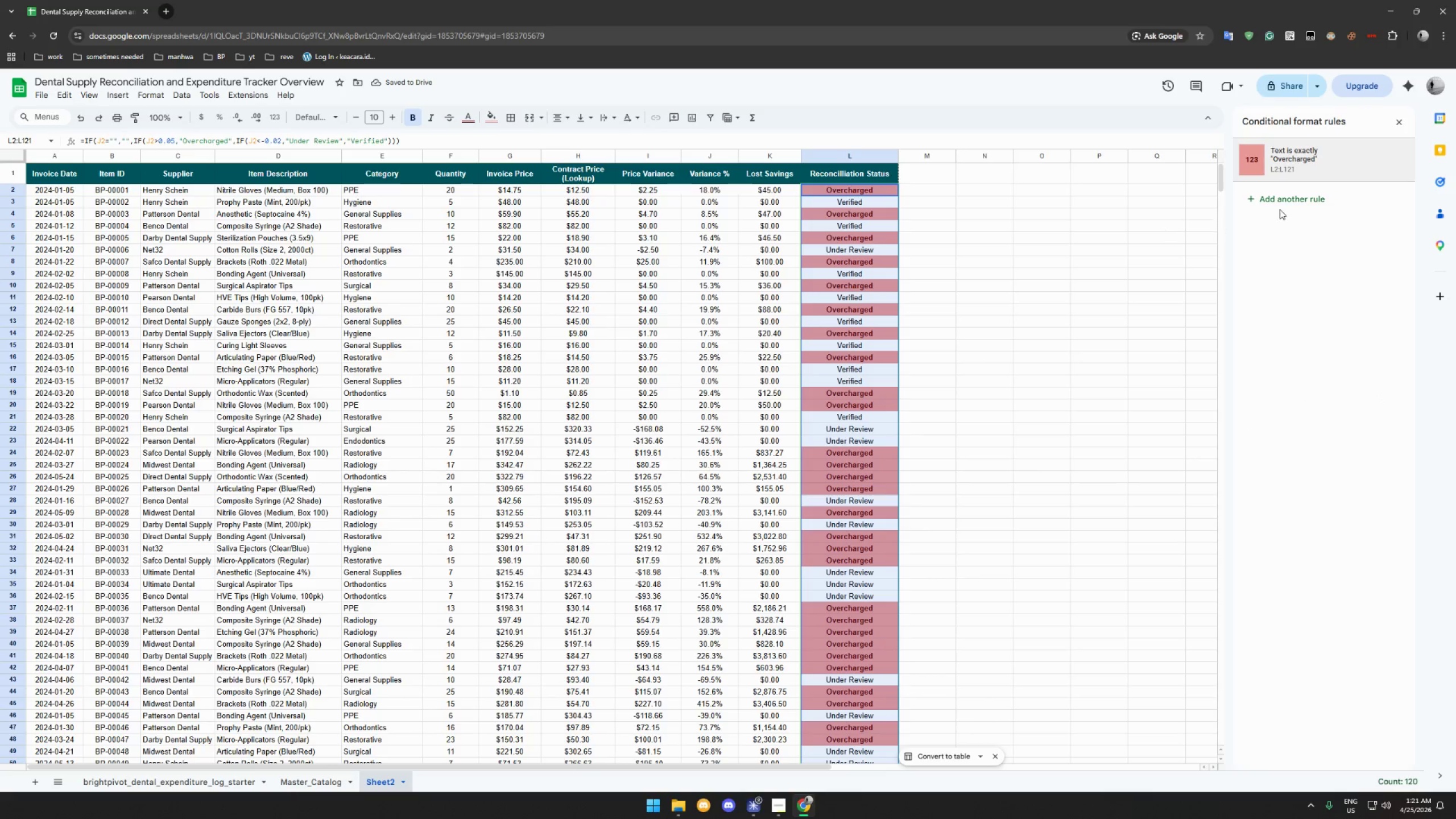 
left_click([1287, 200])
 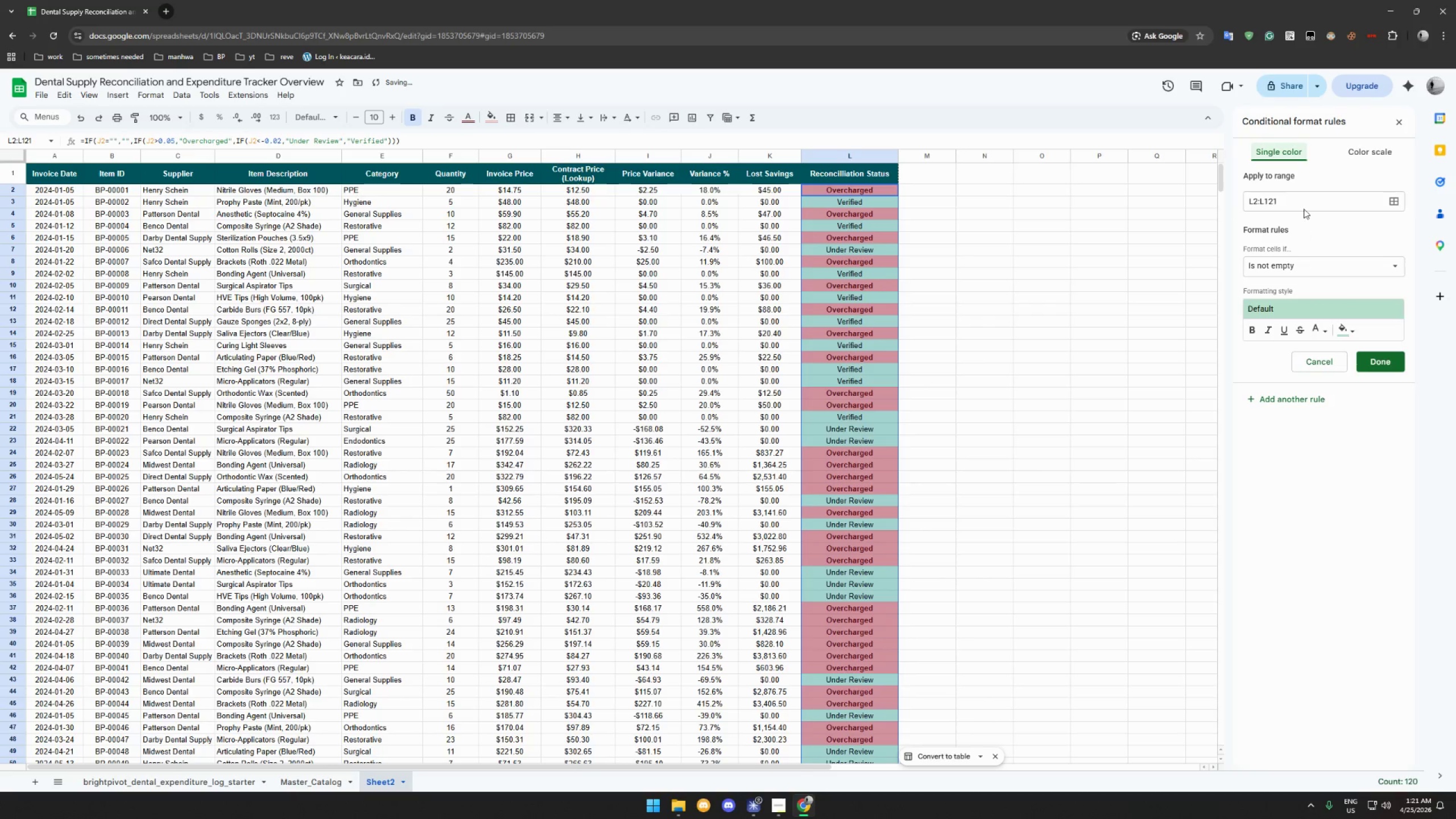 
left_click([1346, 268])
 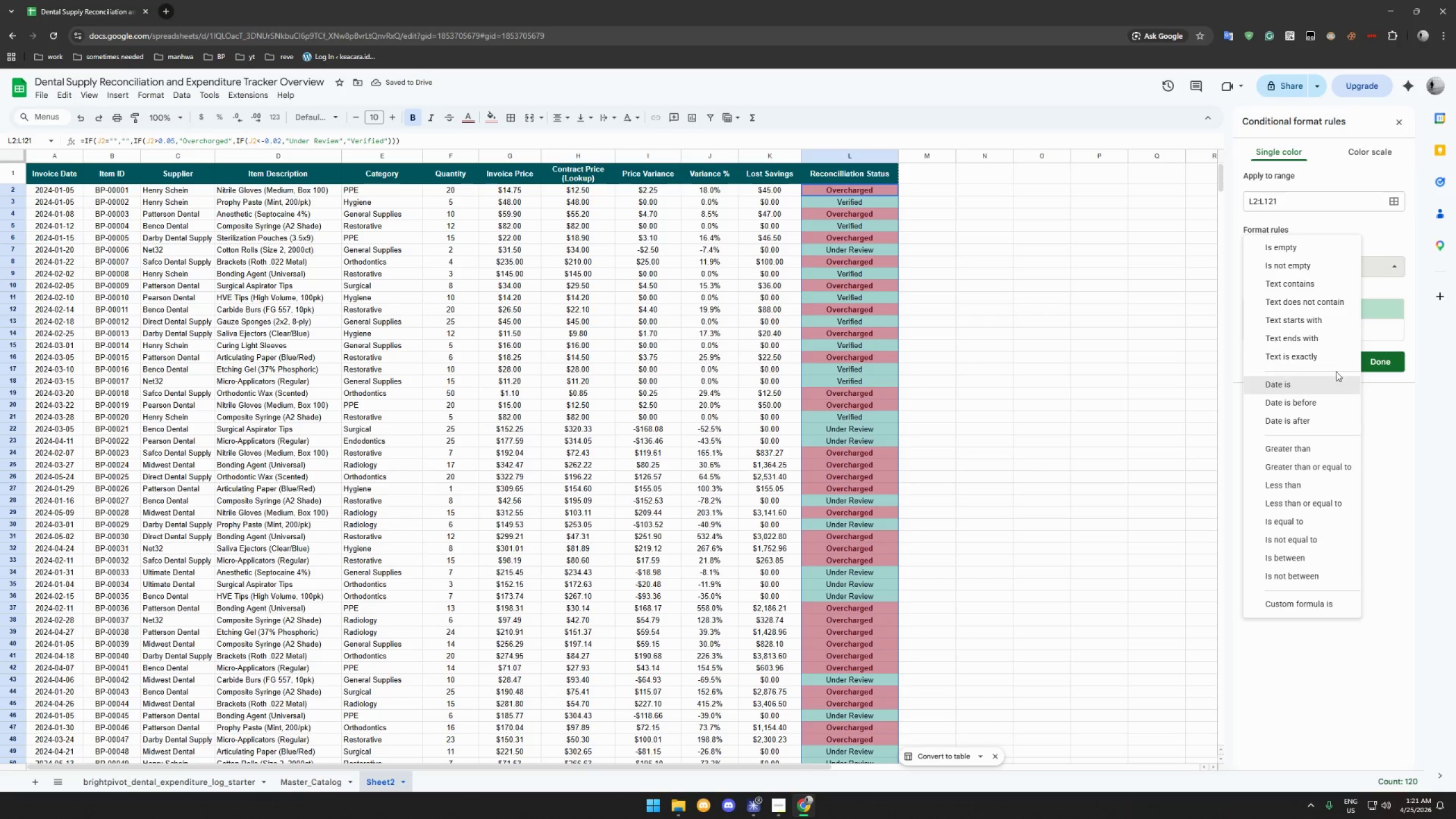 
left_click([1335, 362])
 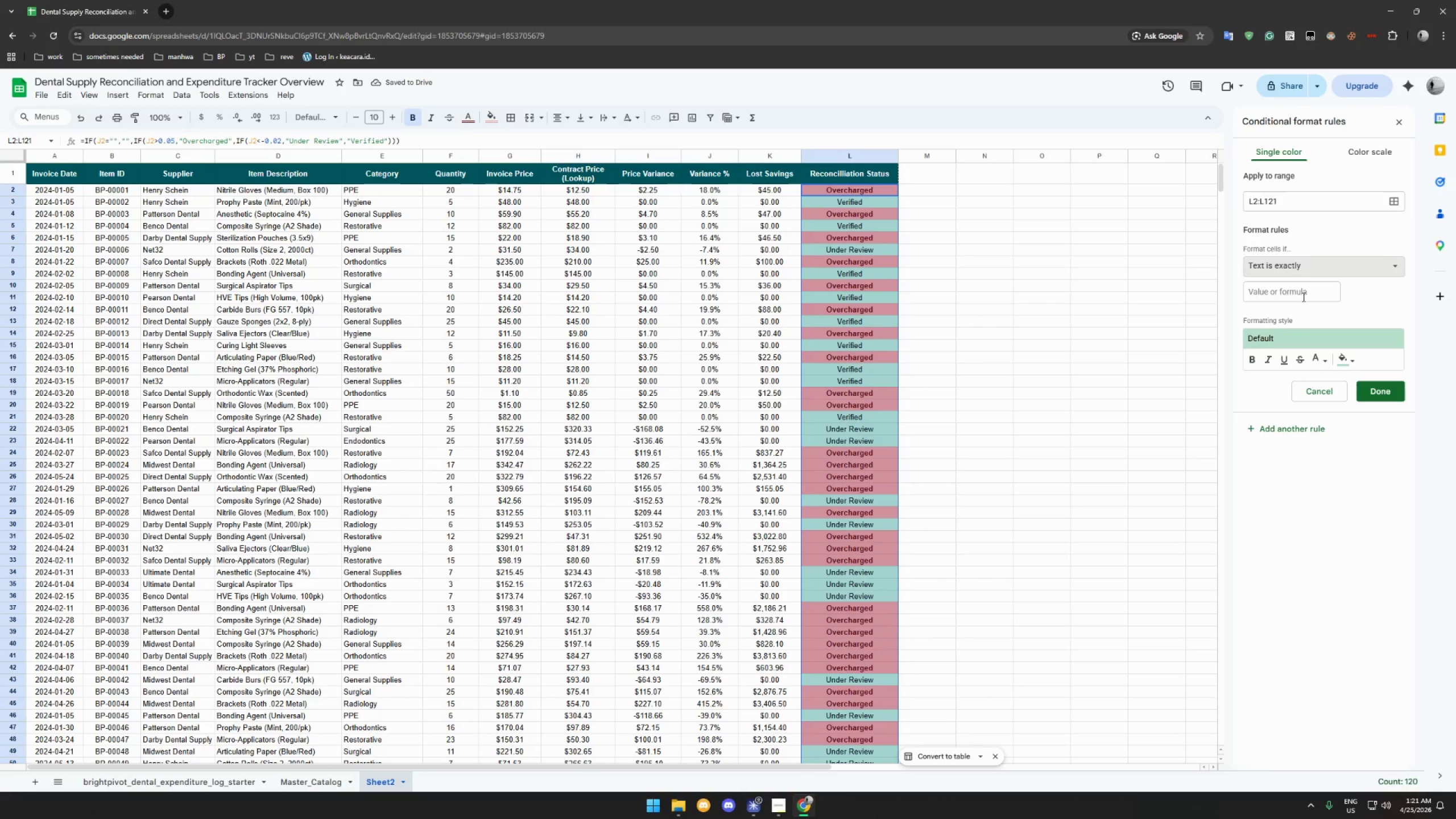 
left_click([1302, 297])
 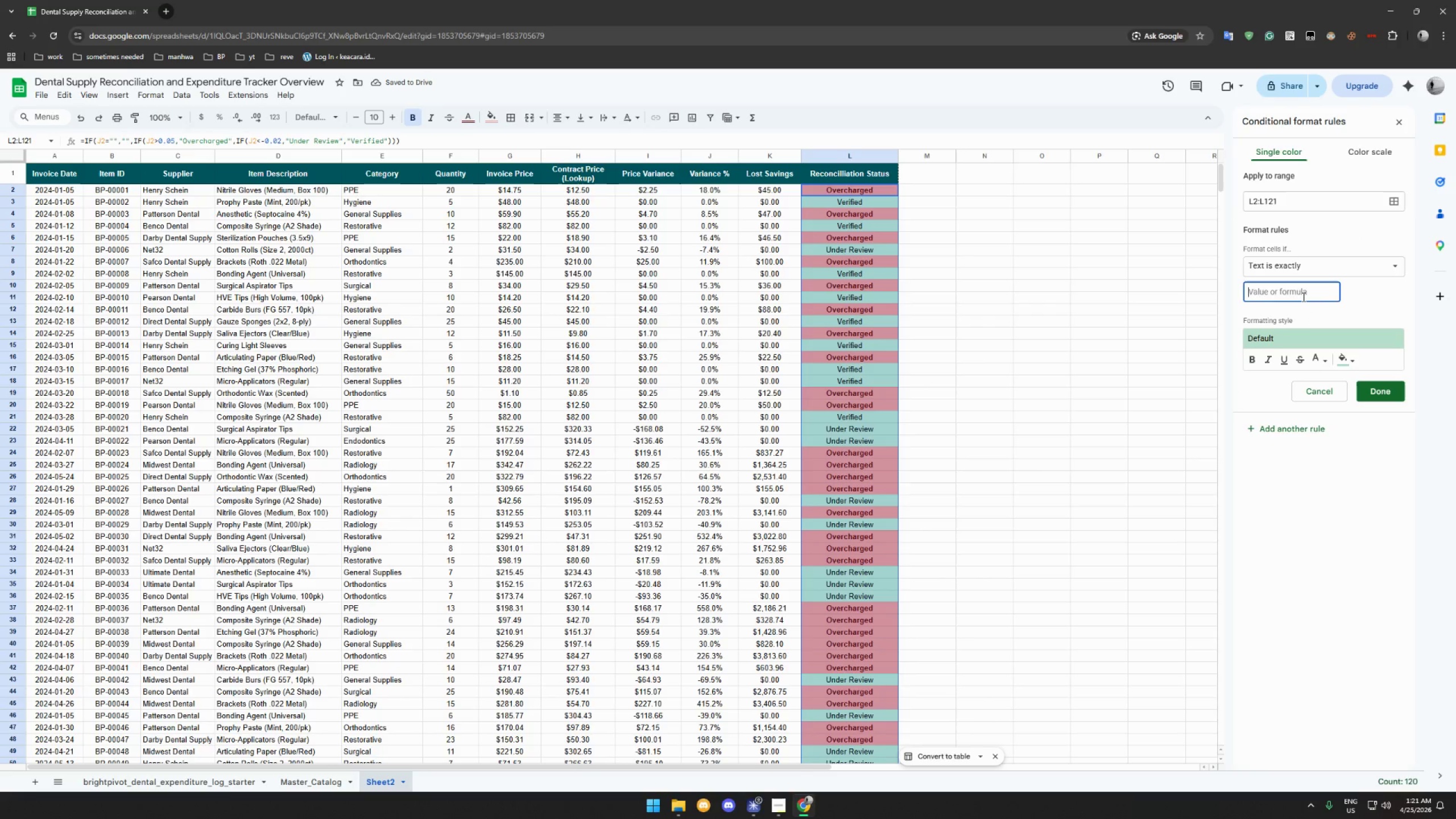 
hold_key(key=ShiftLeft, duration=1.5)
 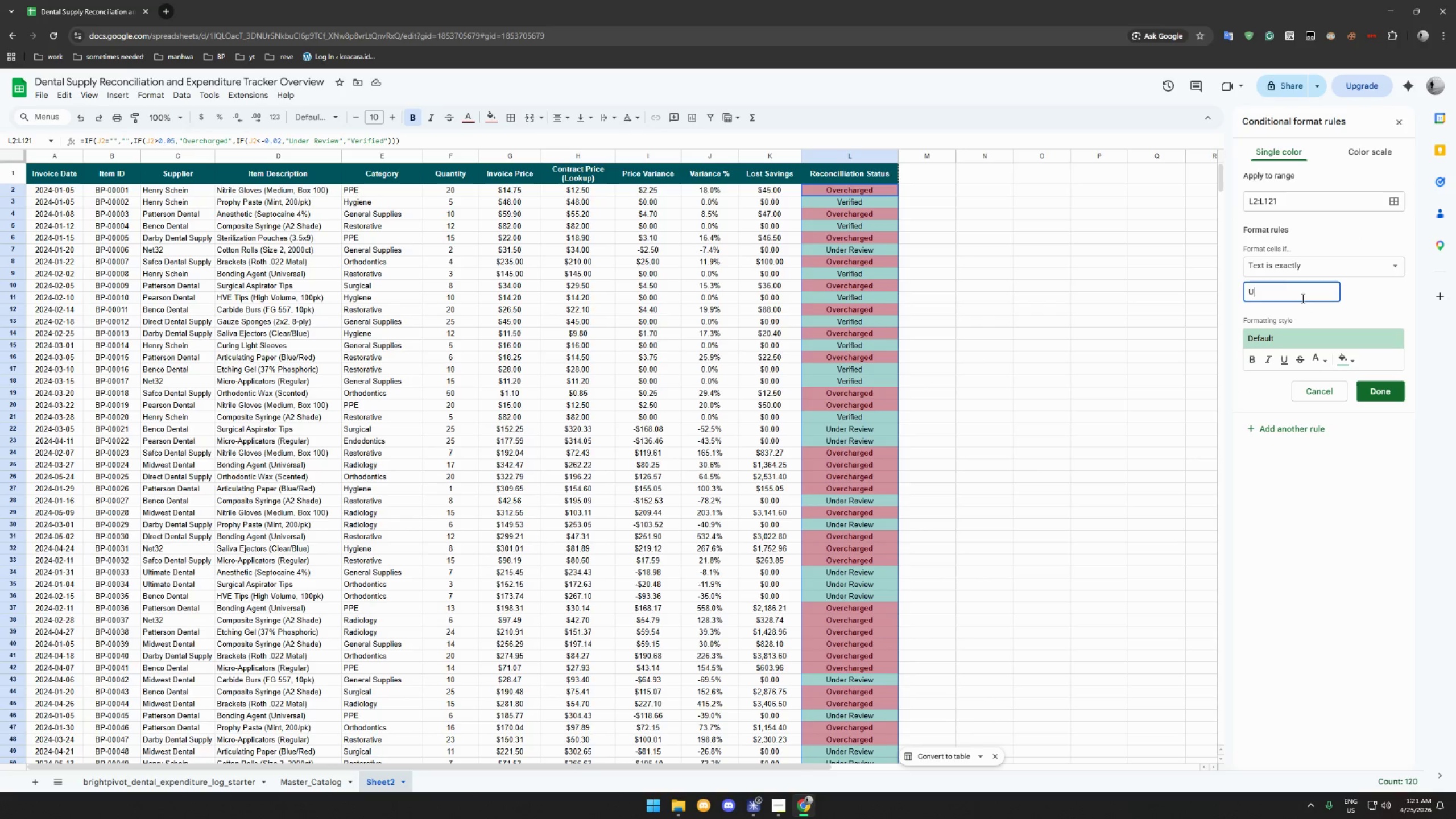 
type(Under Review)
 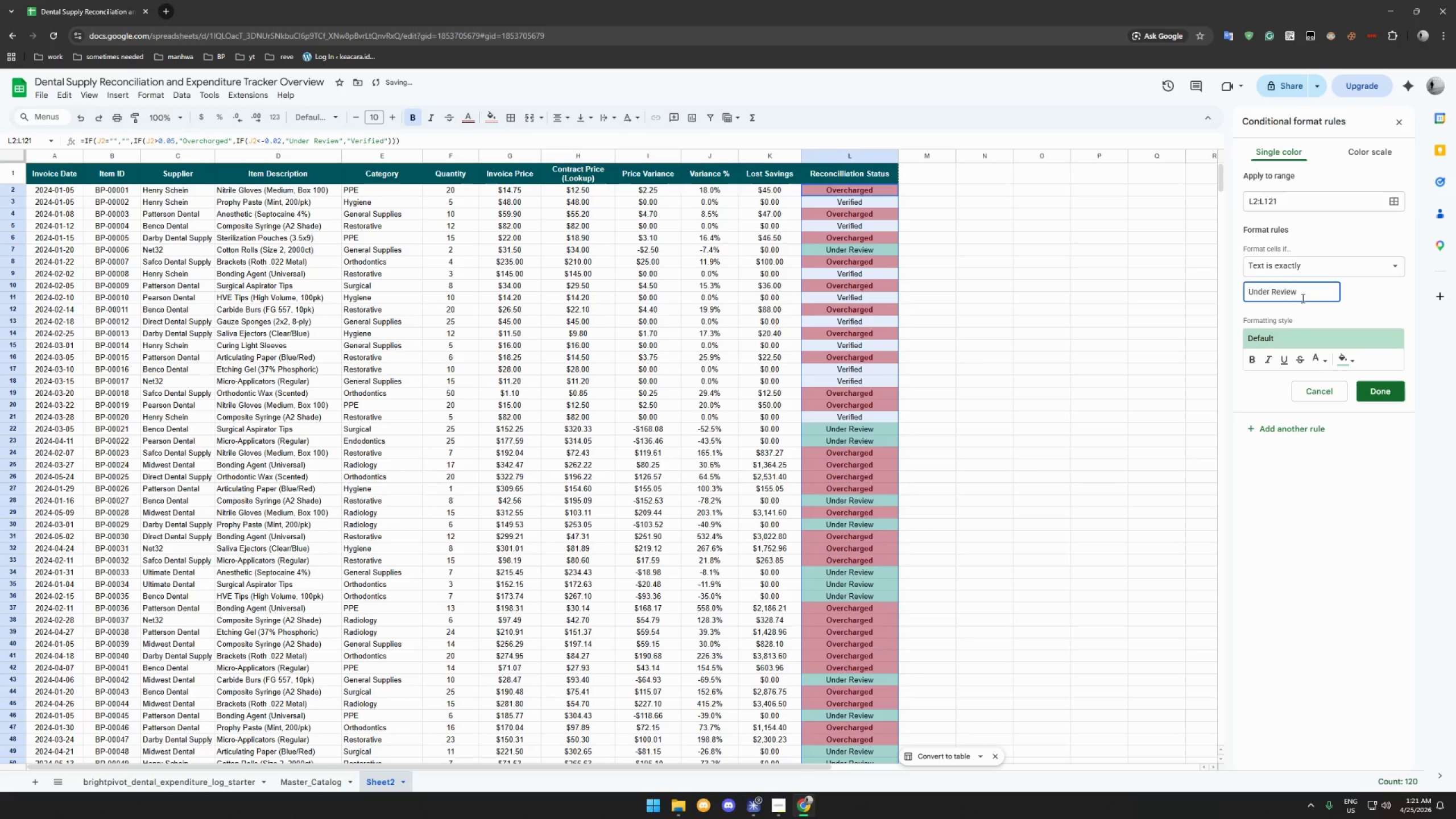 
left_click([1347, 355])
 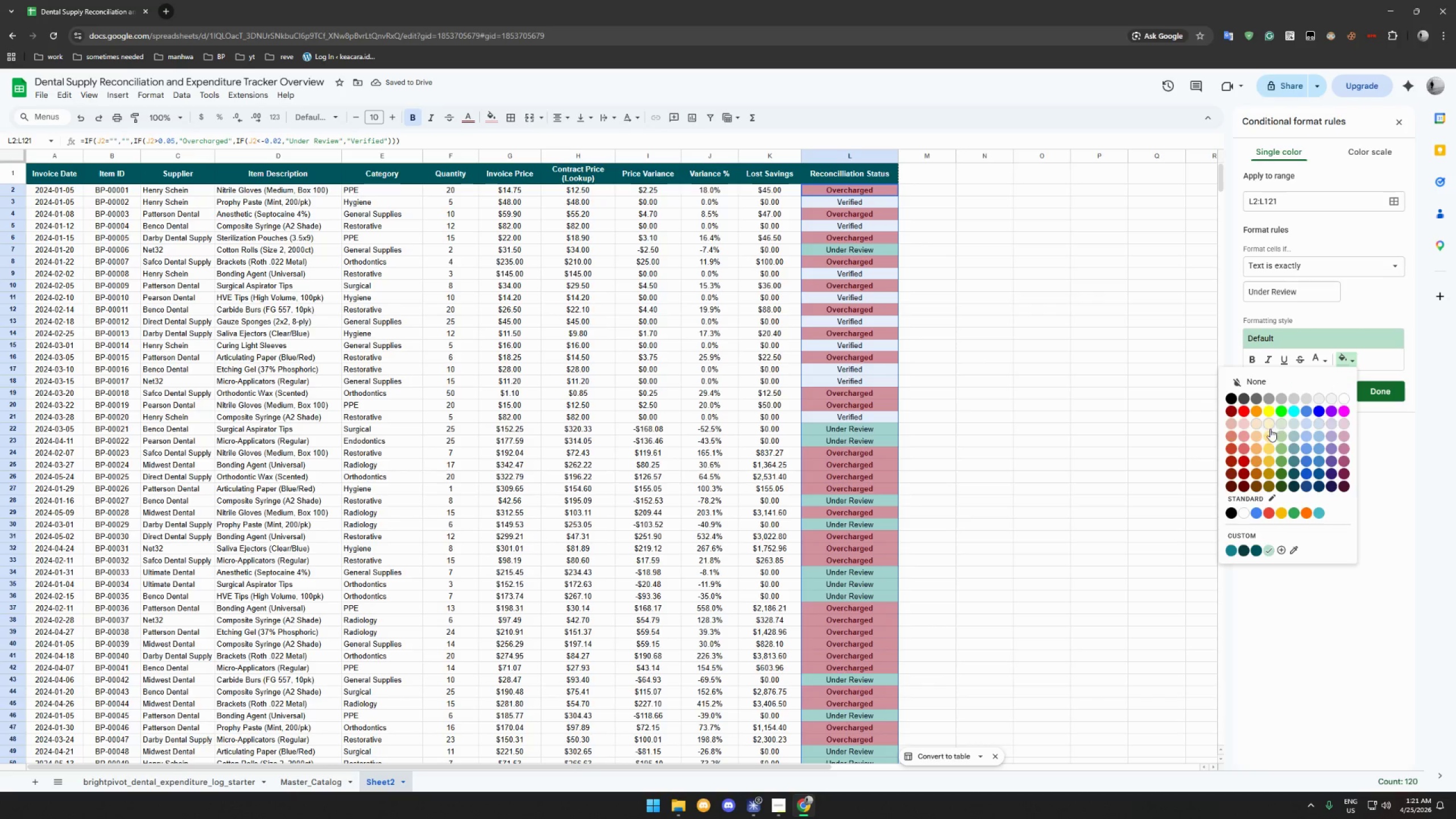 
left_click([1269, 432])
 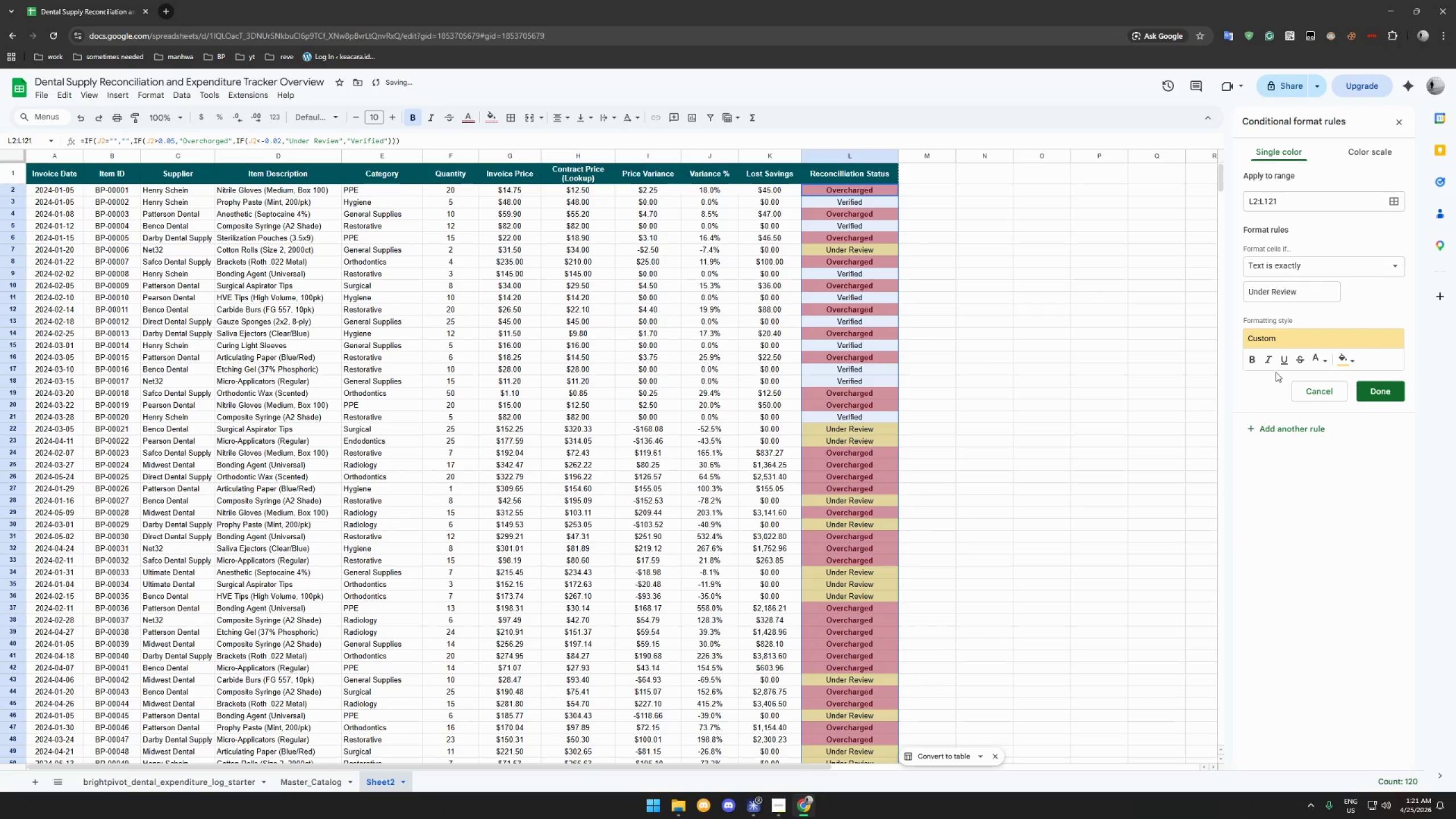 
left_click([1254, 363])
 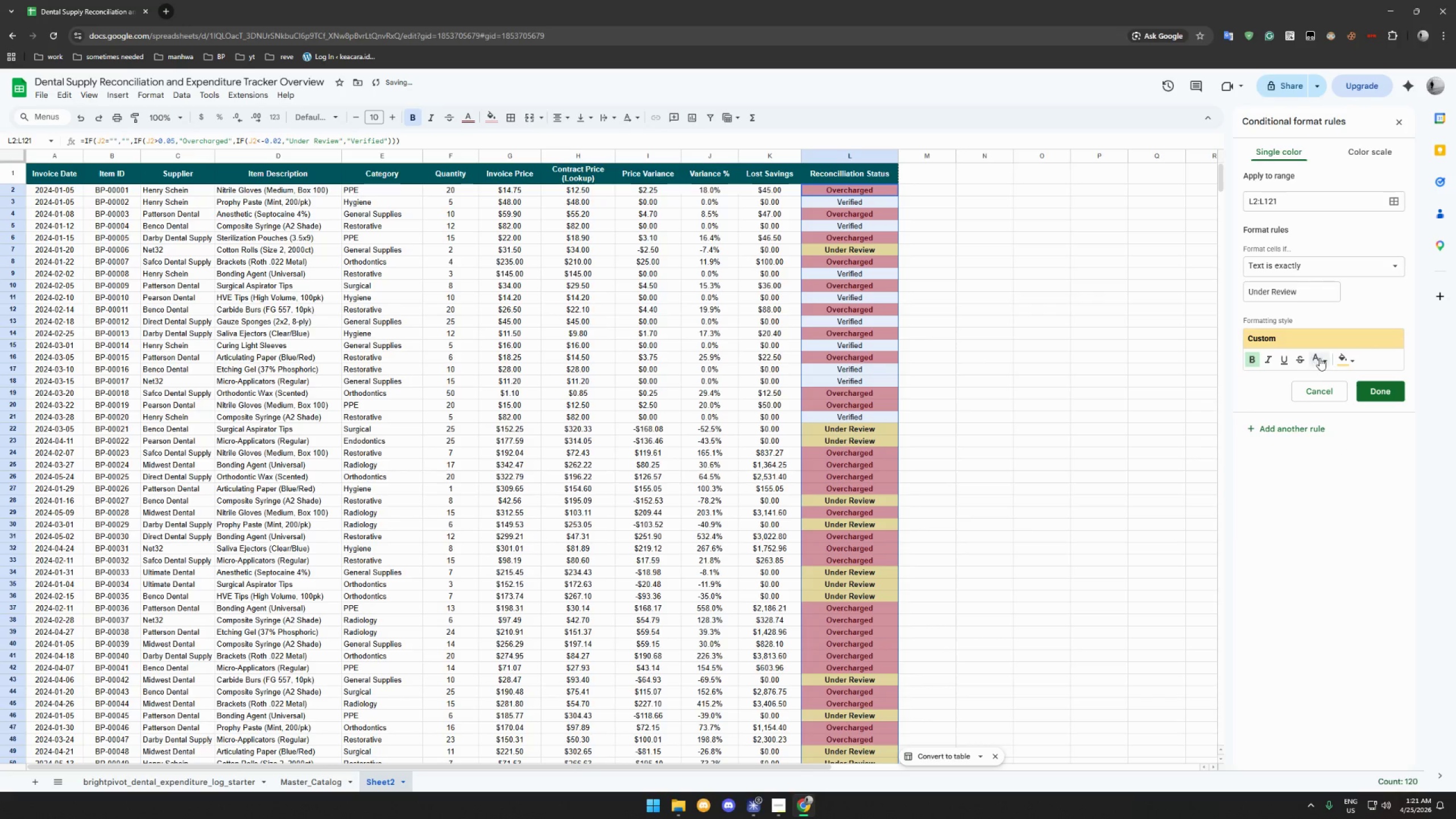 
left_click([1323, 358])
 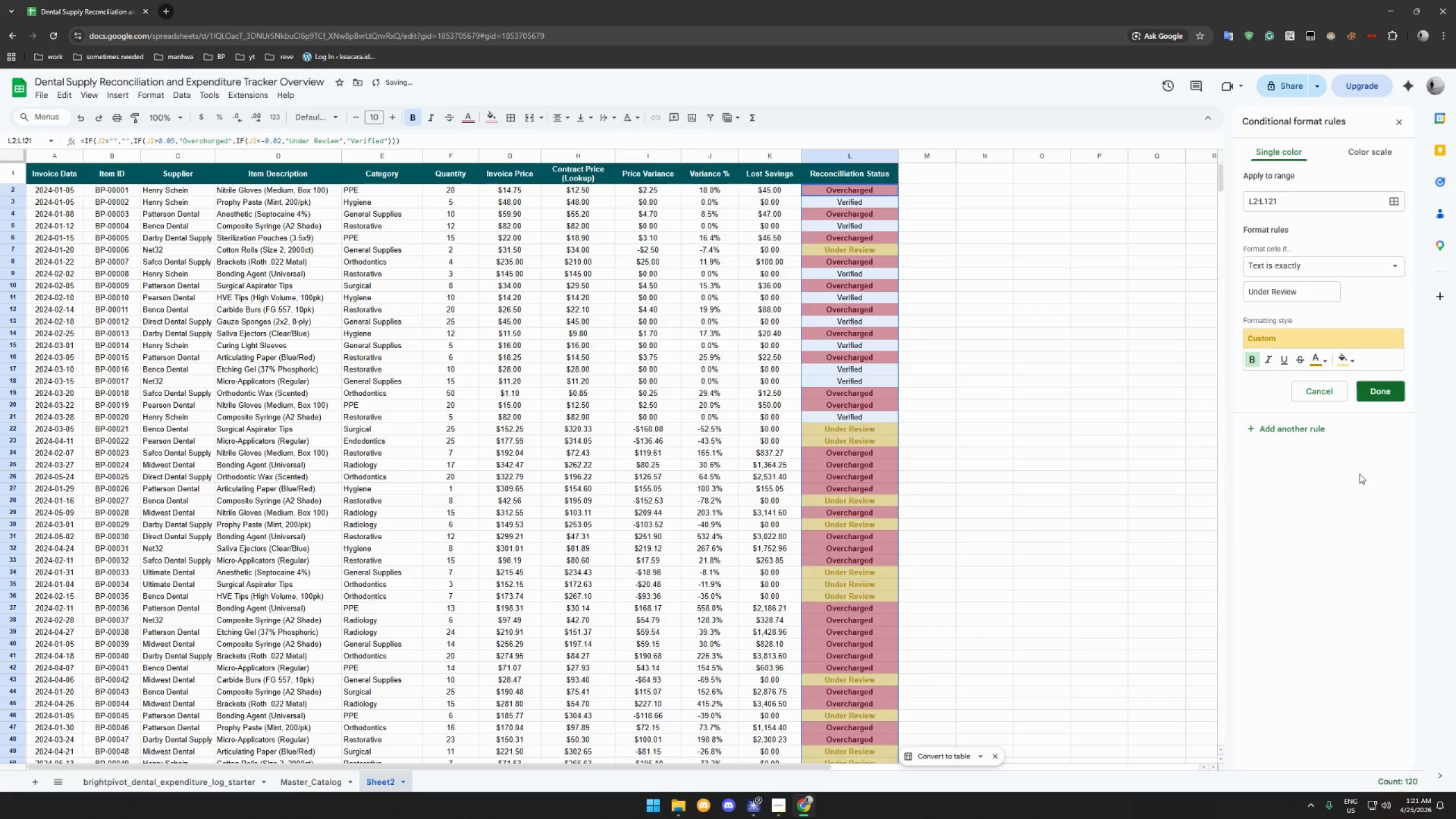 
left_click([1322, 357])
 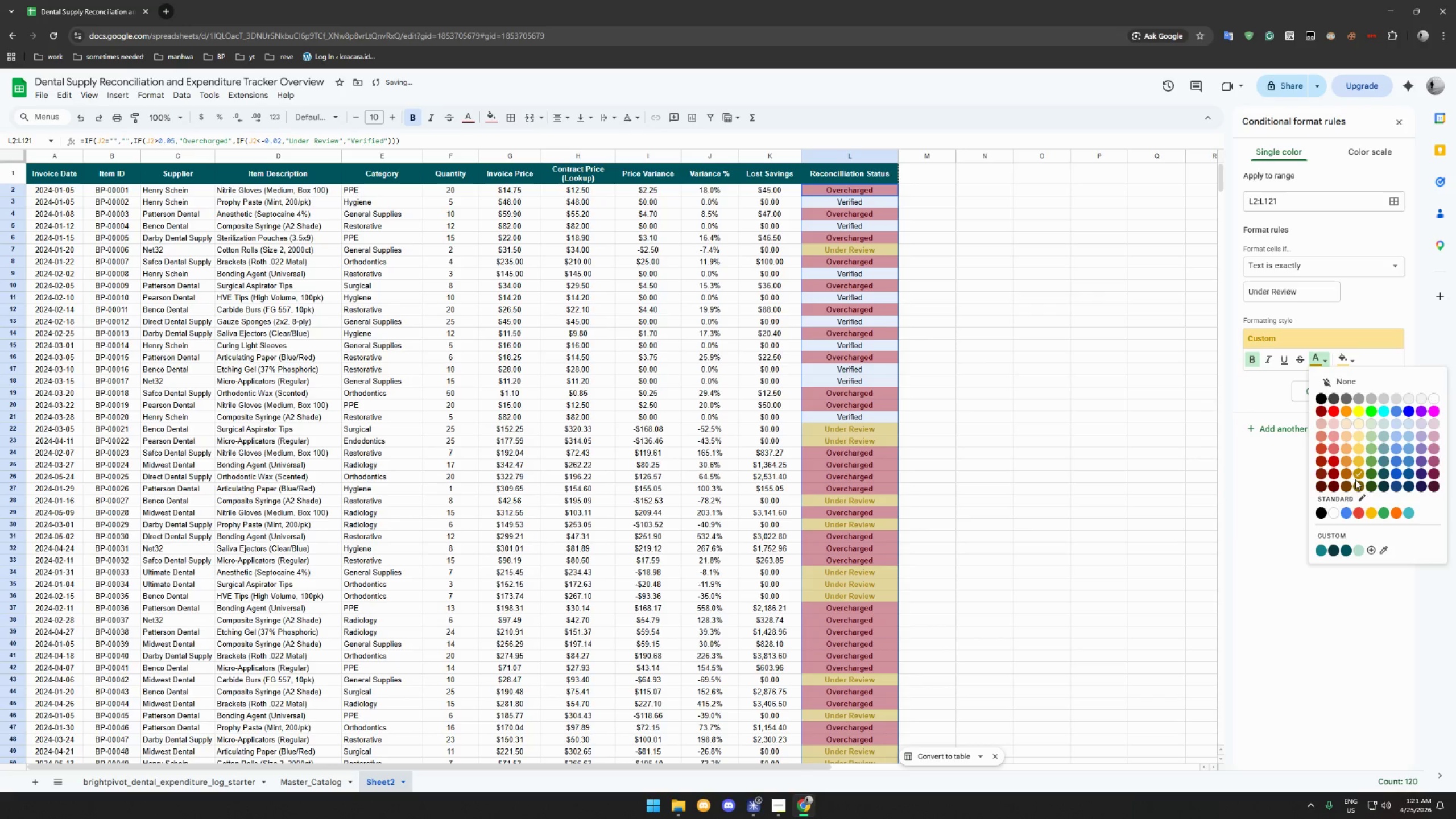 
left_click([1359, 485])
 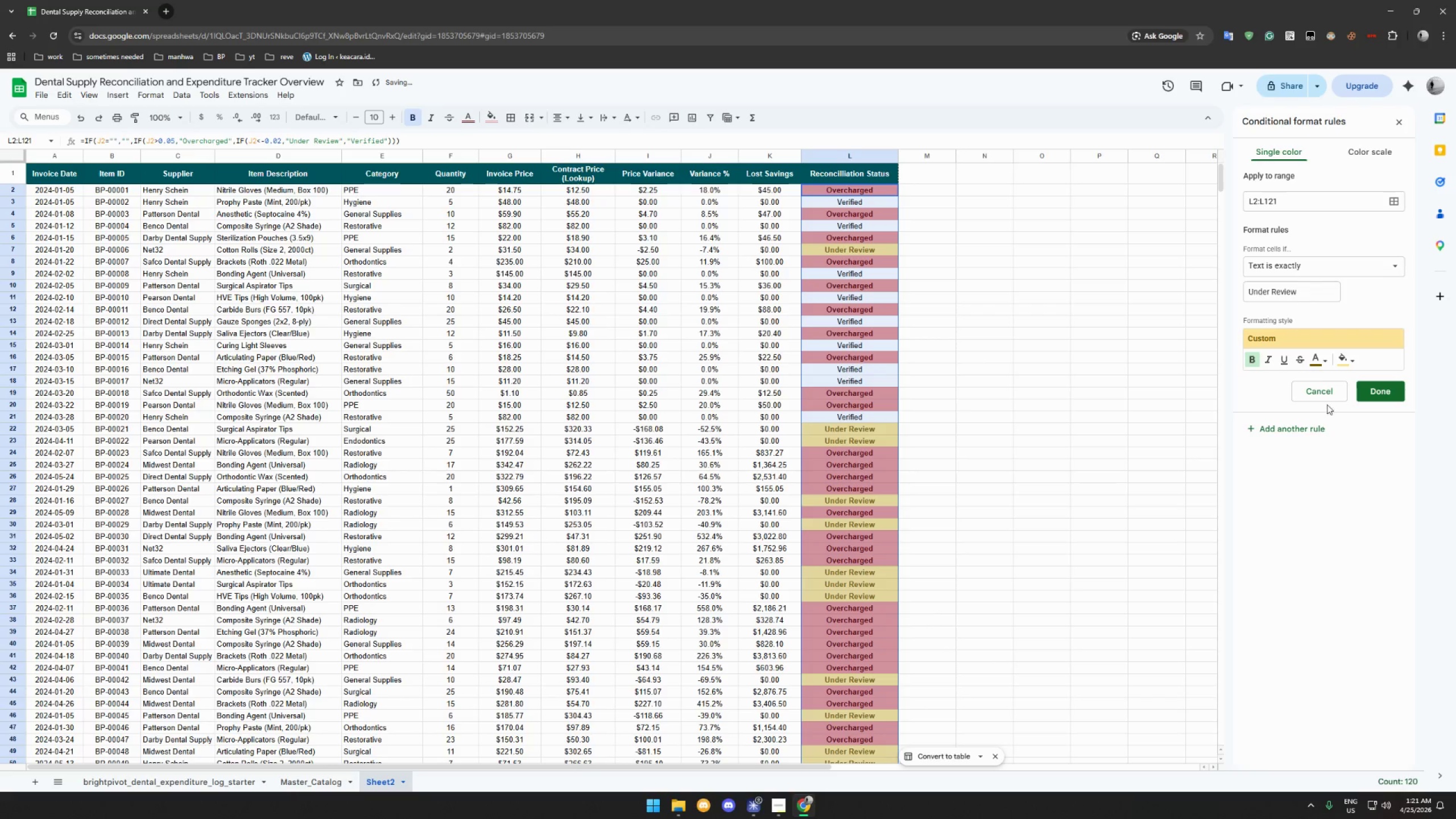 
left_click([1376, 391])
 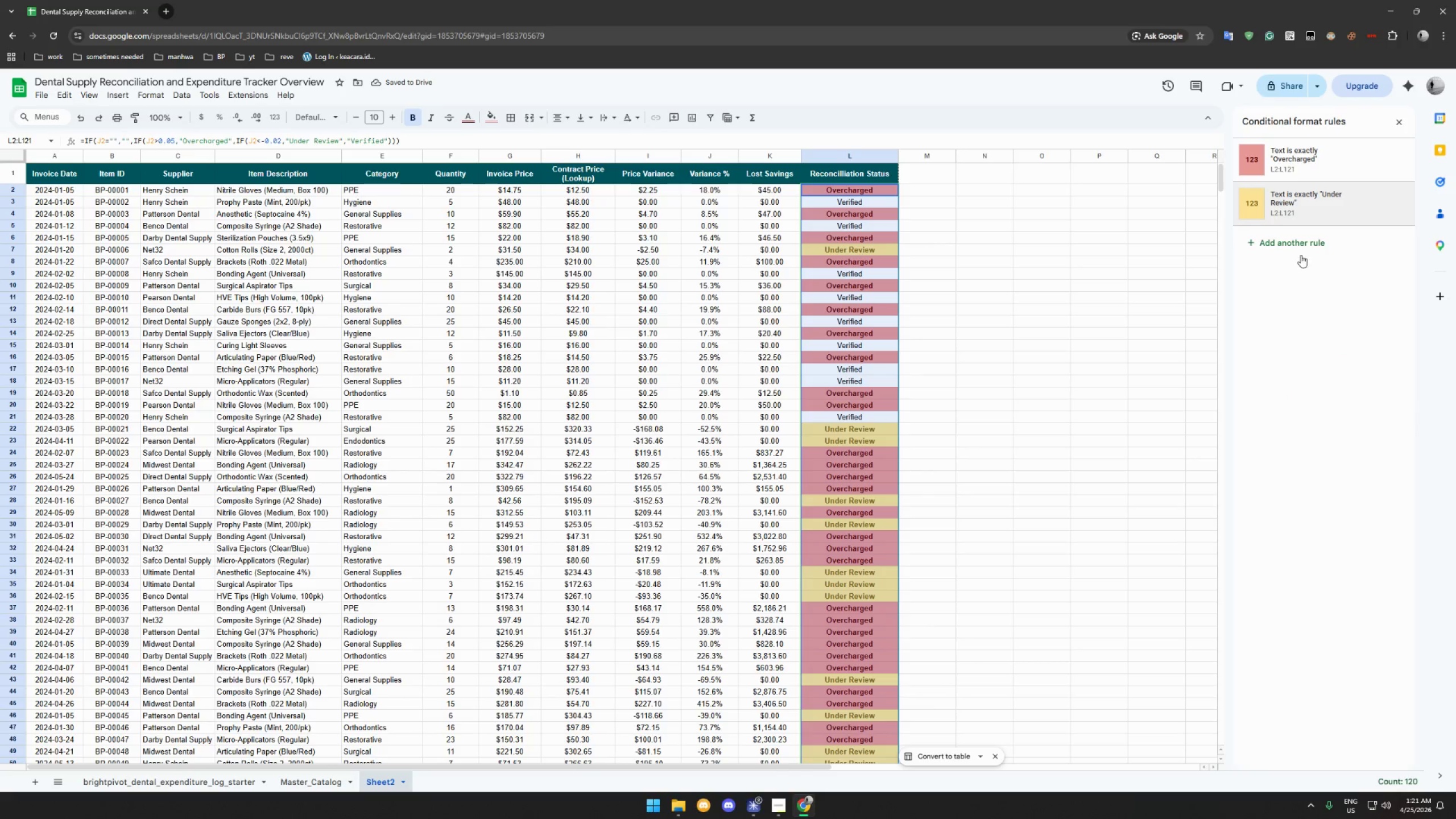 
left_click([1300, 245])
 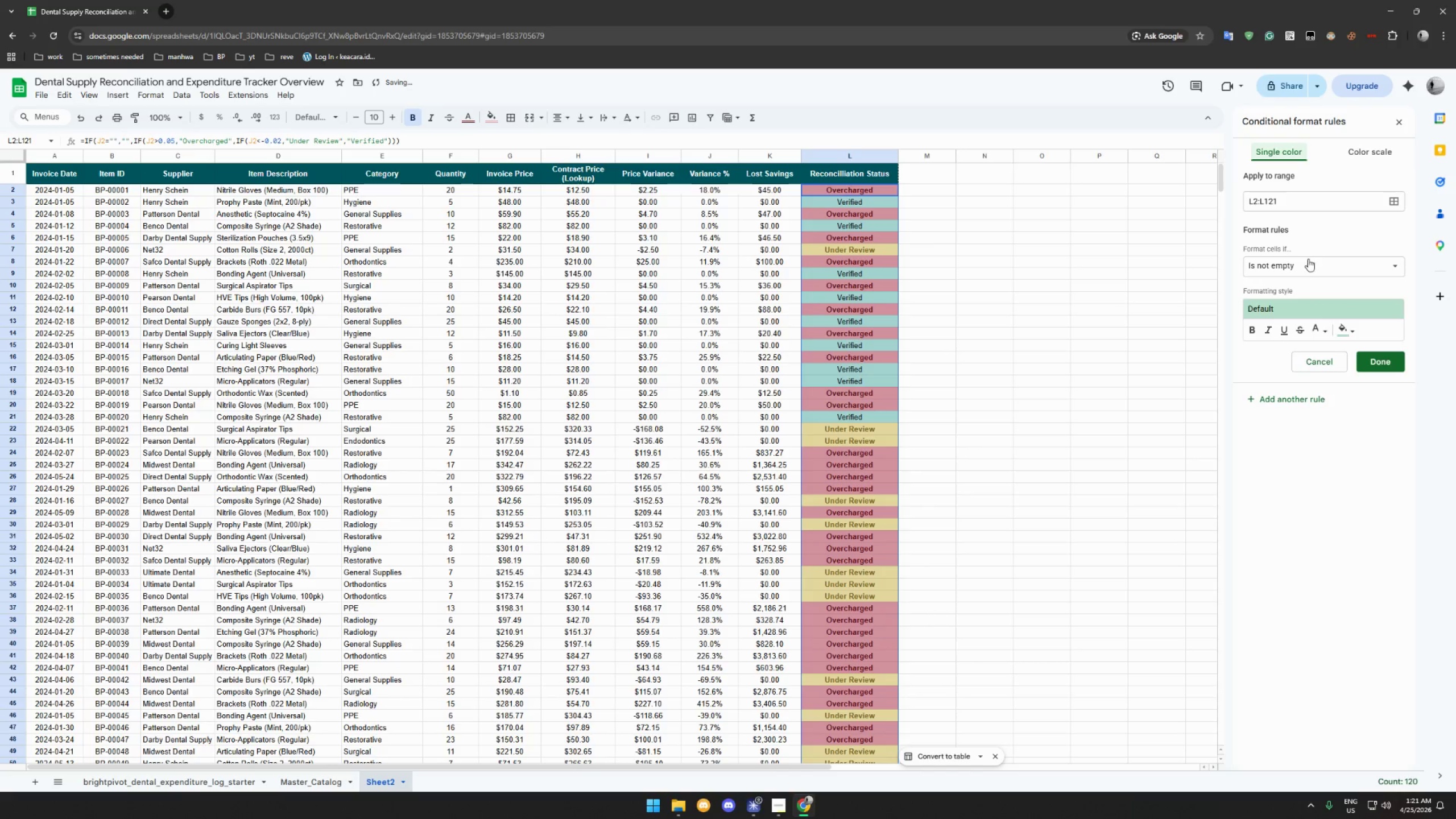 
mouse_move([1313, 260])
 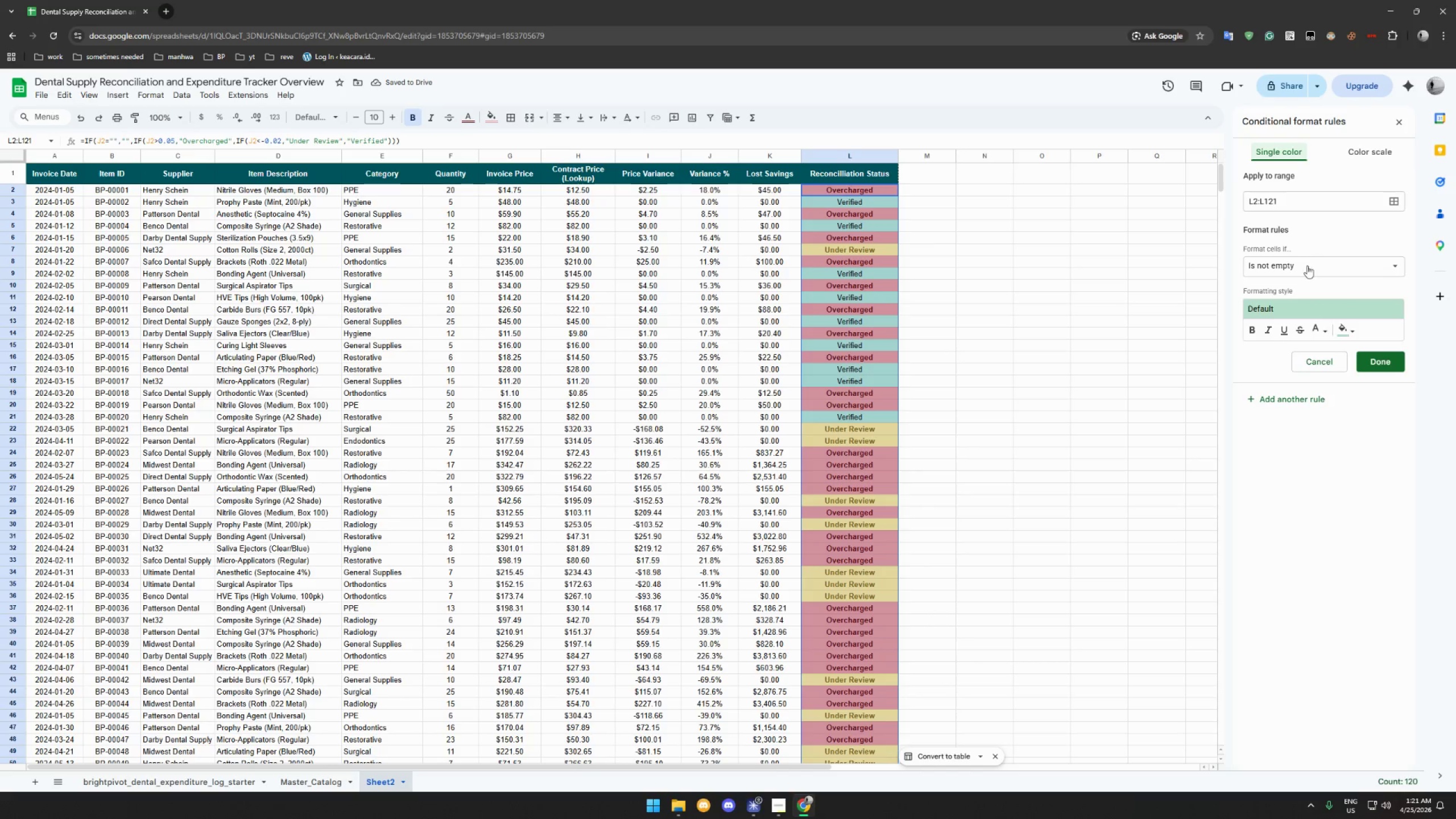 
left_click([1307, 264])
 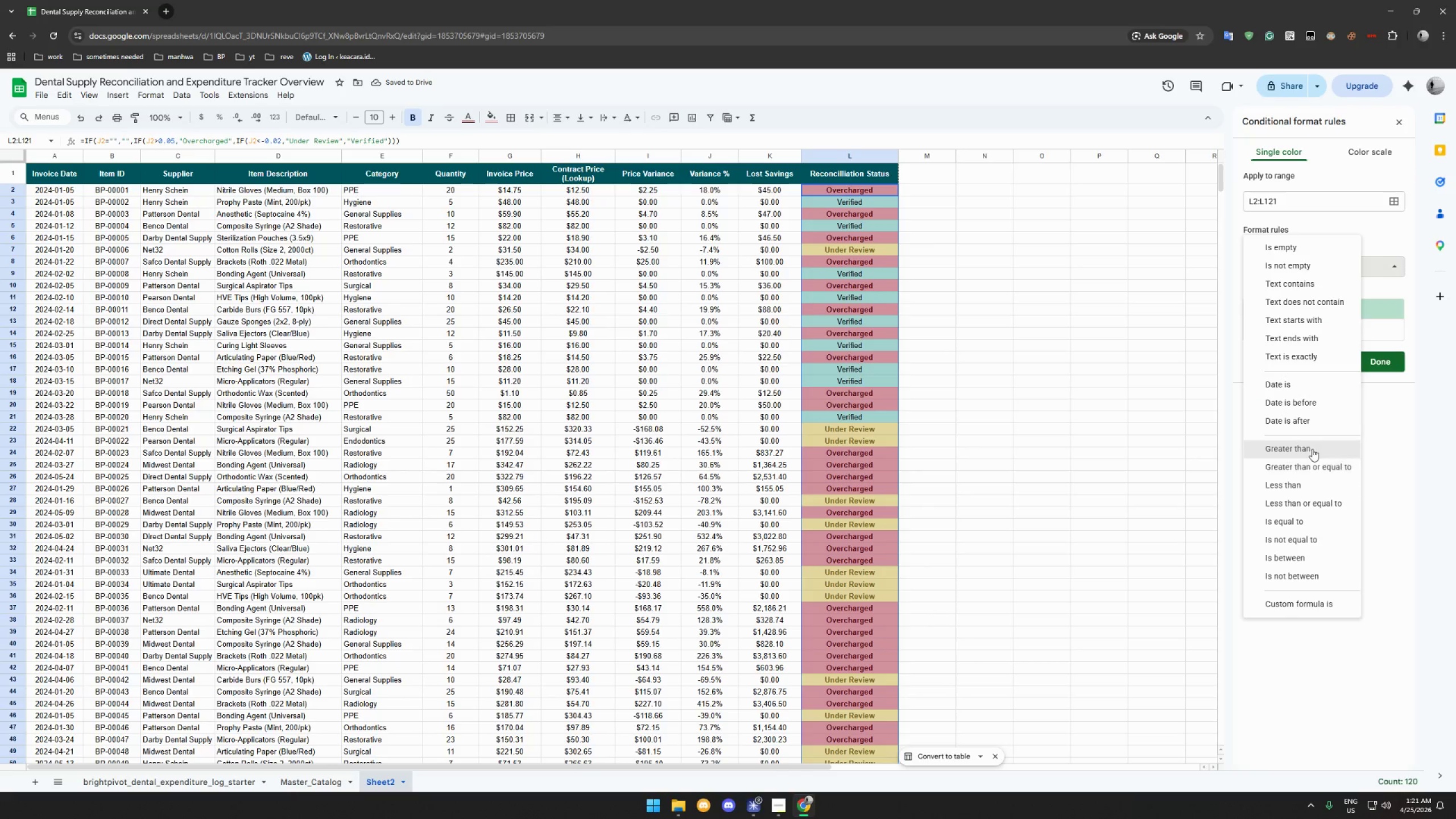 
left_click([1314, 361])
 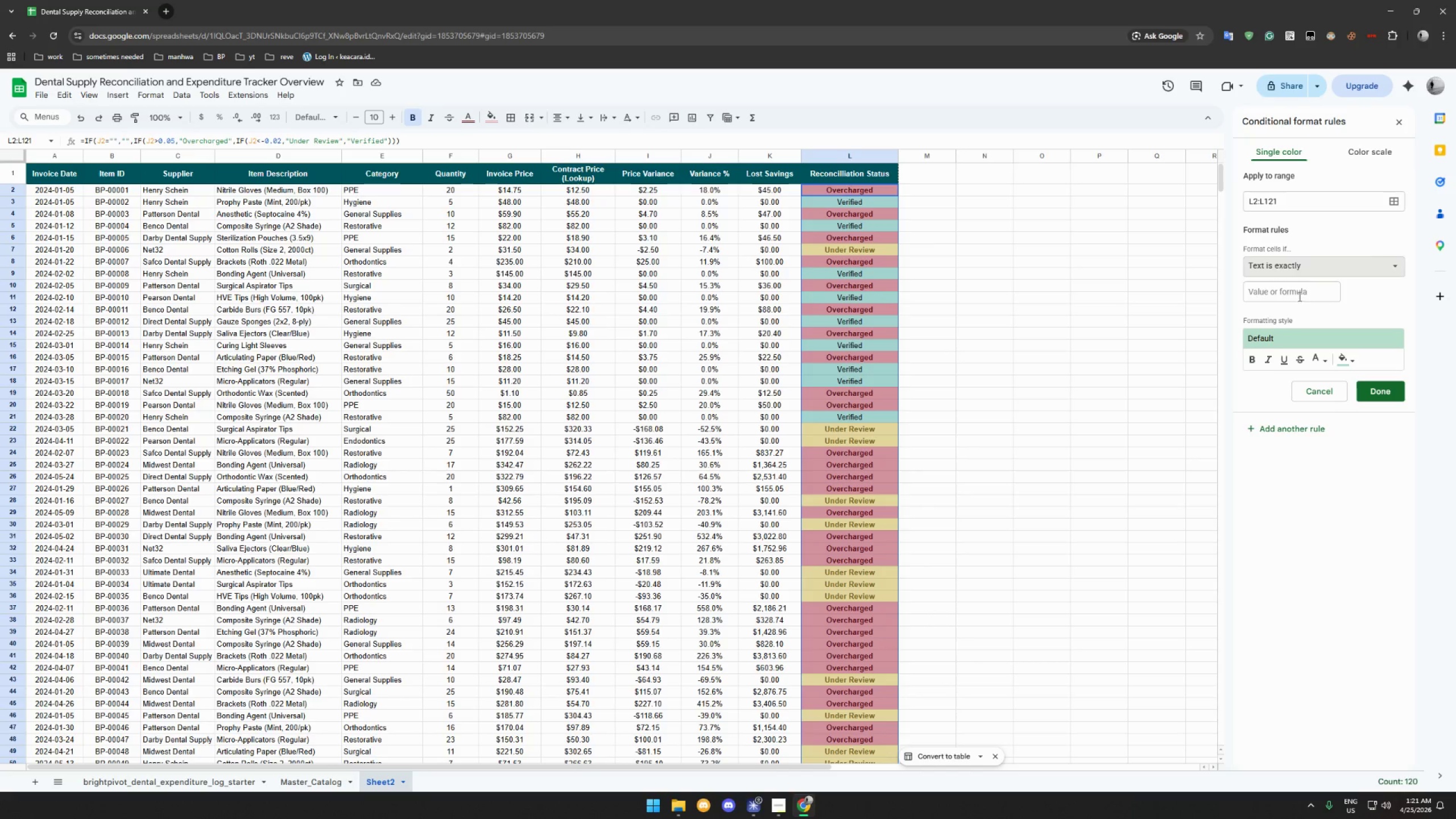 
type(Ver9)
key(Backspace)
type(ified)
 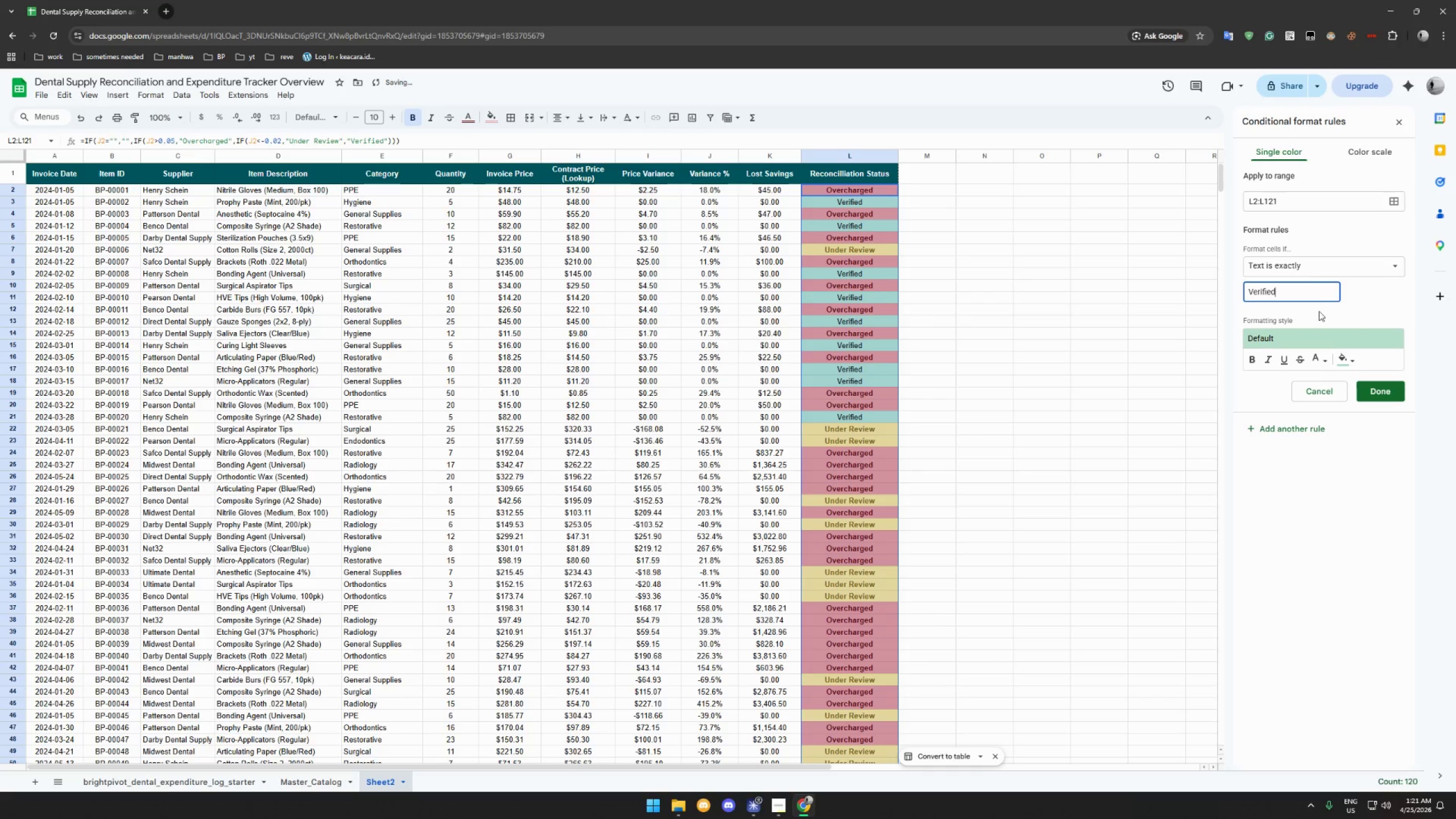 
left_click([1342, 357])
 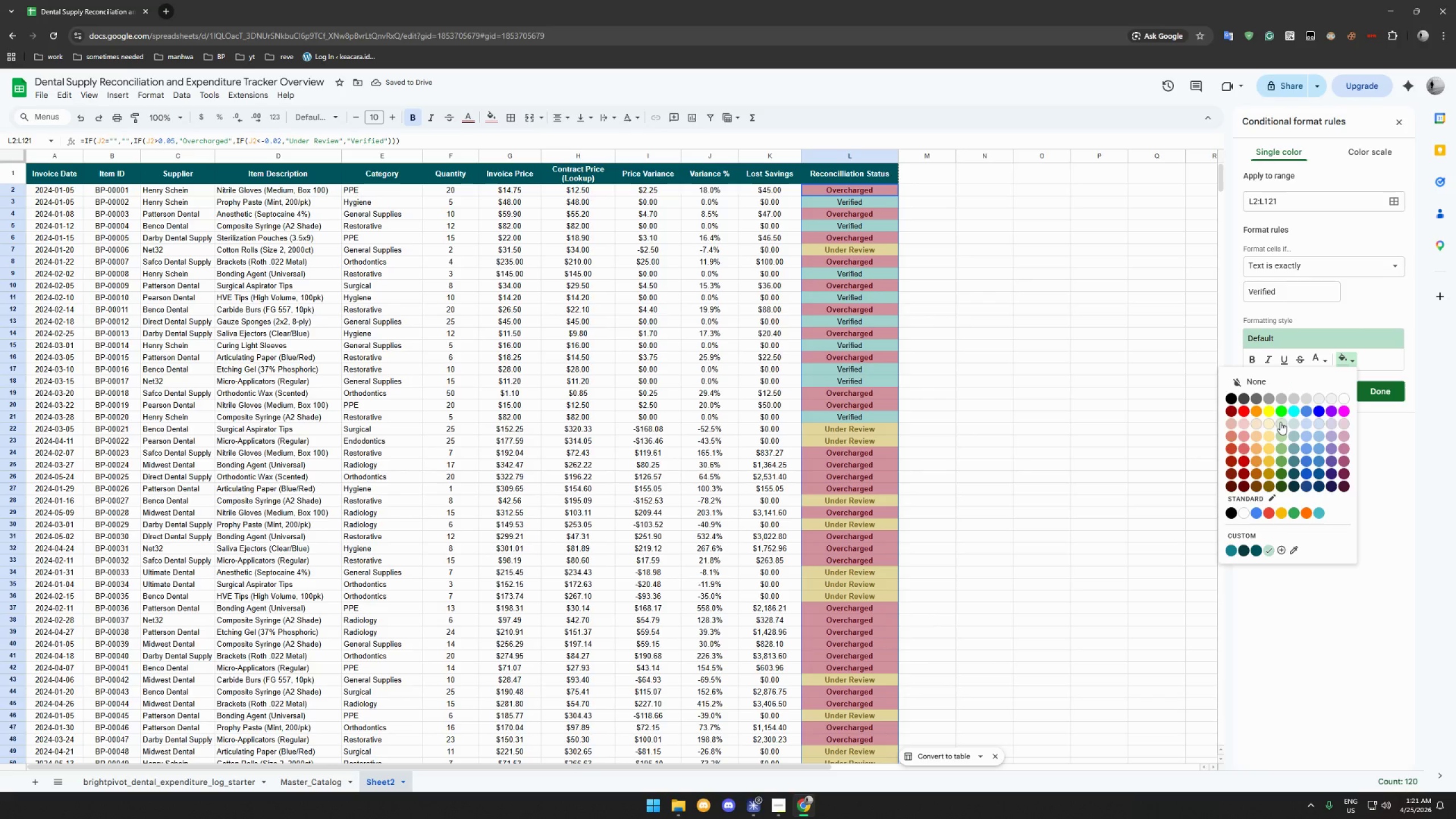 
left_click([1280, 422])
 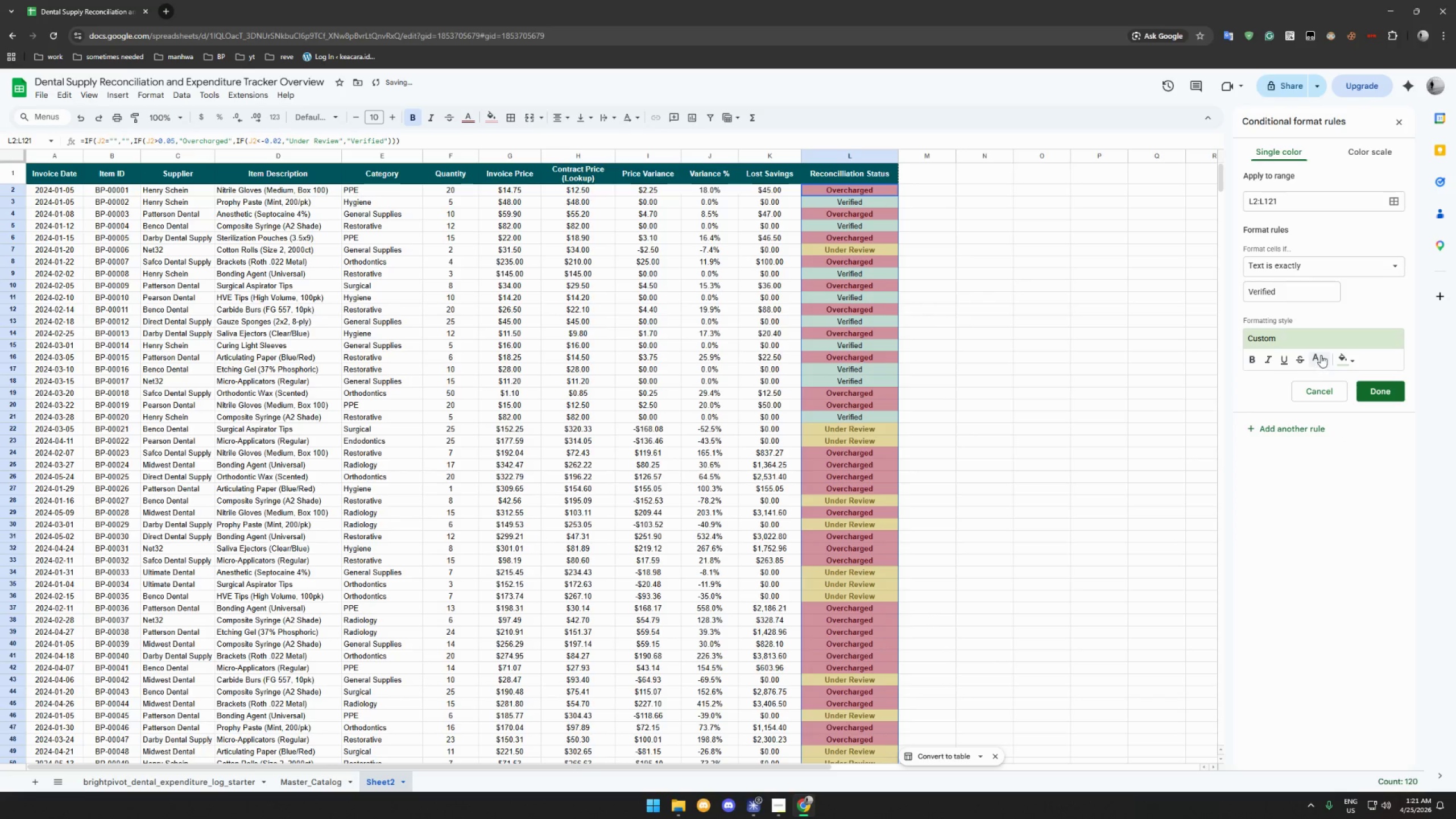 
left_click([1342, 356])
 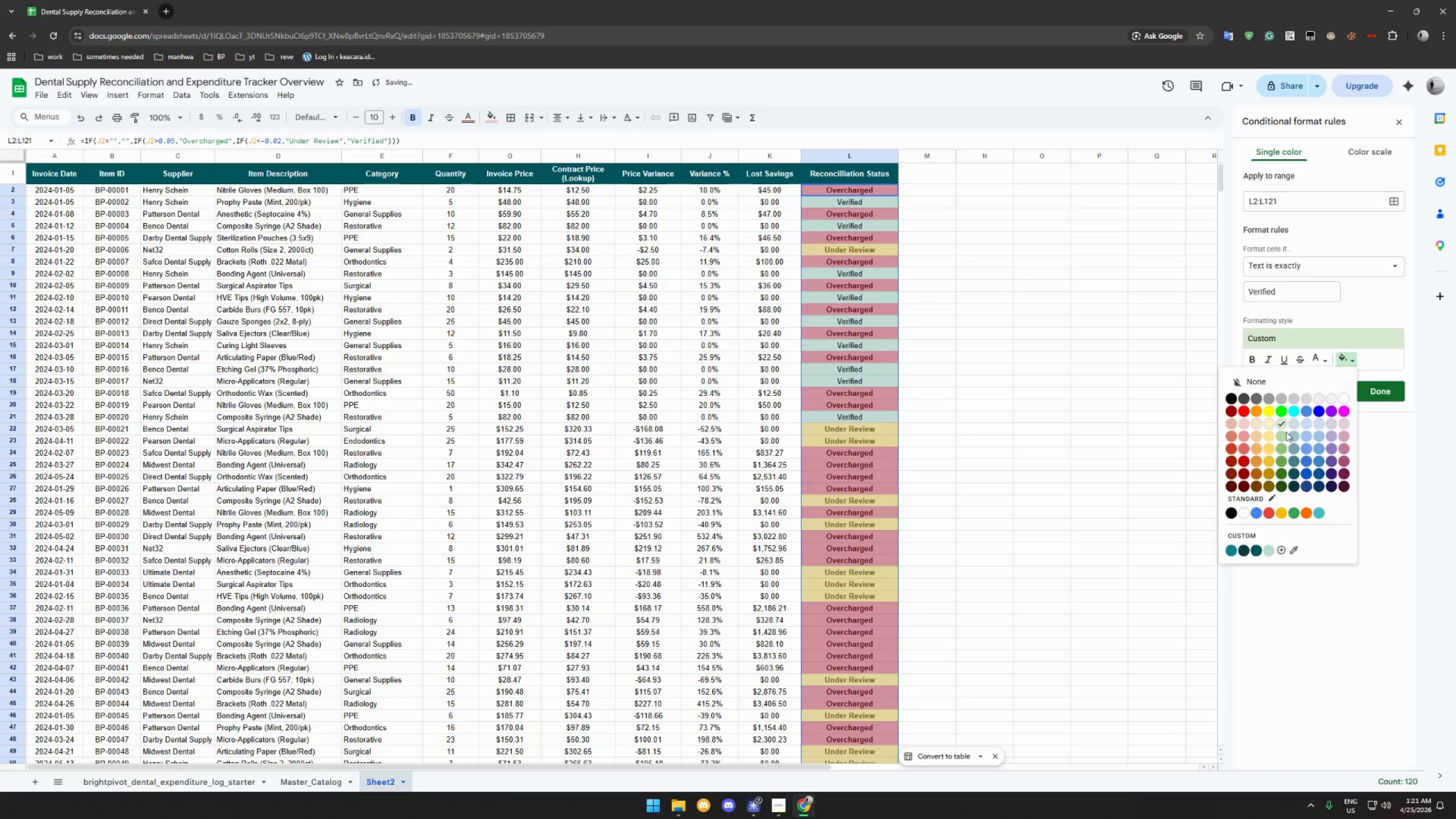 
left_click([1283, 433])
 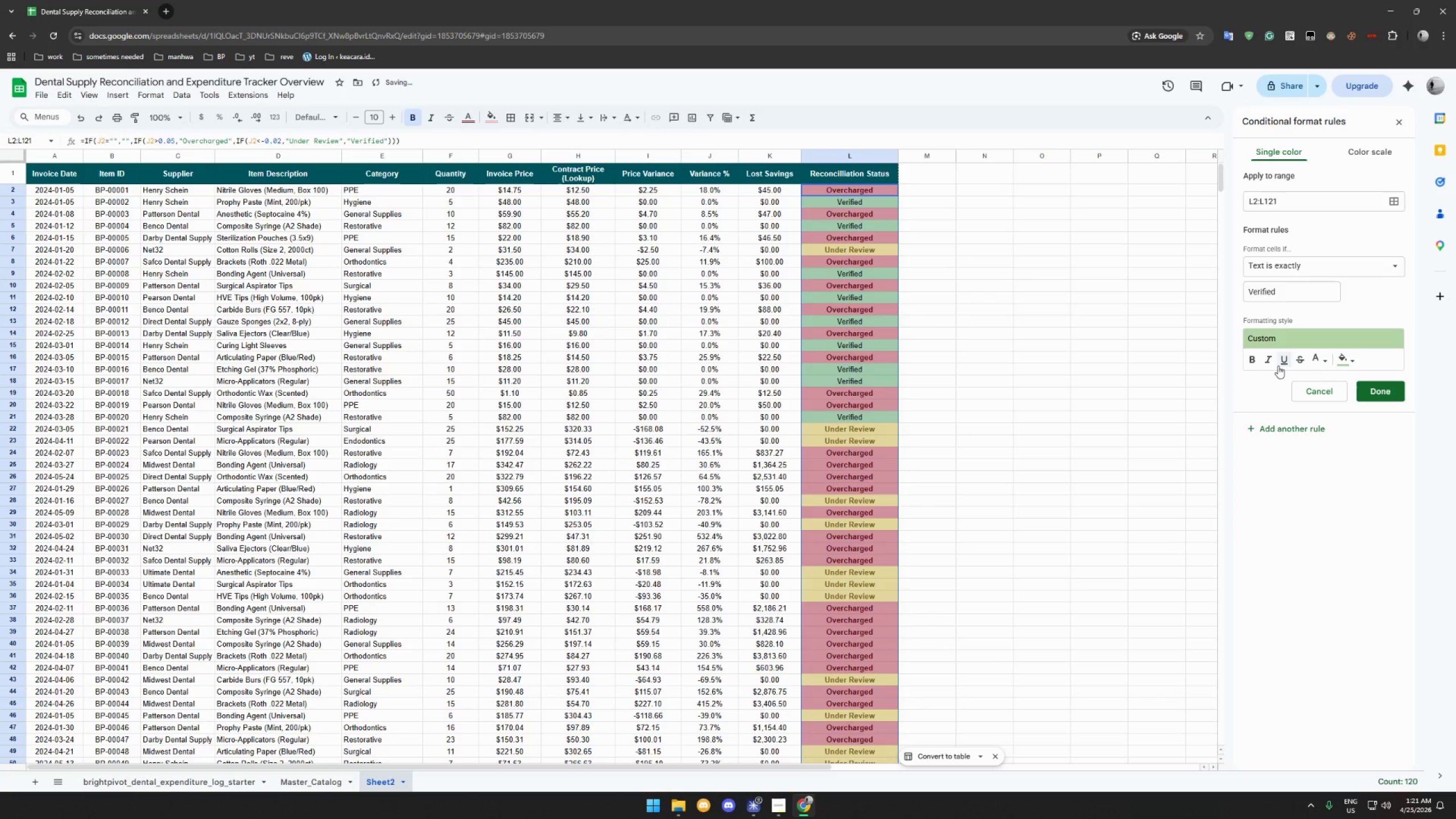 
left_click([1250, 363])
 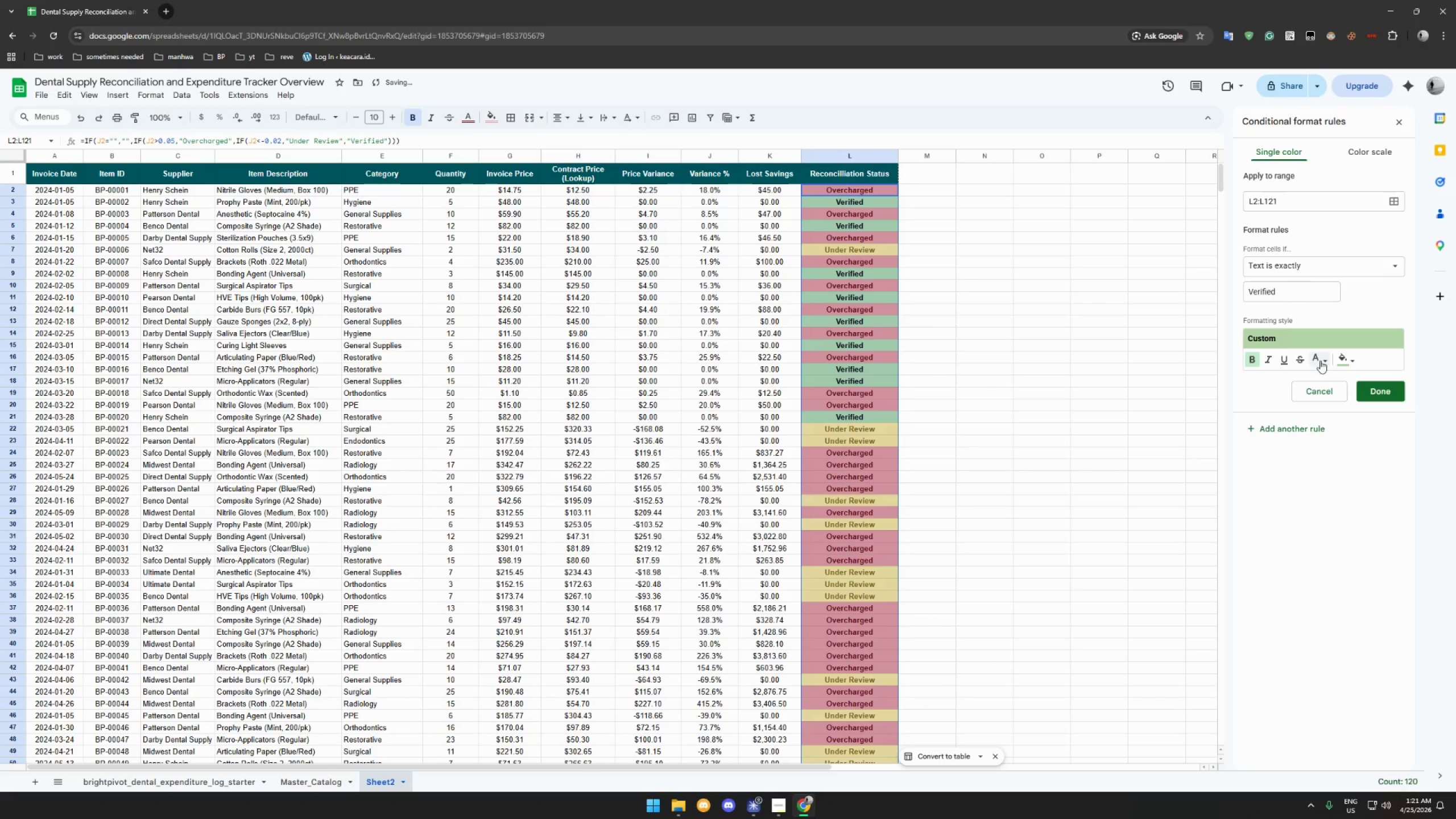 
left_click([1323, 361])
 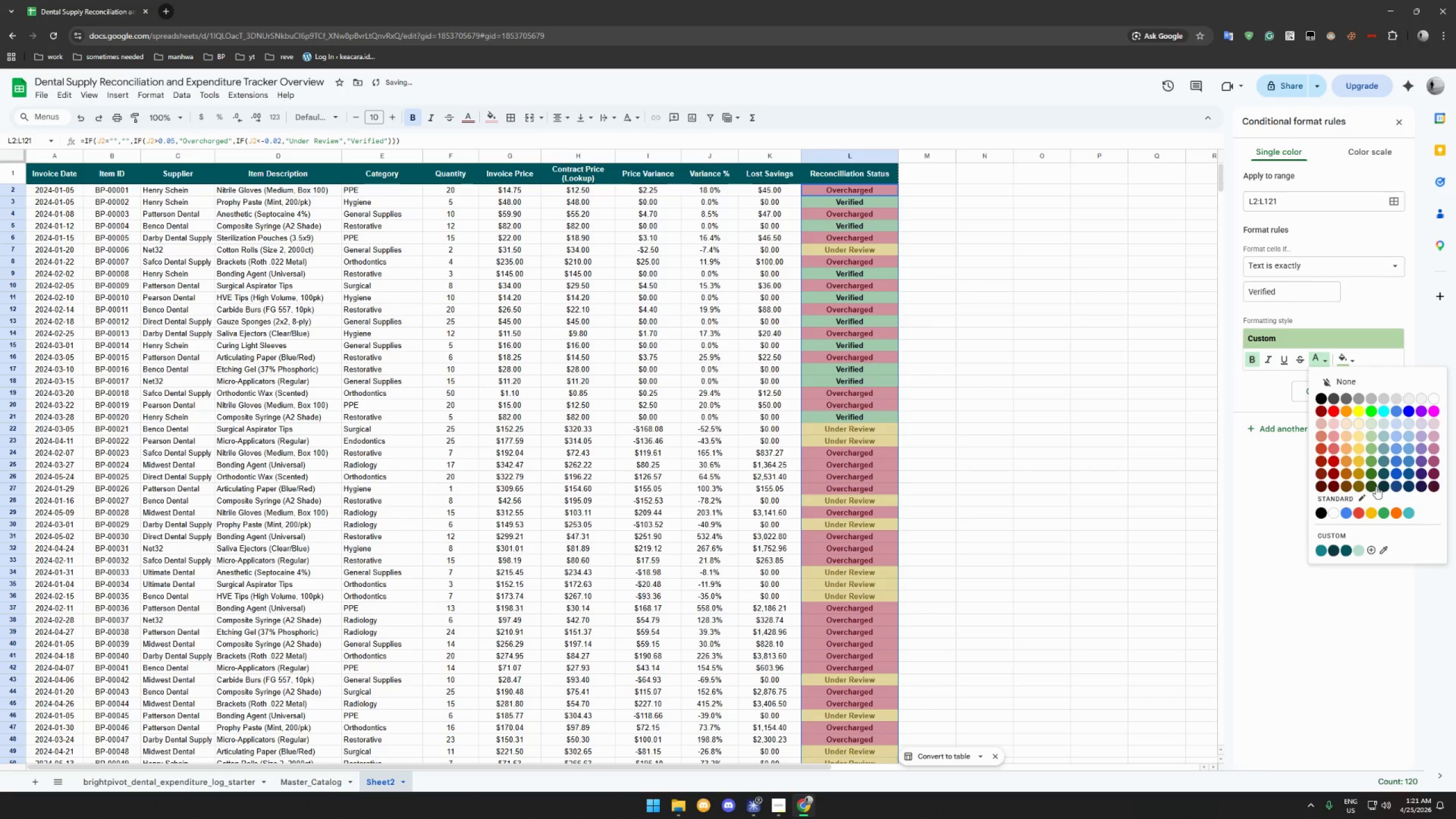 
left_click([1374, 486])
 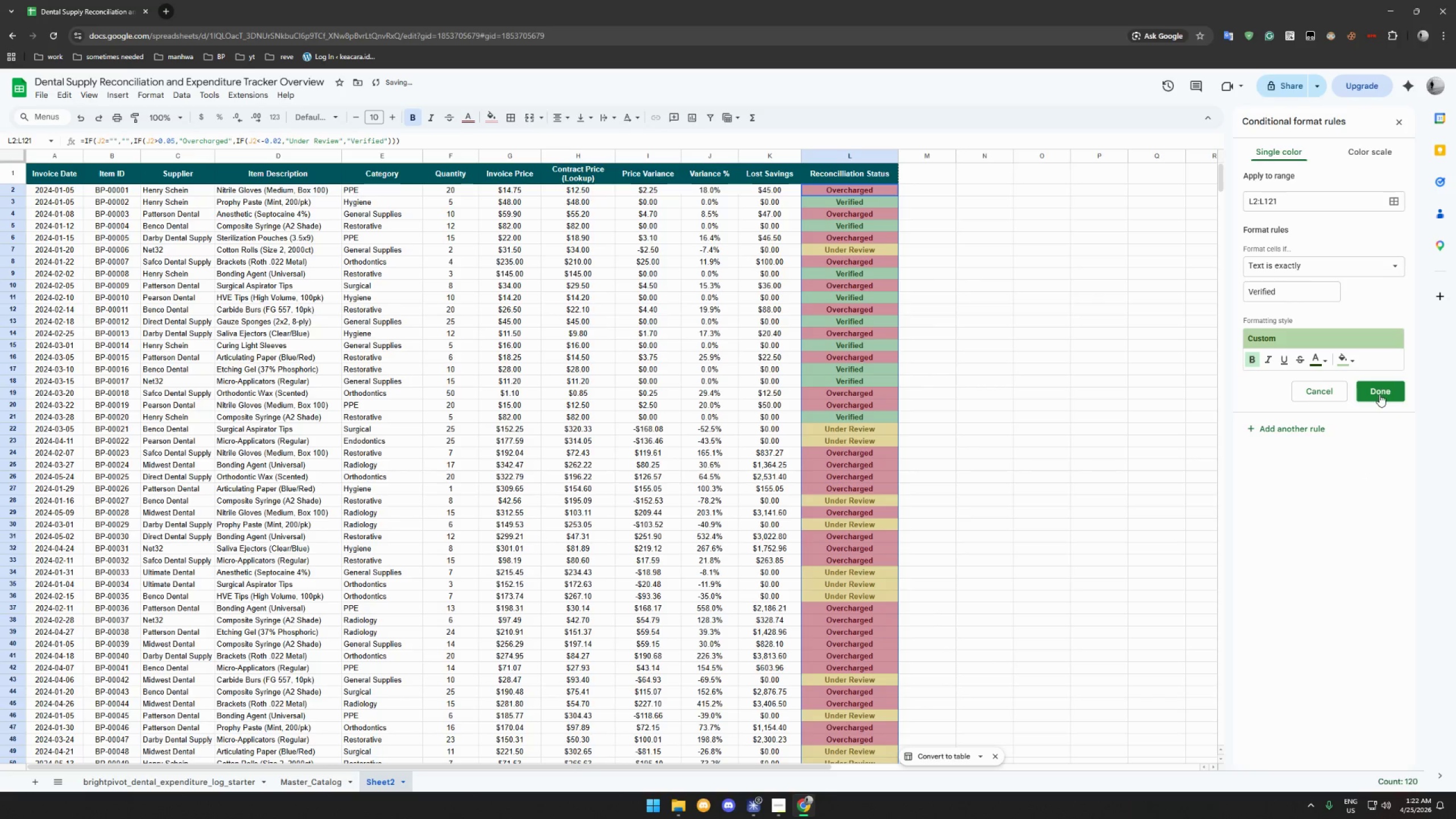 
left_click([1384, 392])
 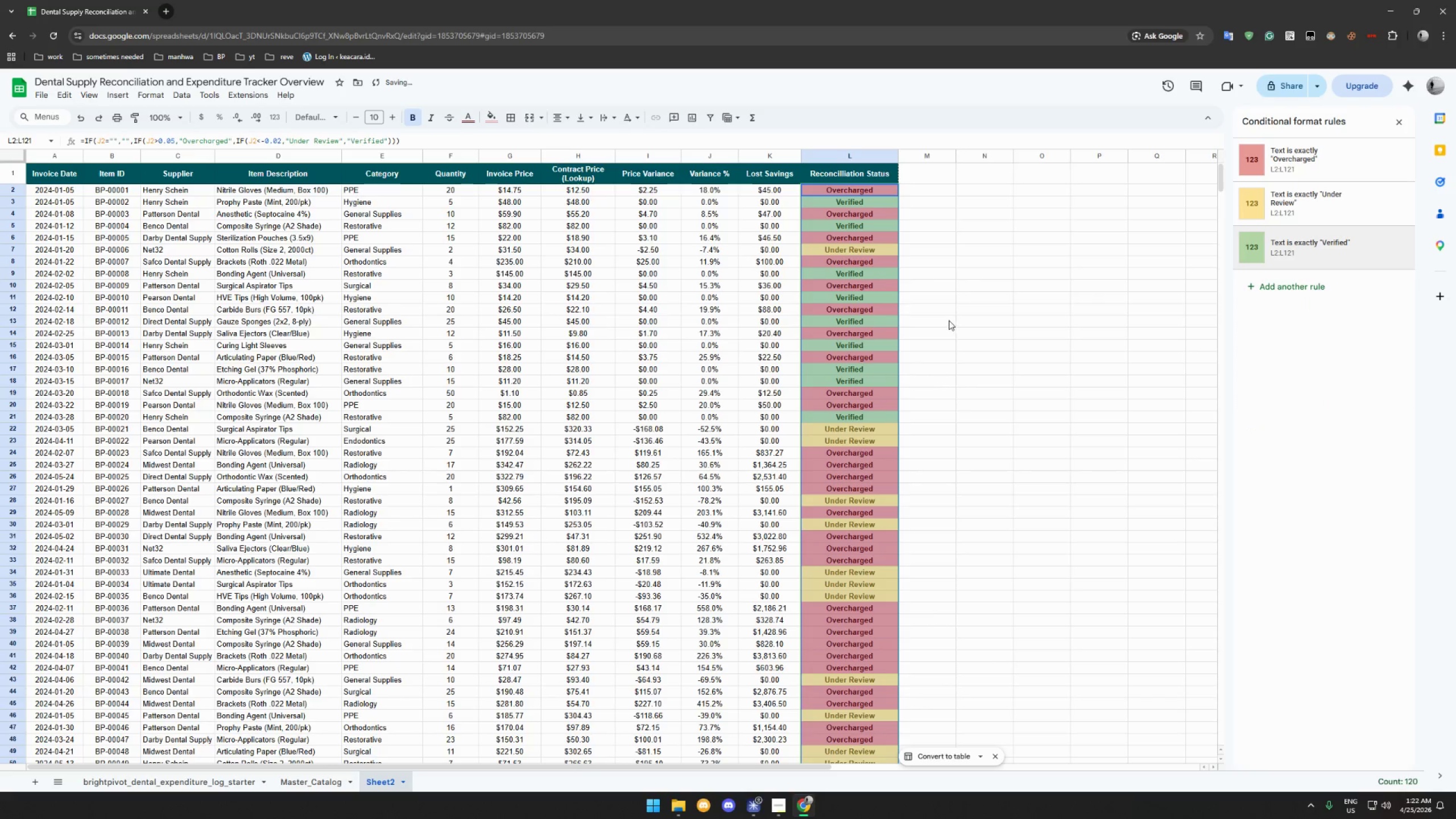 
left_click([949, 320])
 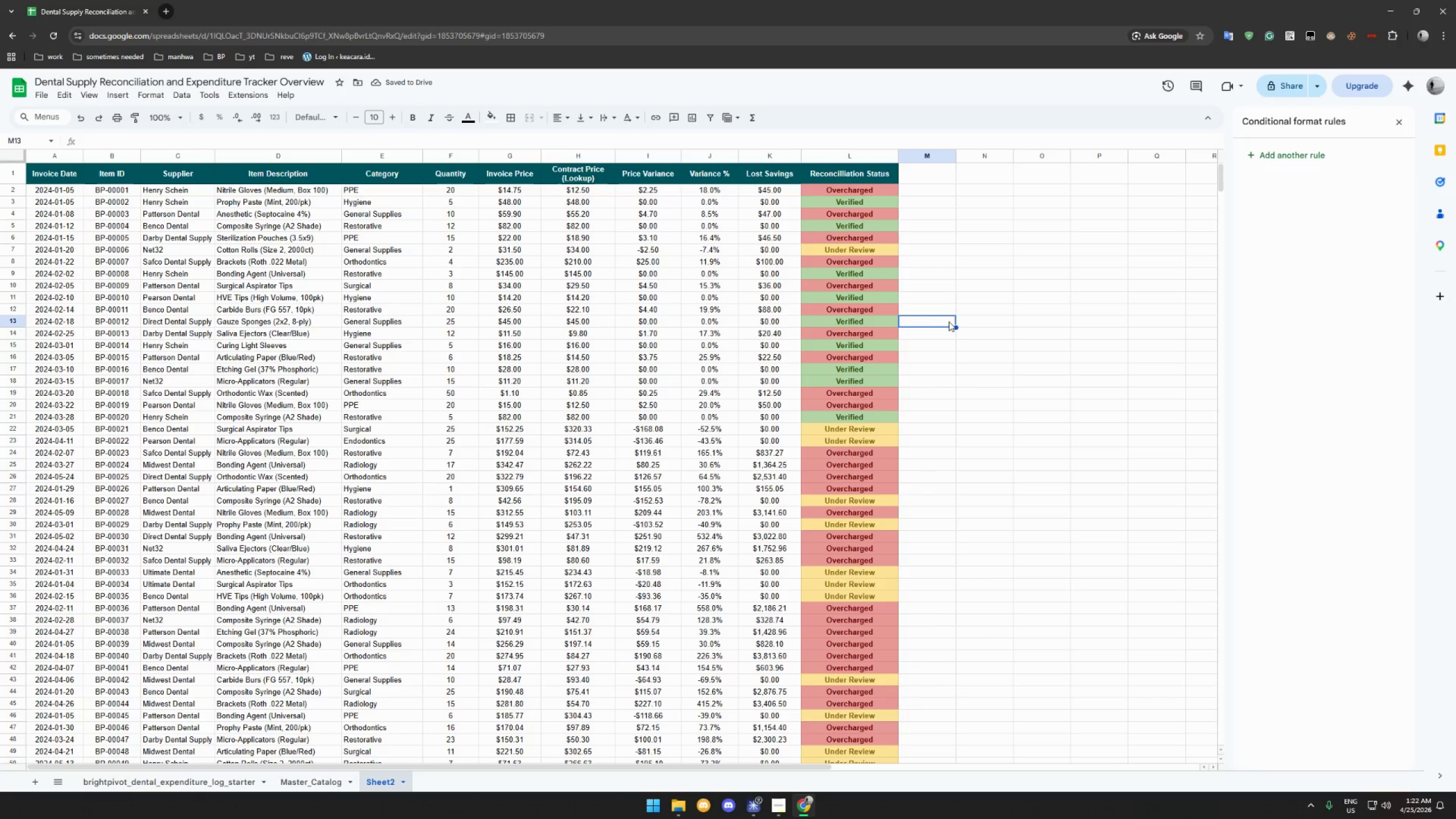 
scroll: coordinate [948, 337], scroll_direction: down, amount: 4.0
 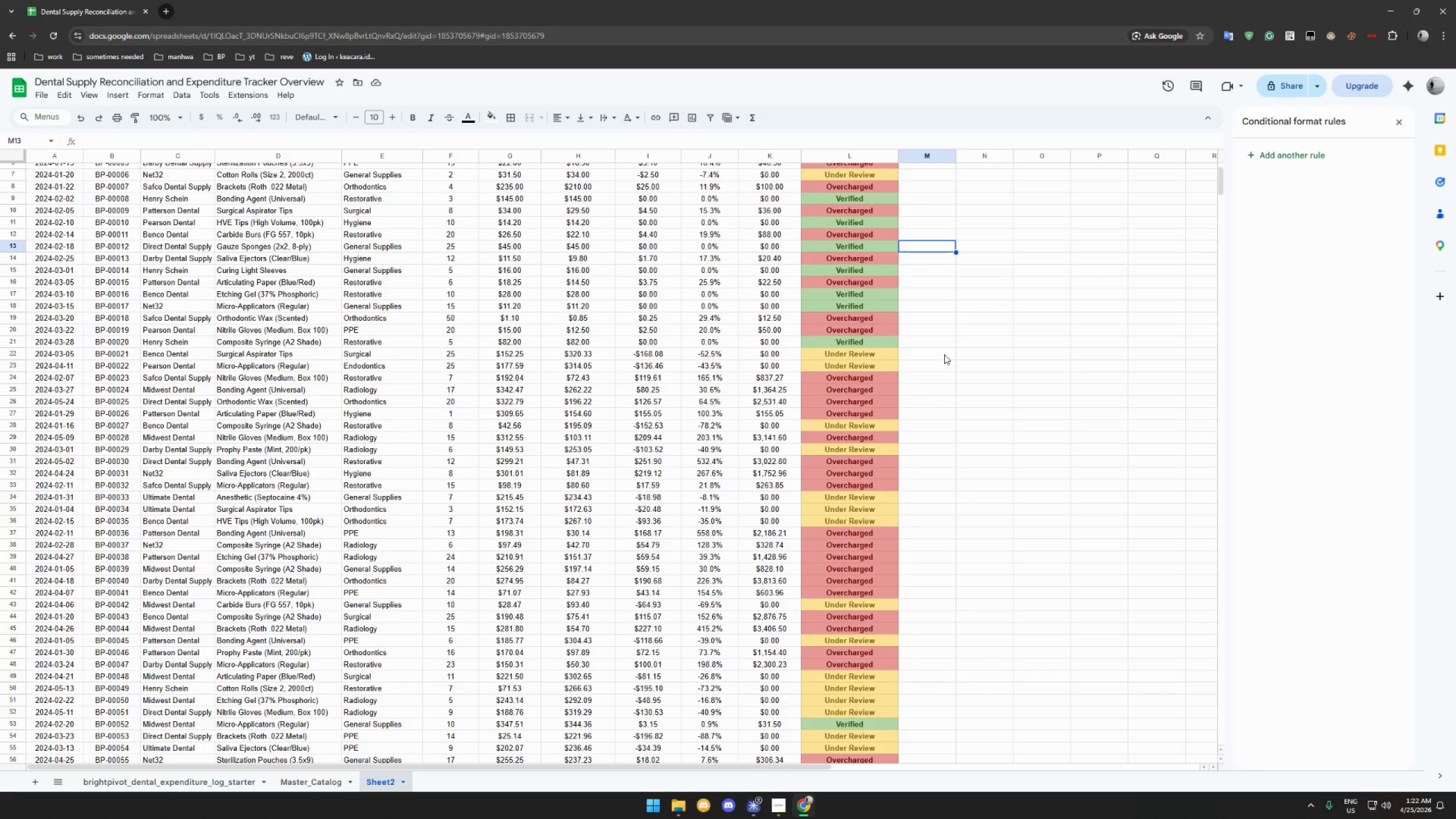 
wait(15.79)
 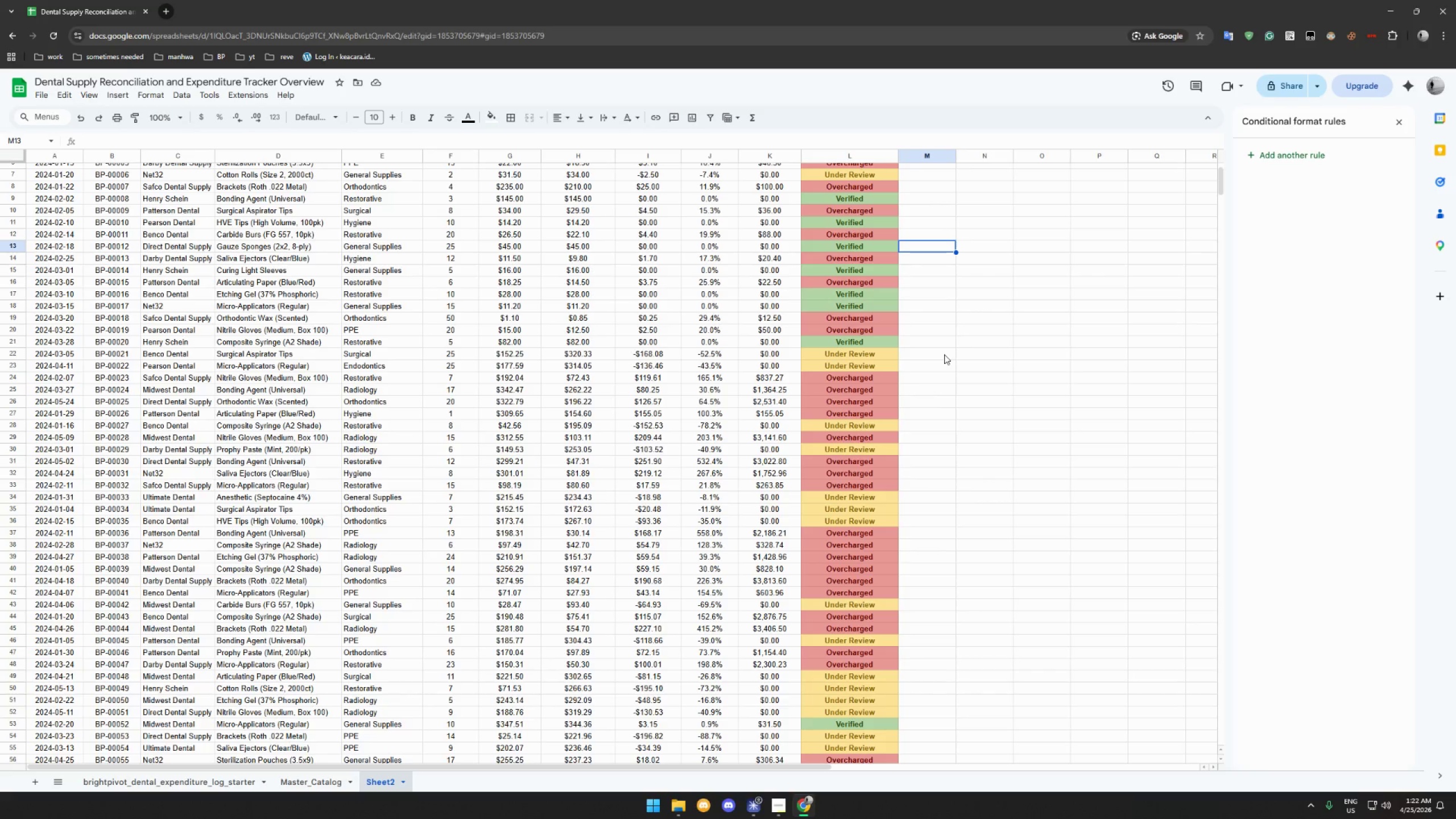 
scroll: coordinate [939, 336], scroll_direction: up, amount: 9.0
 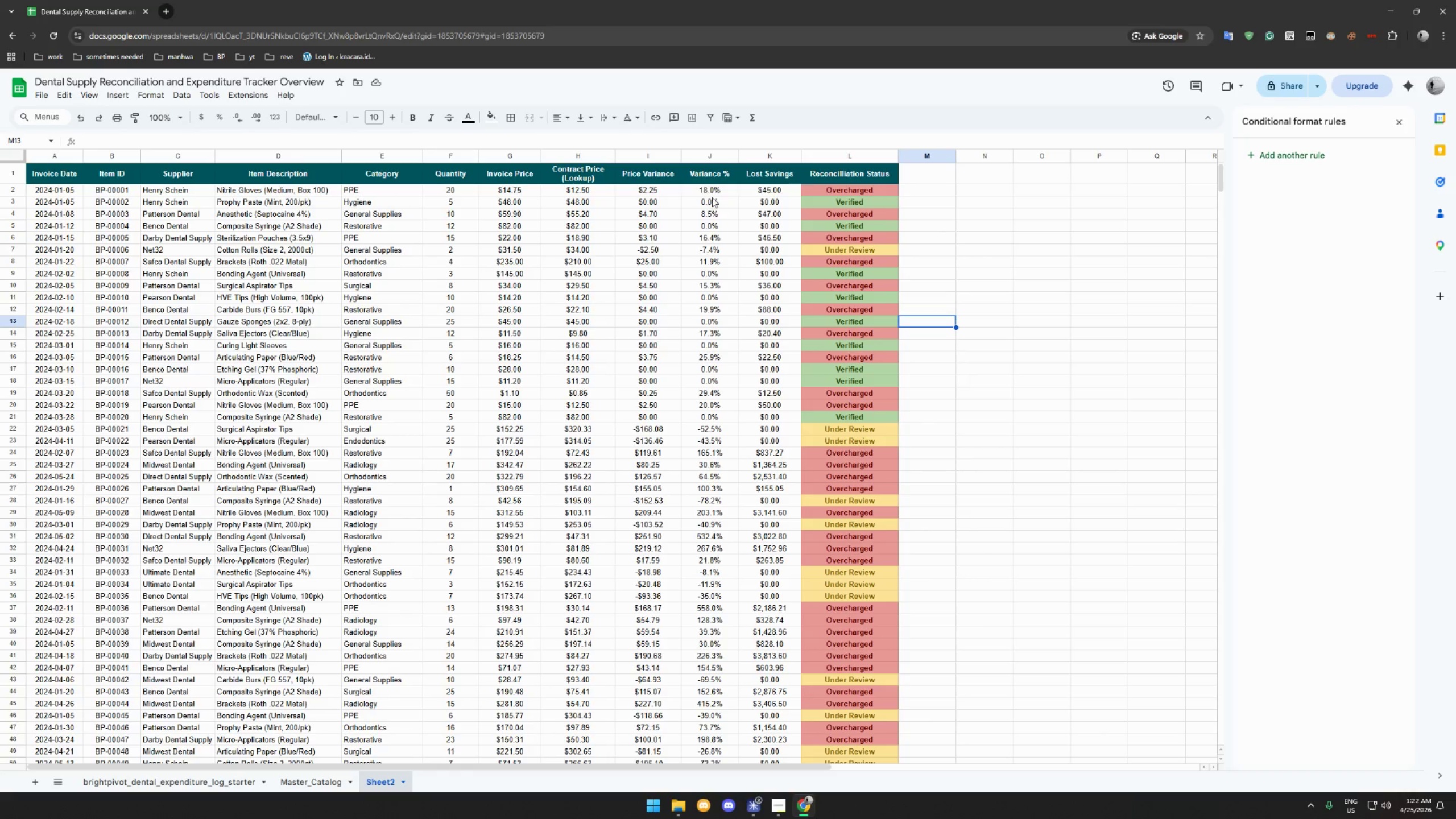 
left_click([714, 191])
 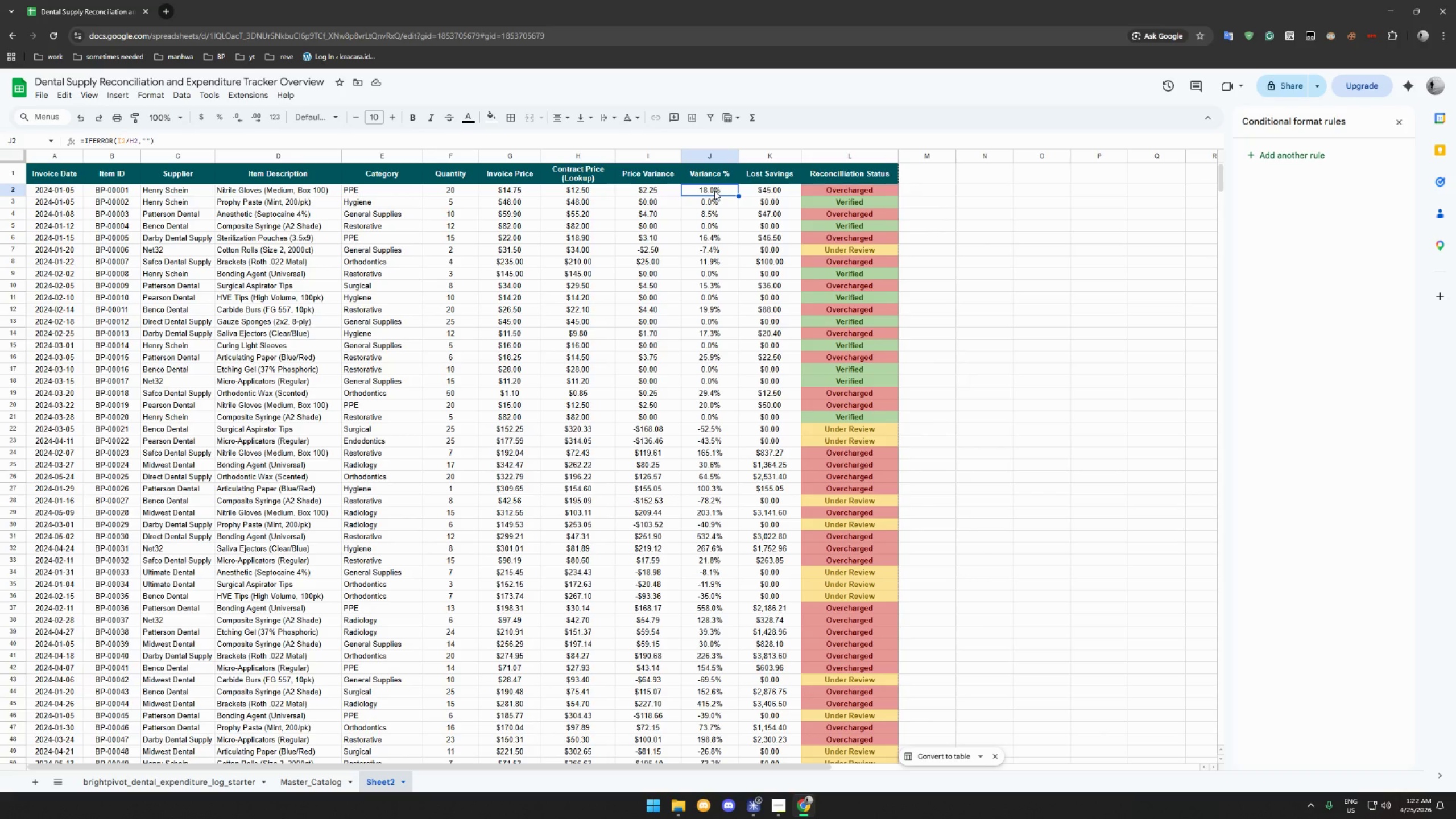 
right_click([714, 191])
 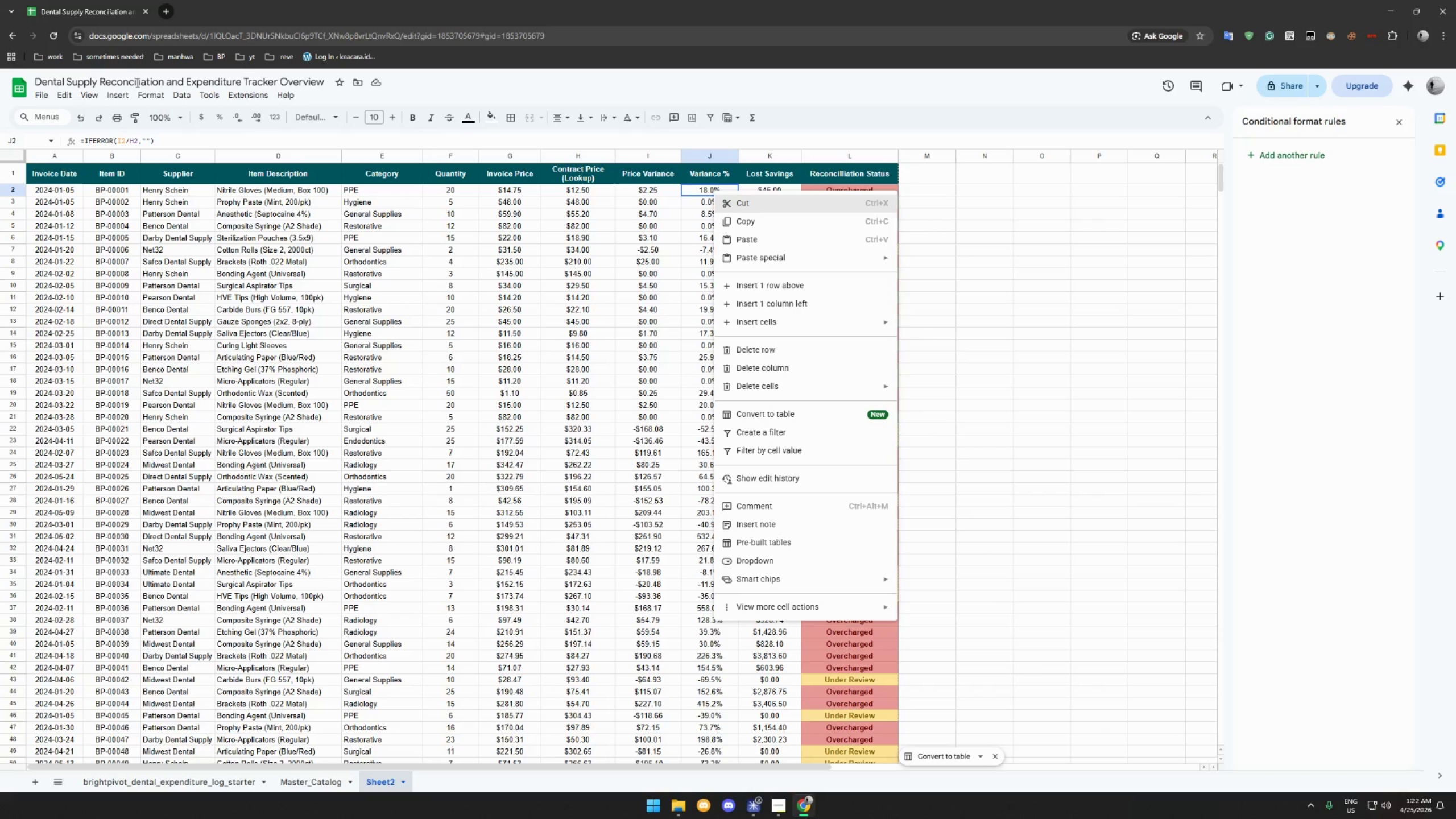 
left_click([156, 92])
 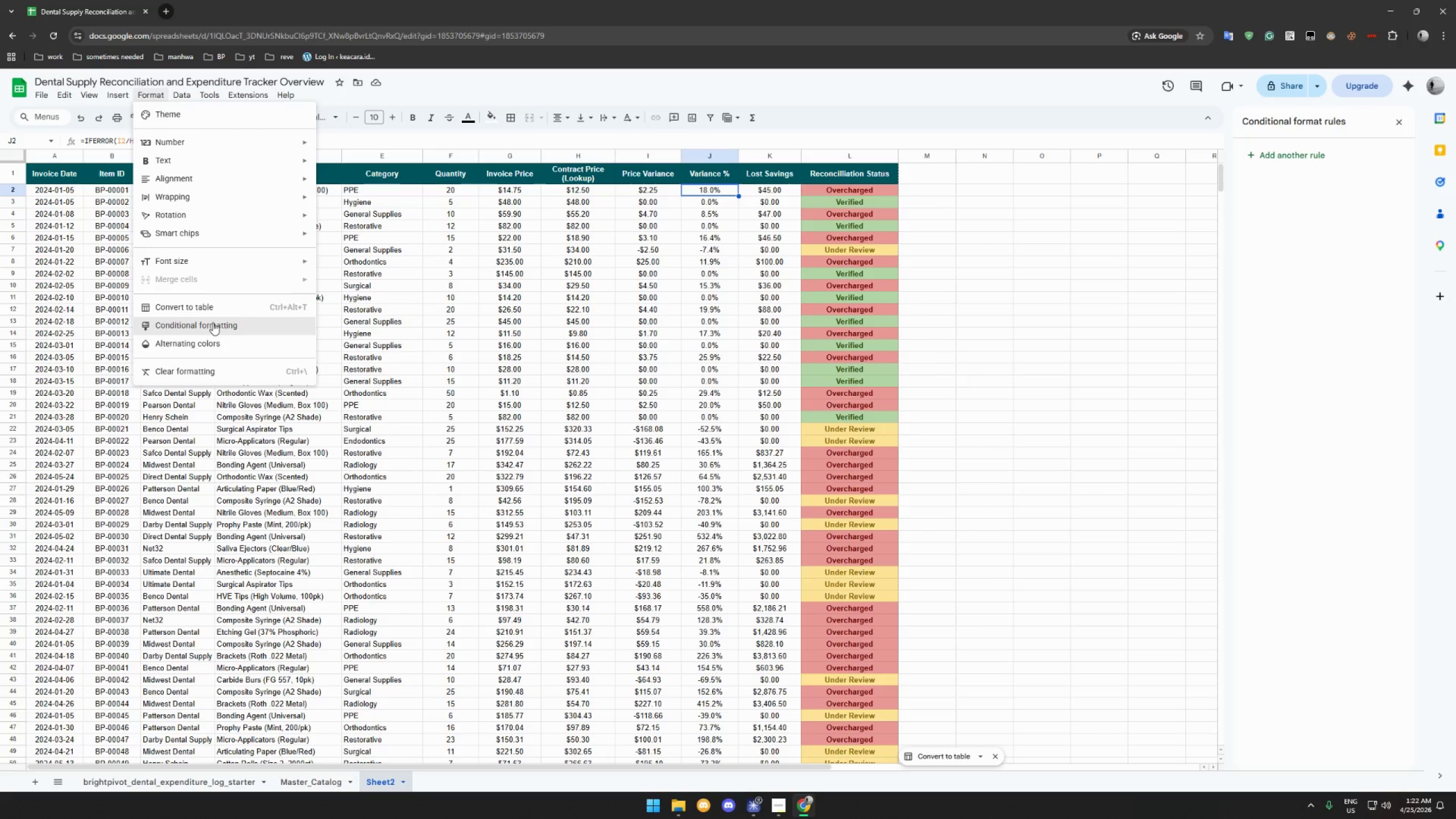 
left_click([213, 322])
 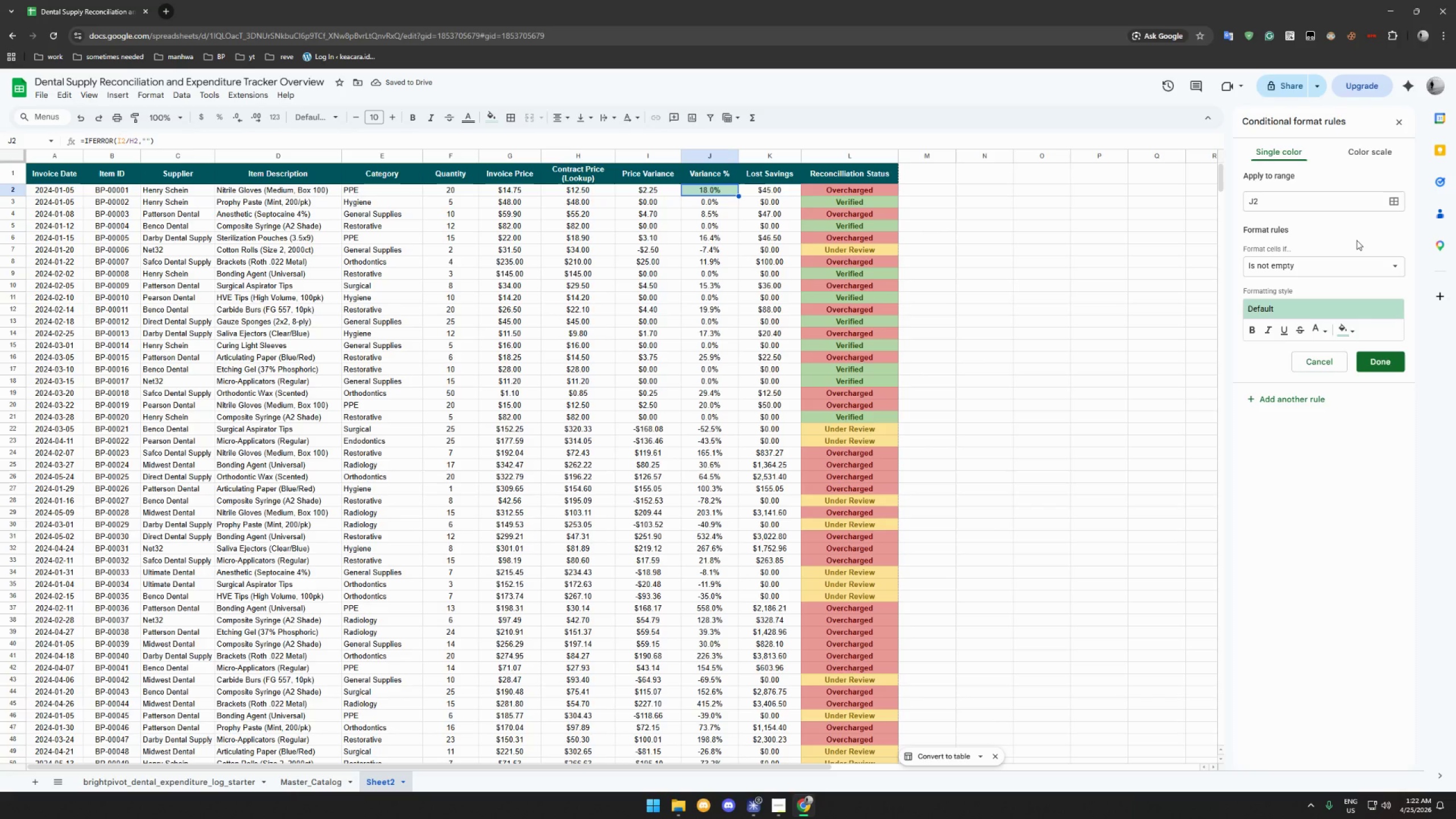 
left_click([1318, 205])
 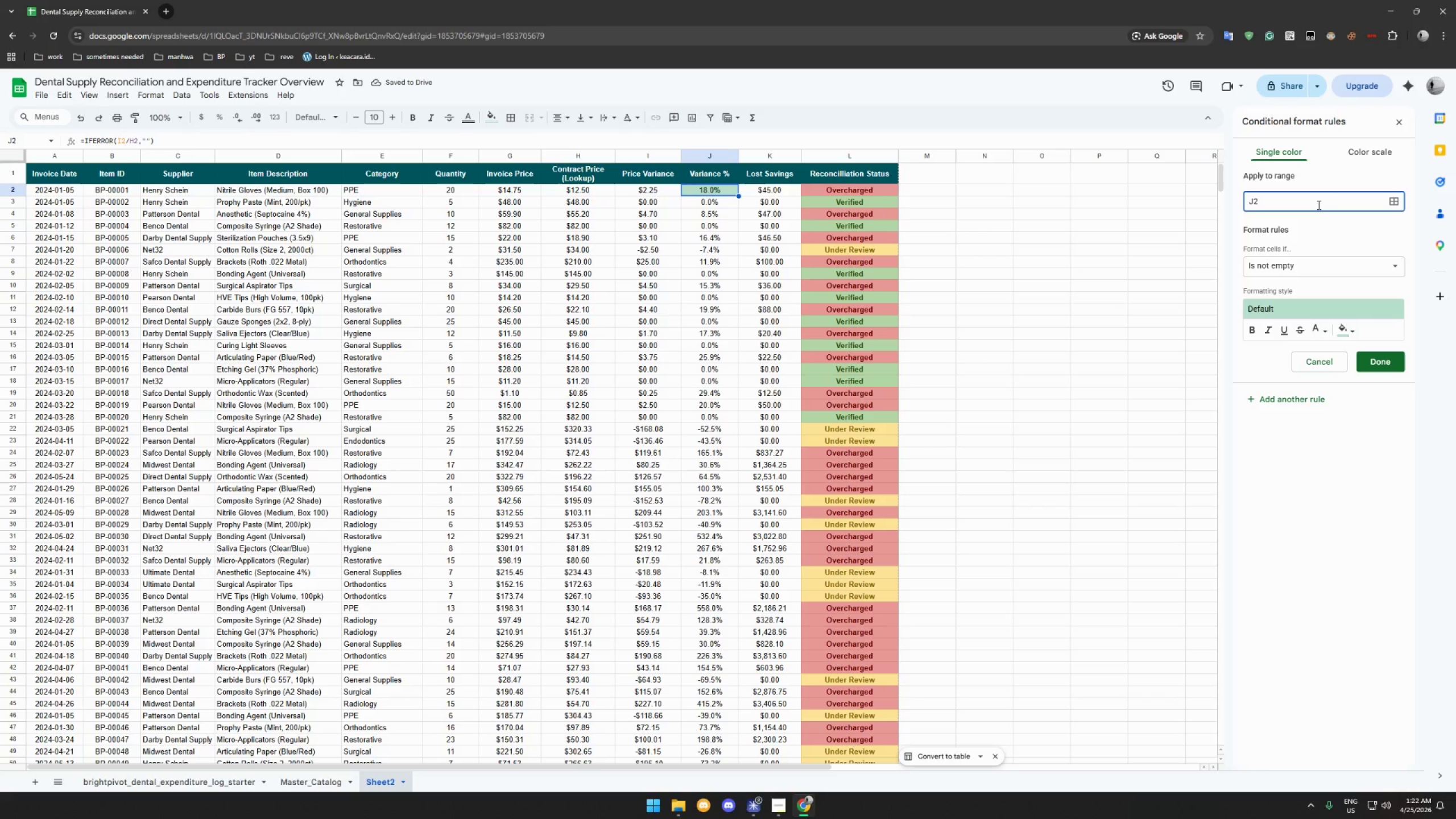 
type(:J121)
 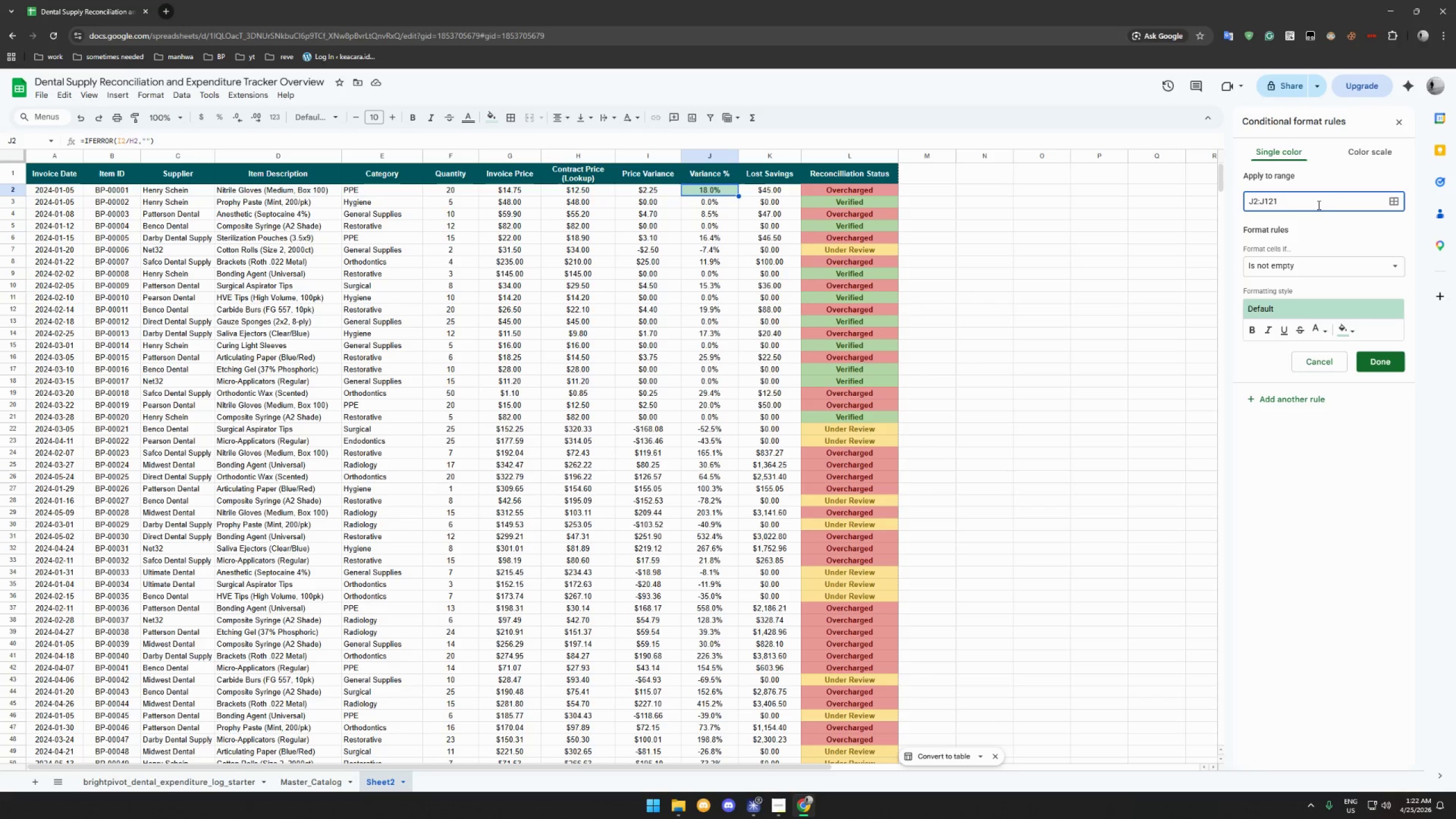 
left_click([1317, 270])
 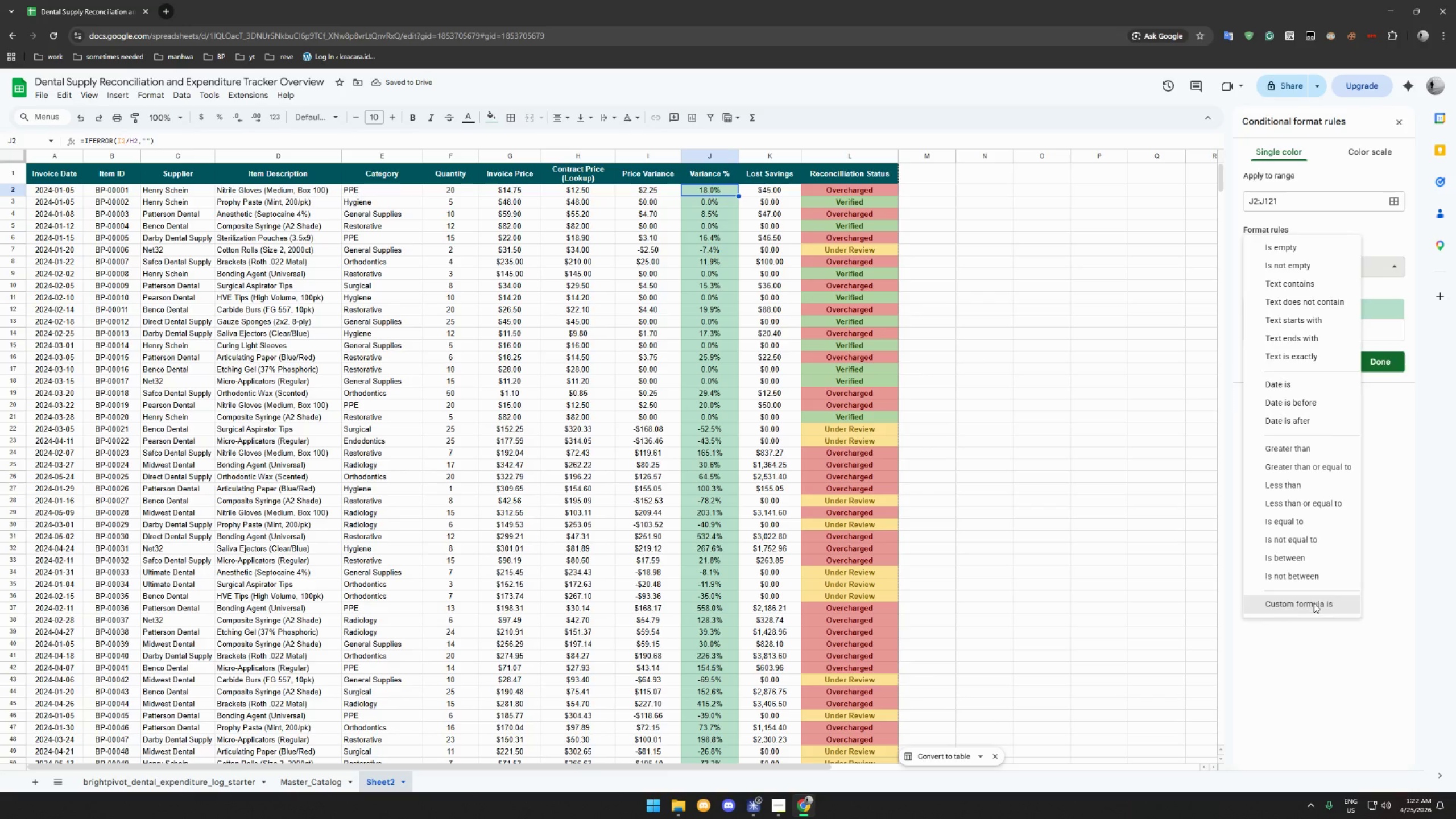 
left_click([1277, 293])
 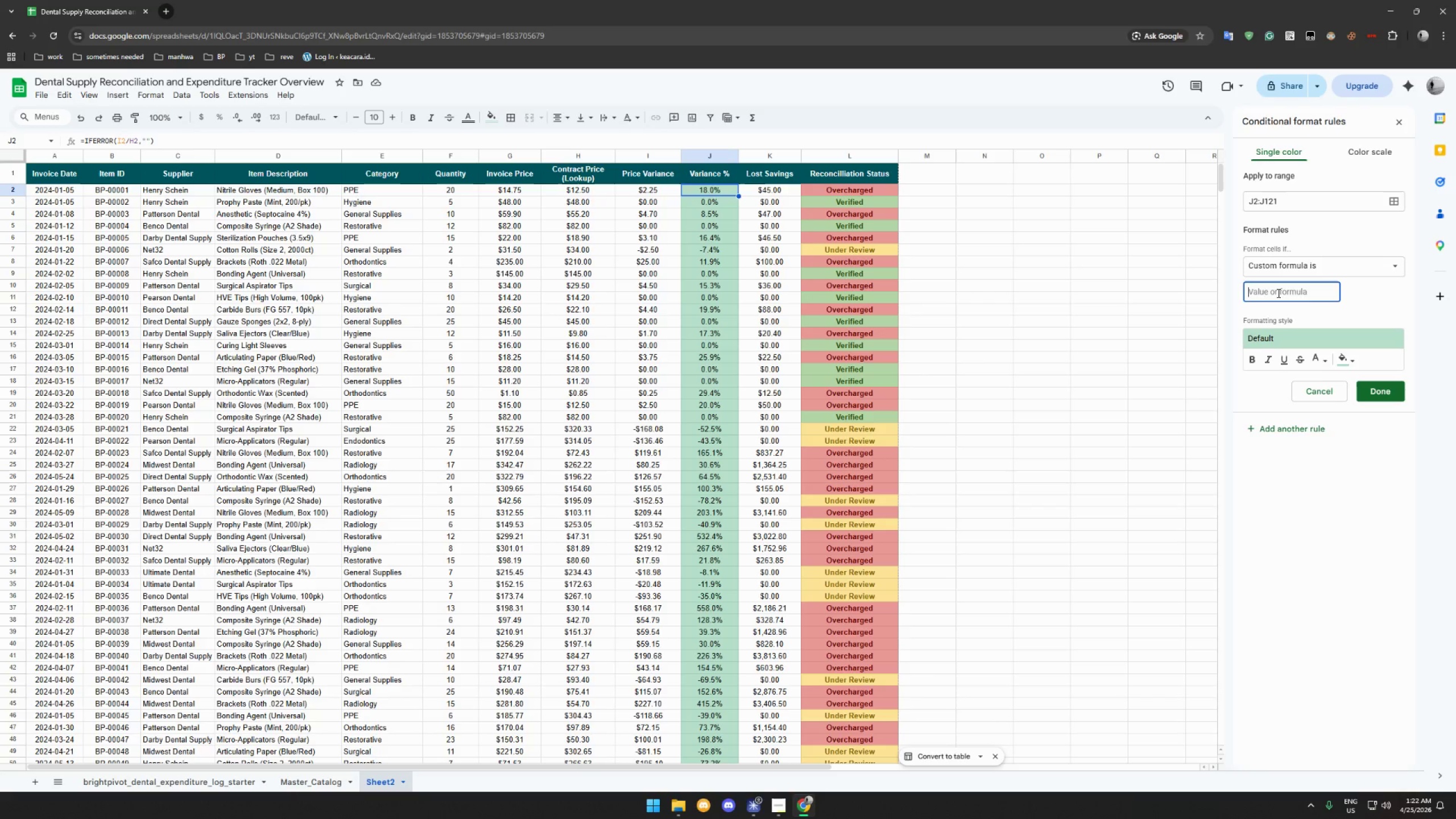 
type(=J2>0.05)
 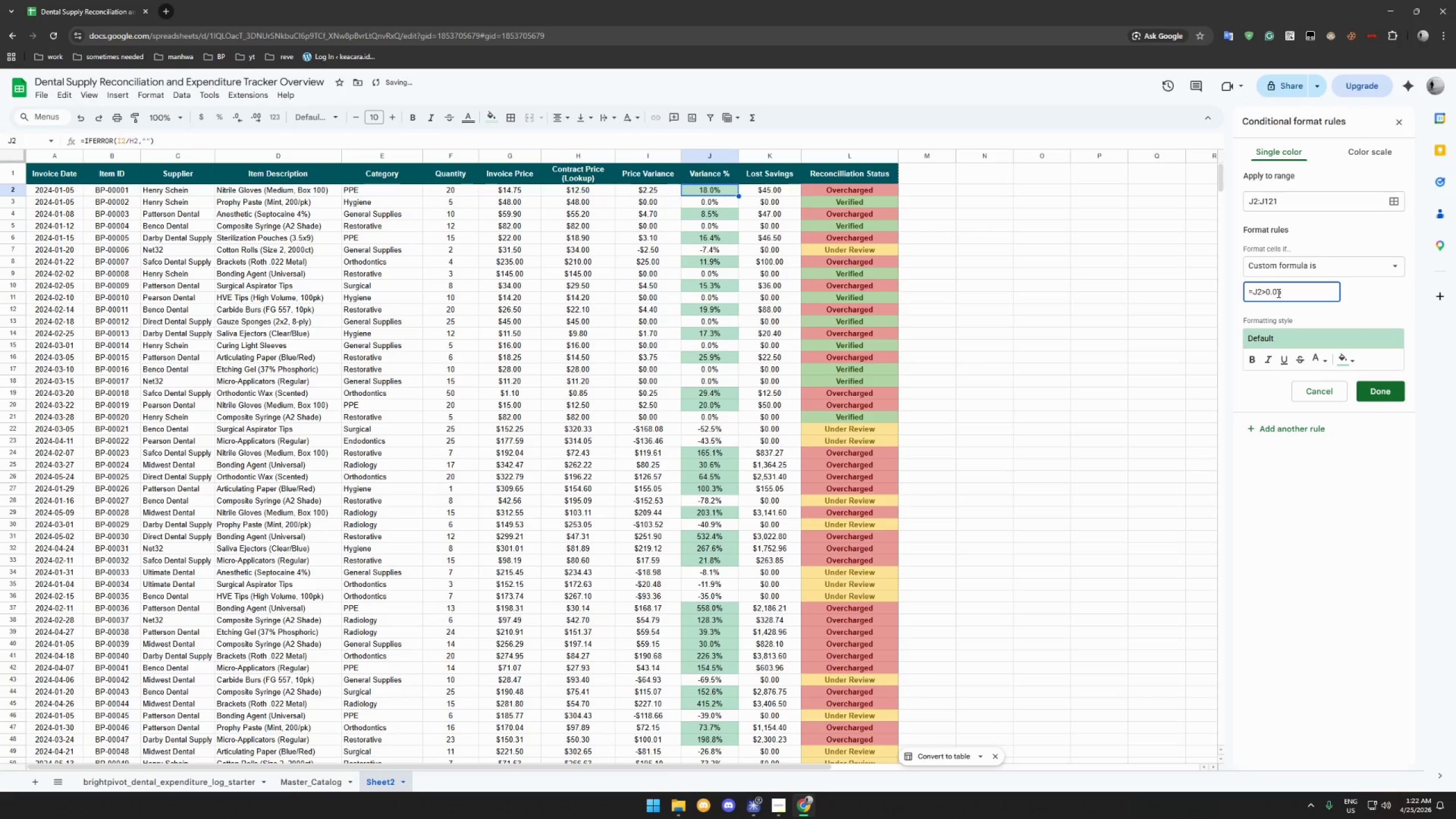 
wait(5.39)
 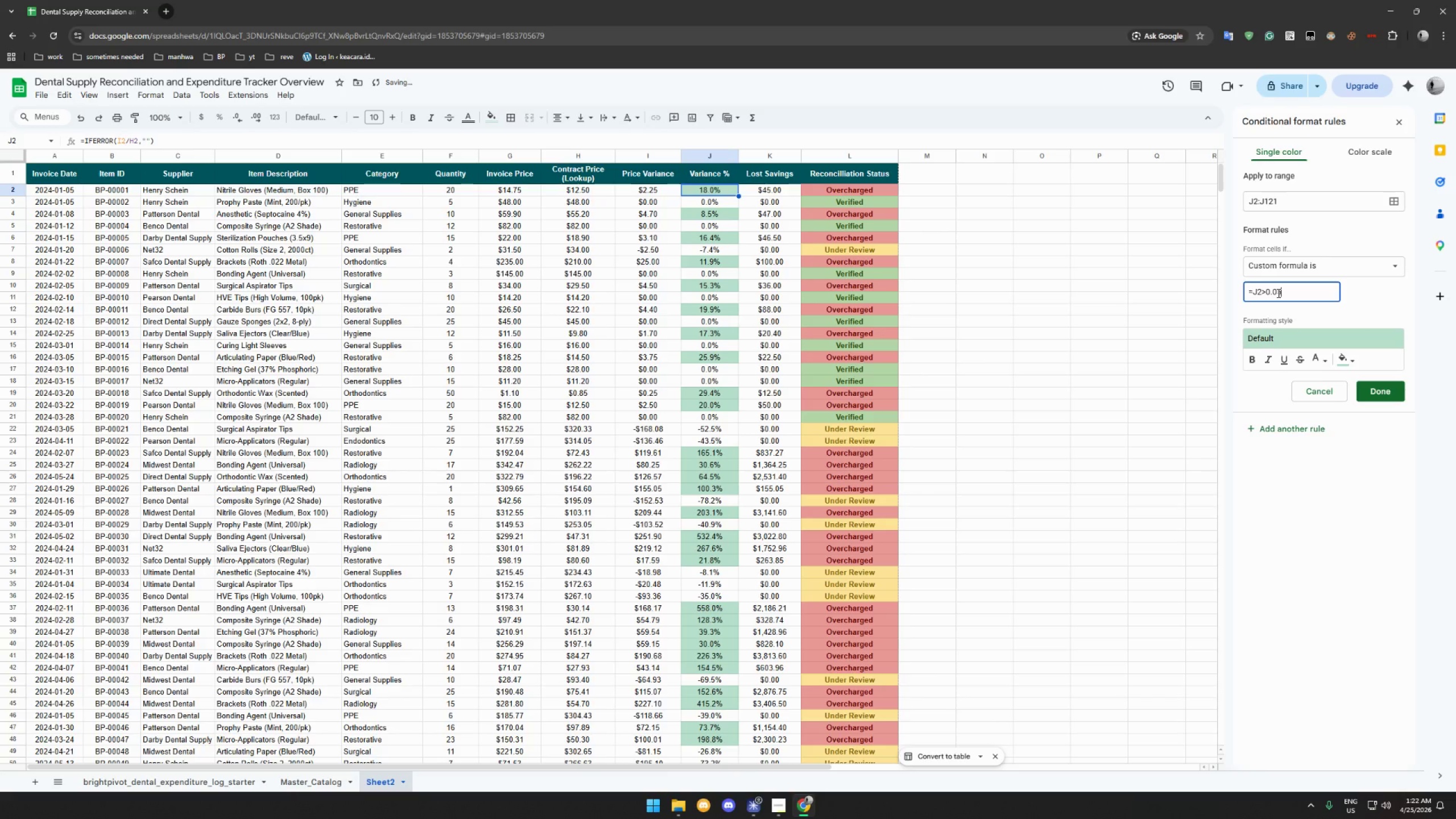 
left_click([1354, 361])
 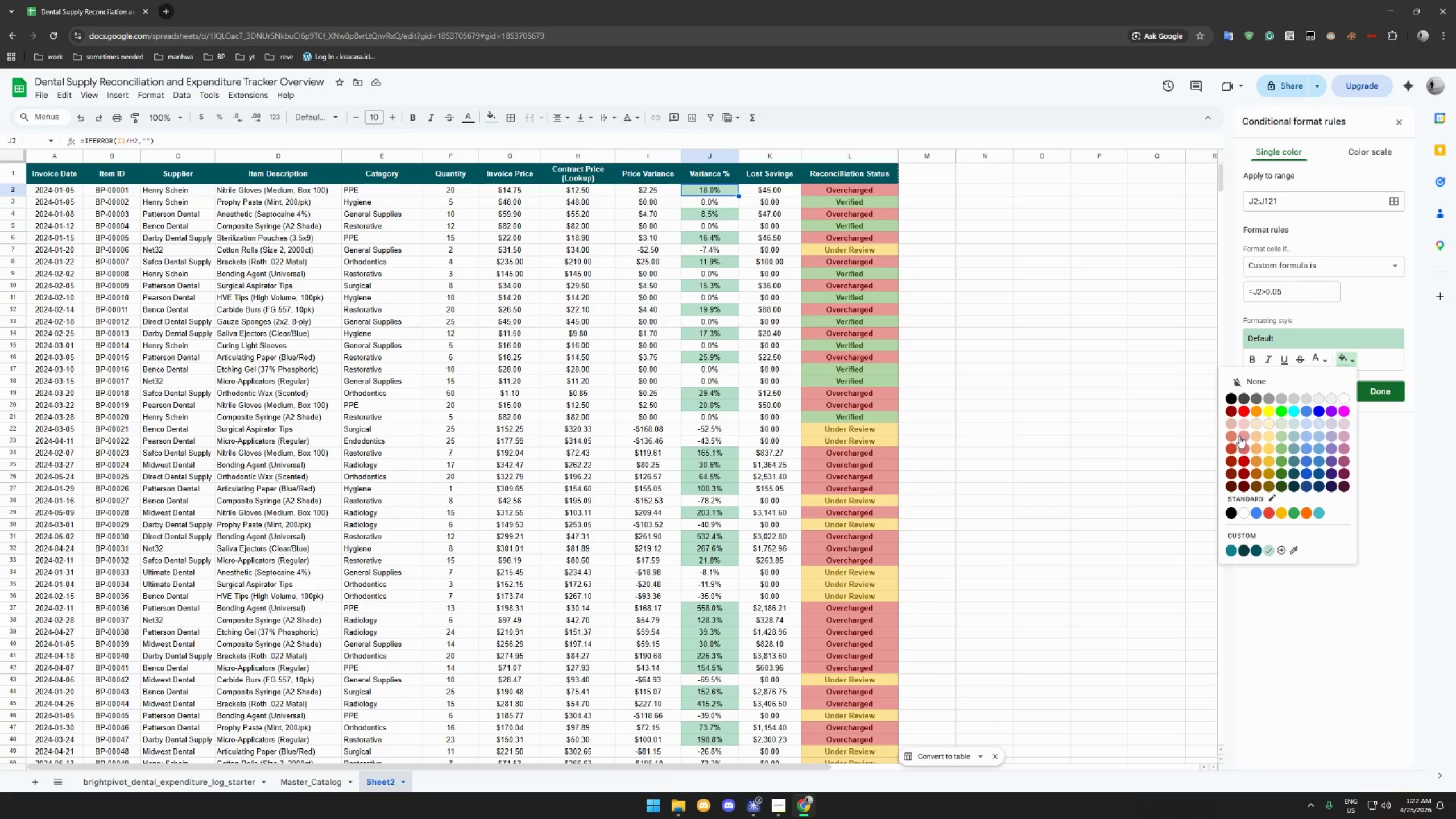 
left_click([1242, 435])
 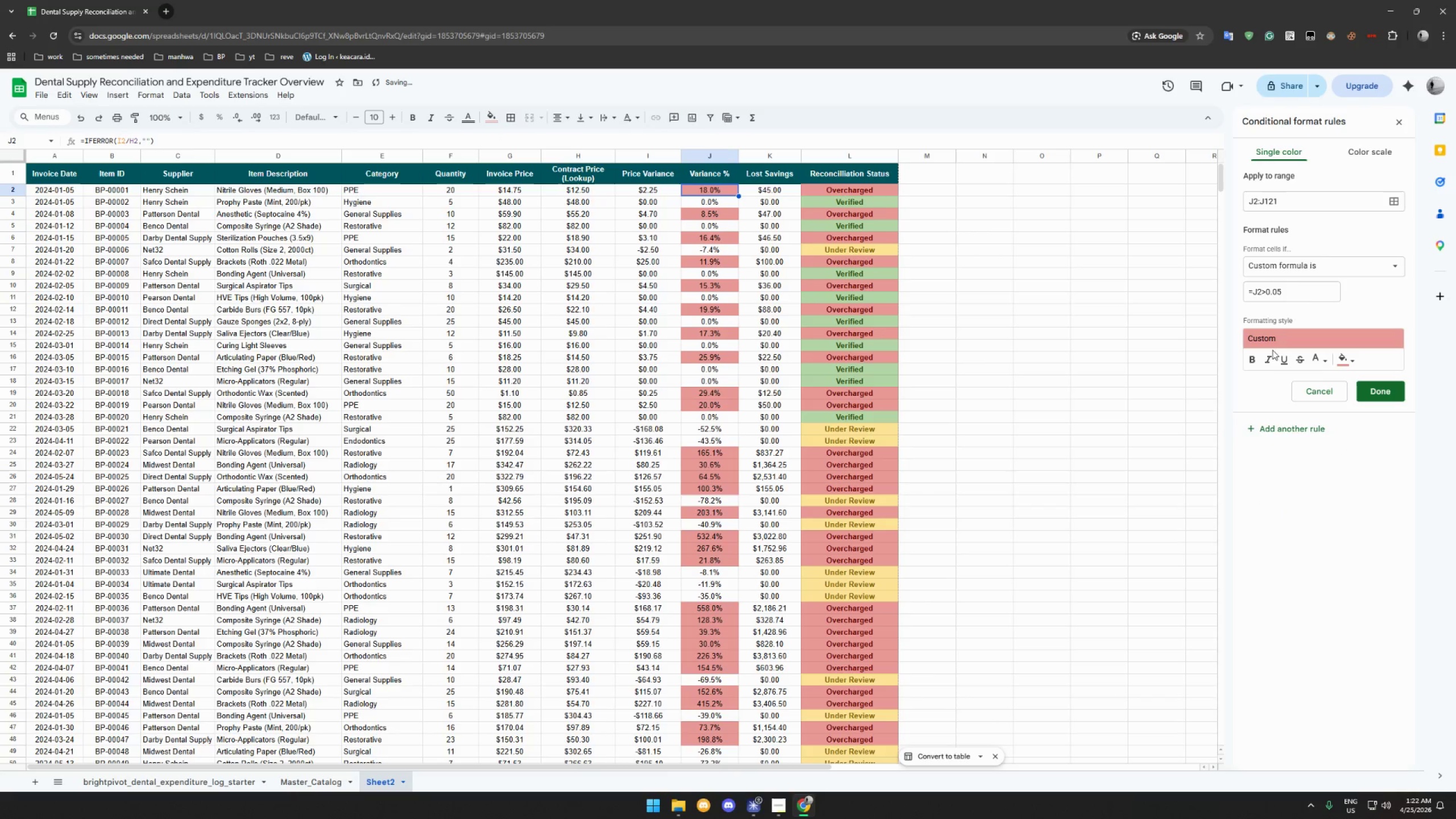 
left_click([1350, 357])
 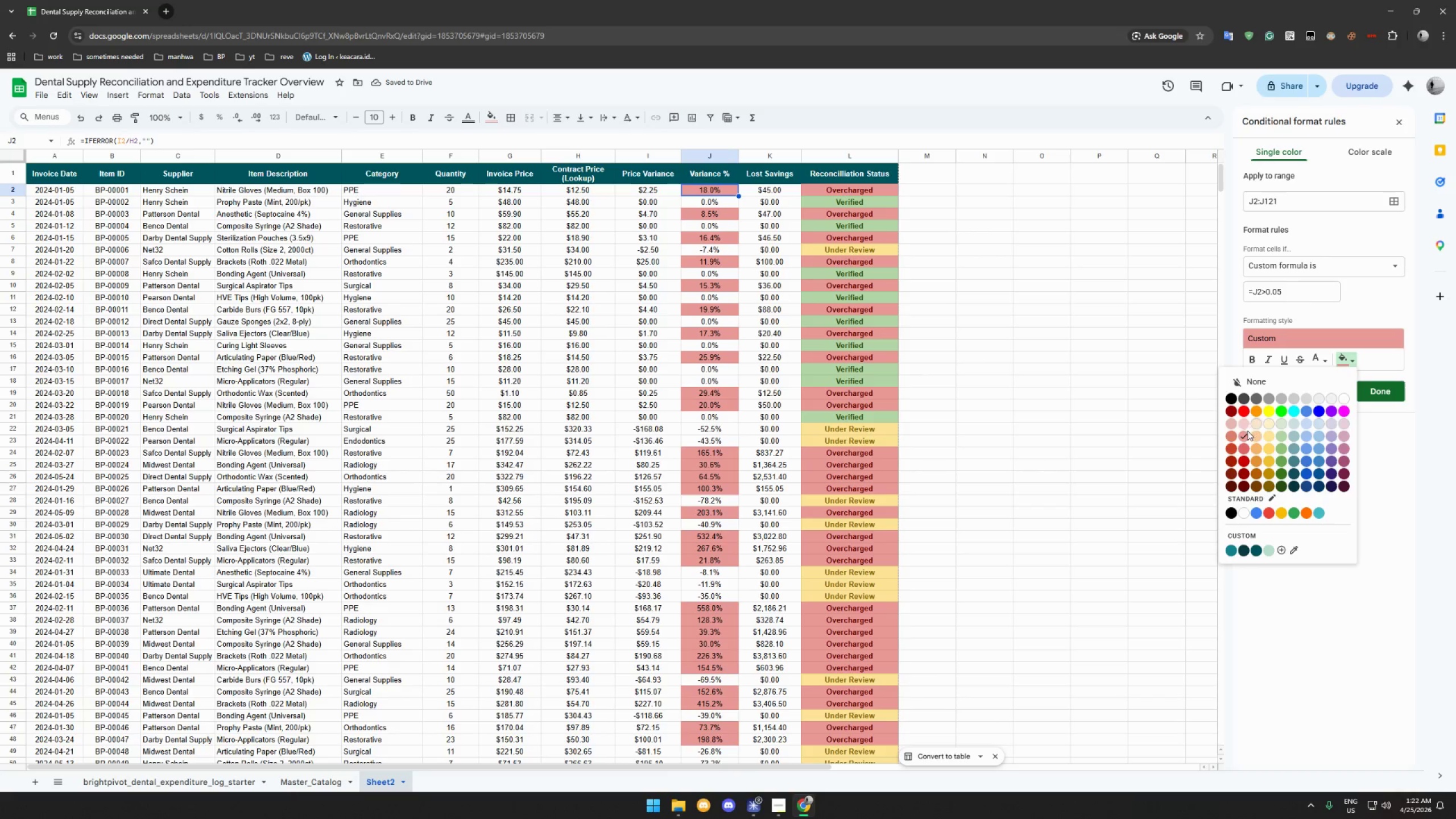 
left_click([1244, 424])
 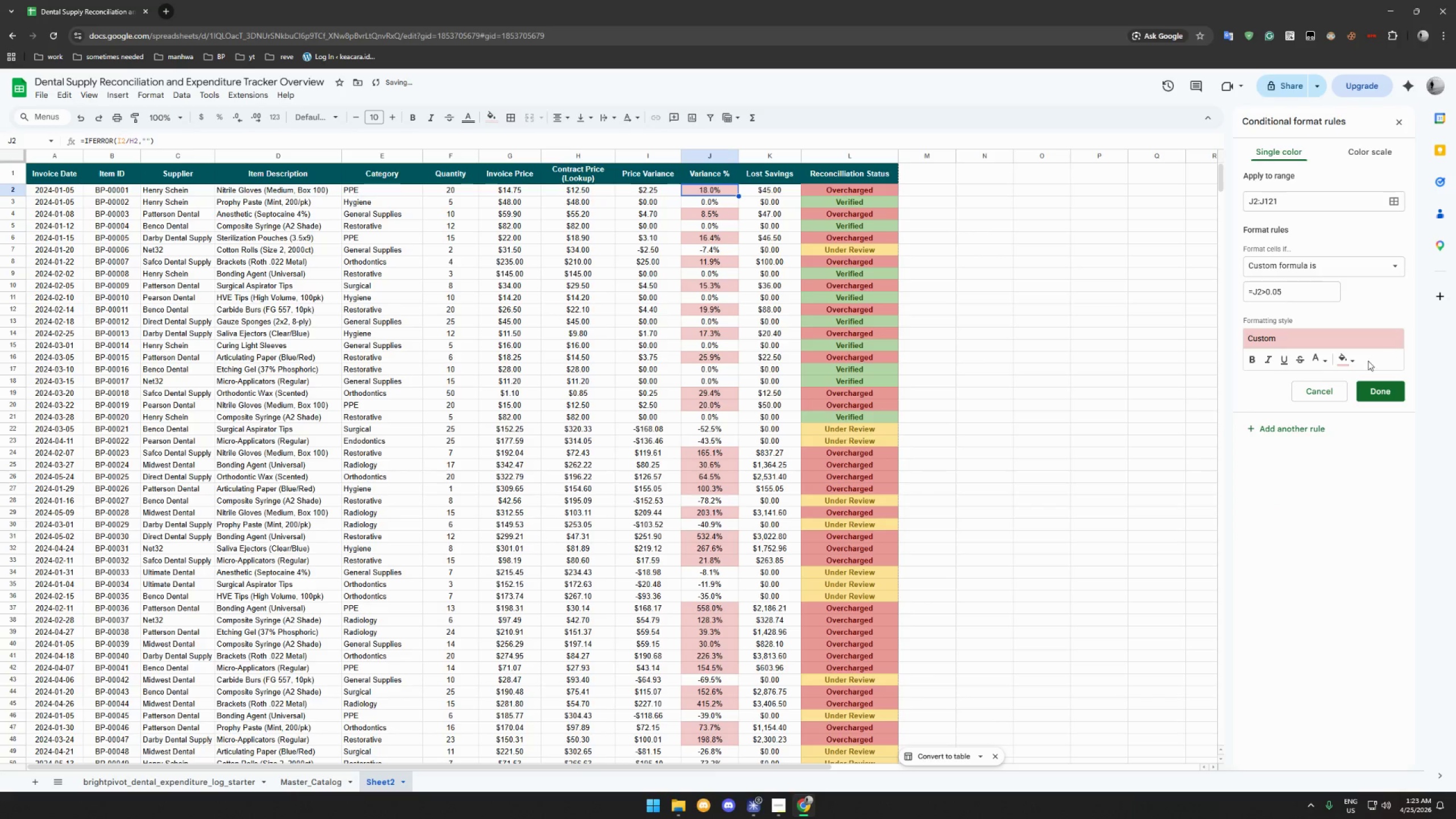 
left_click([1351, 362])
 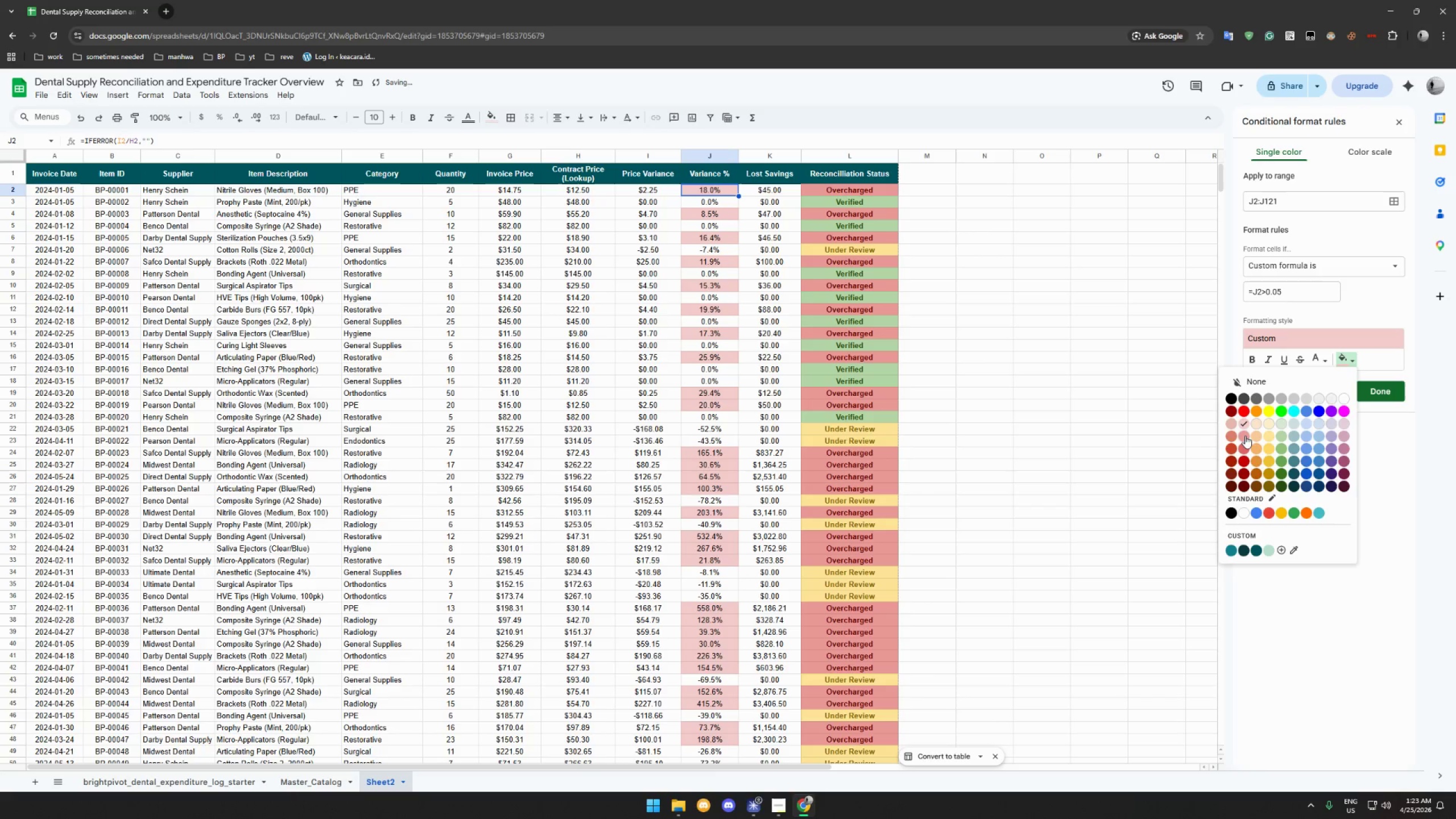 
left_click([1244, 436])
 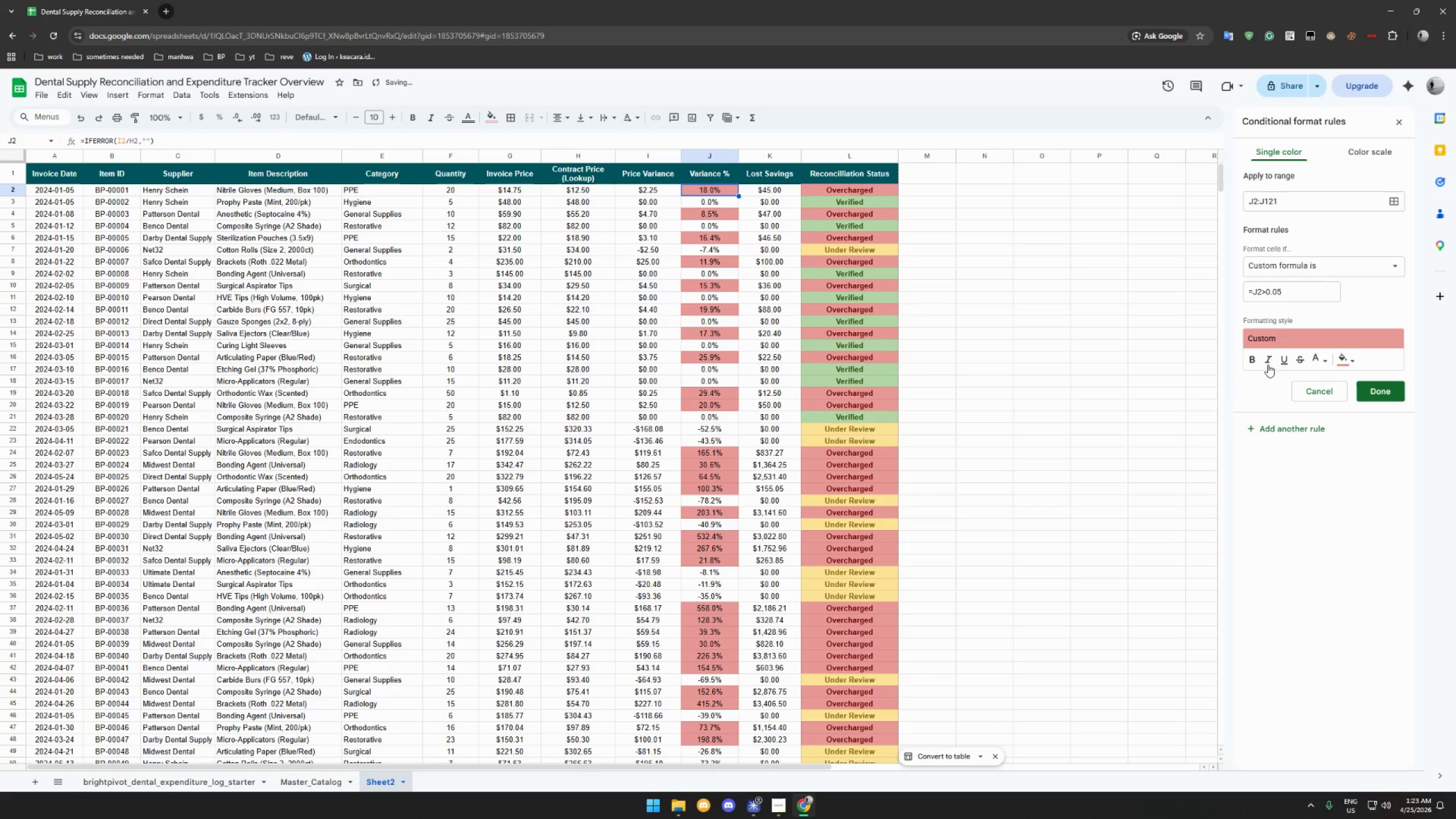 
left_click([1255, 361])
 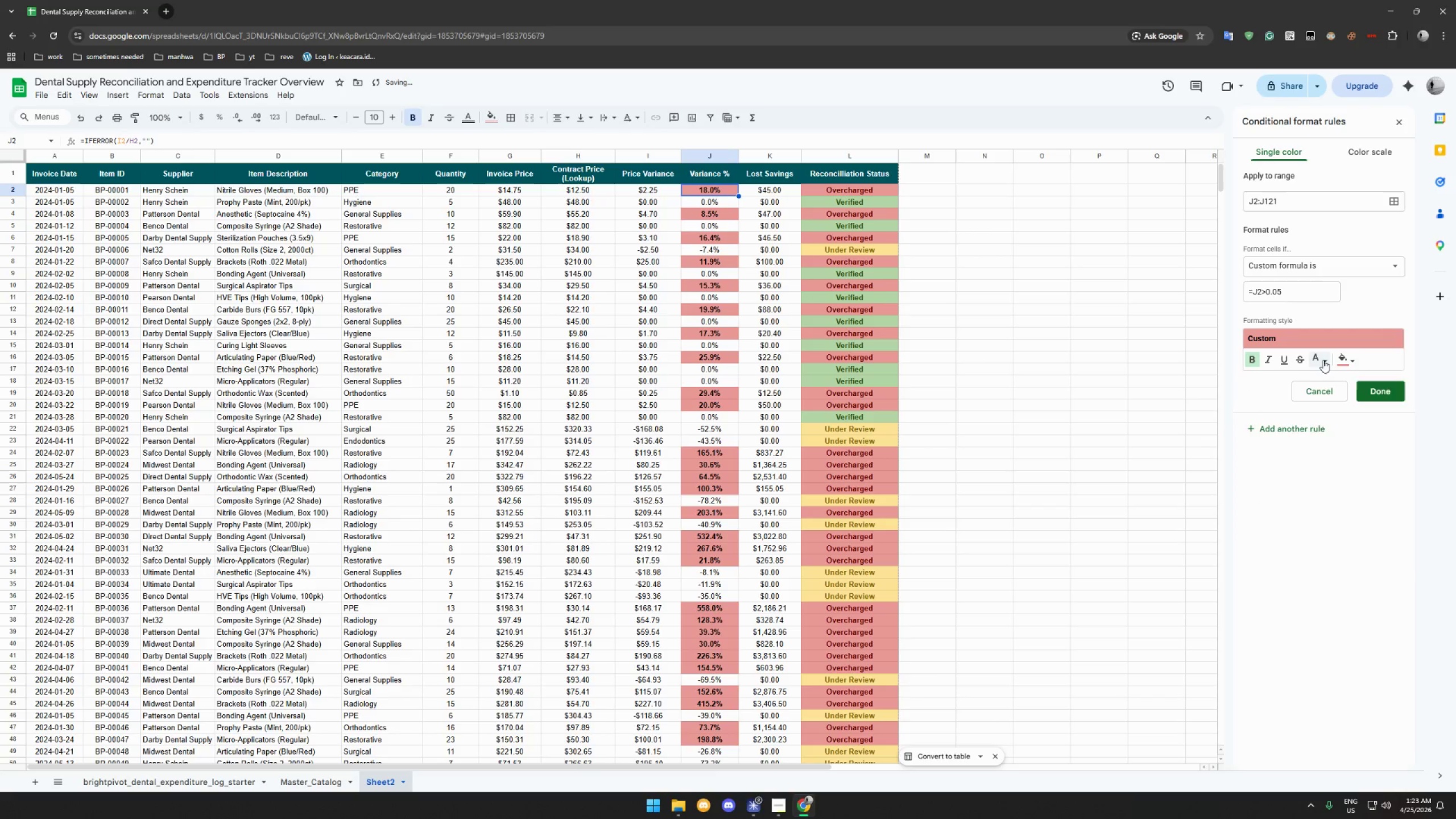 
left_click([1325, 360])
 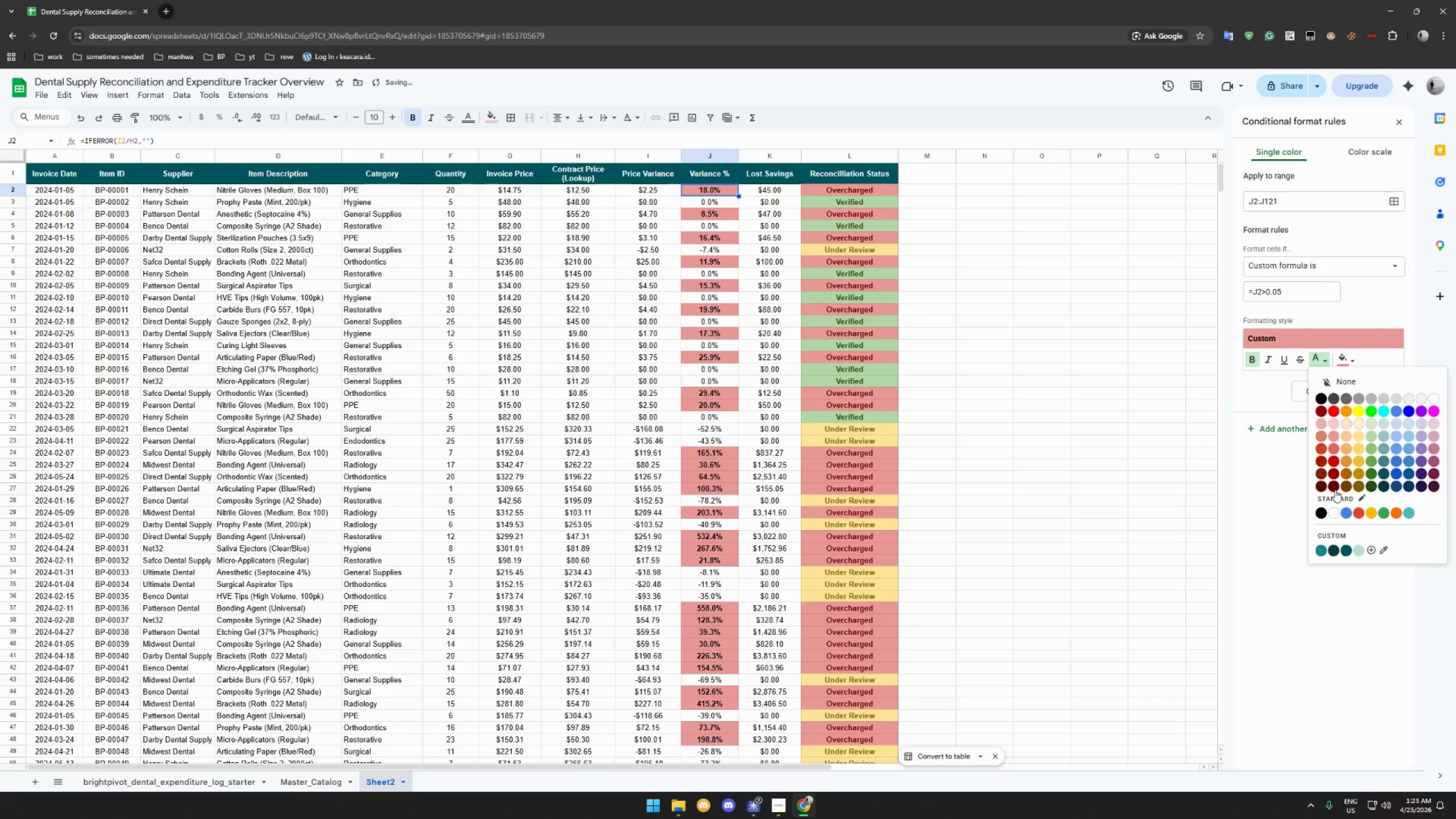 
left_click([1334, 487])
 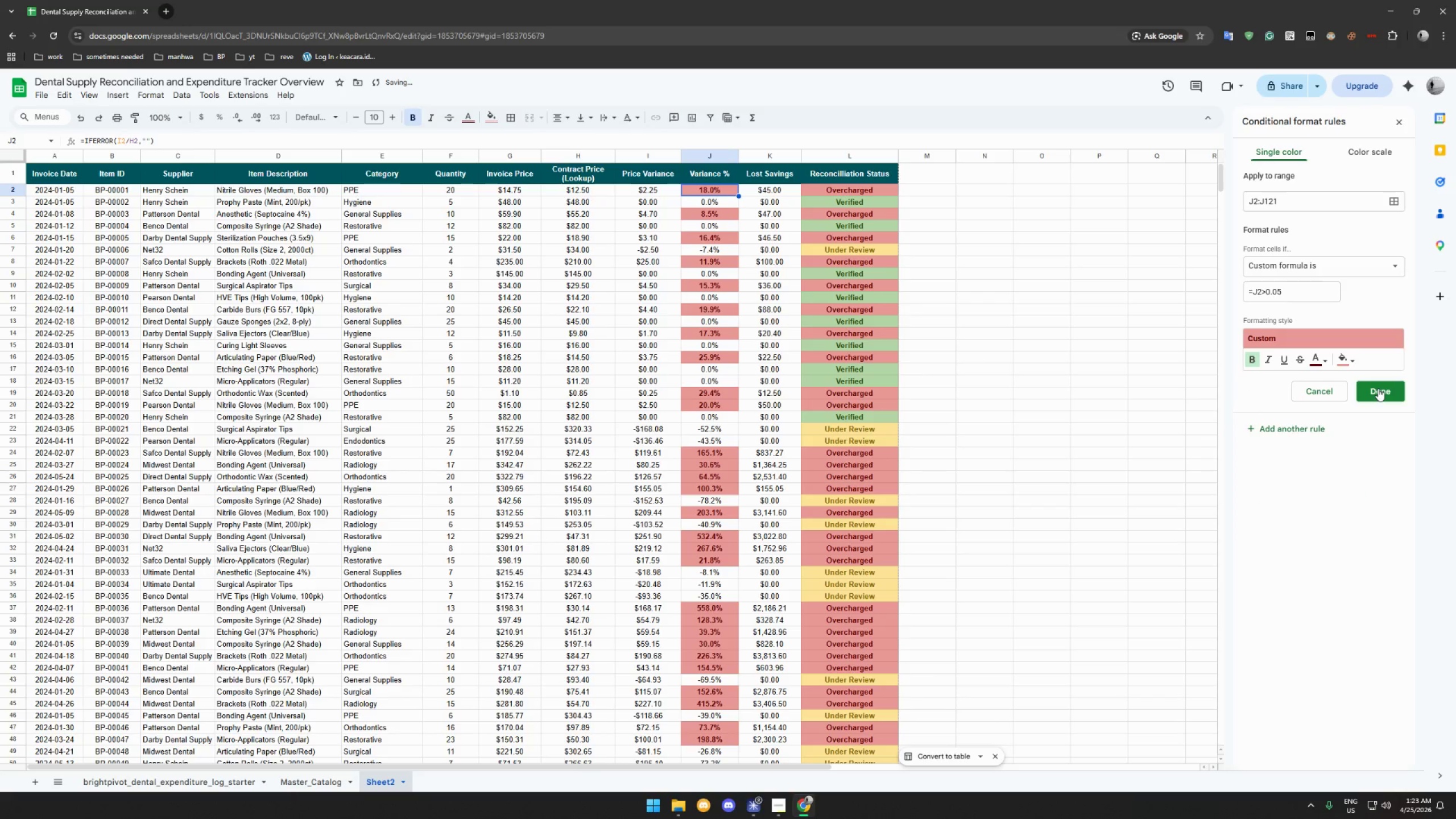 
left_click([1378, 392])
 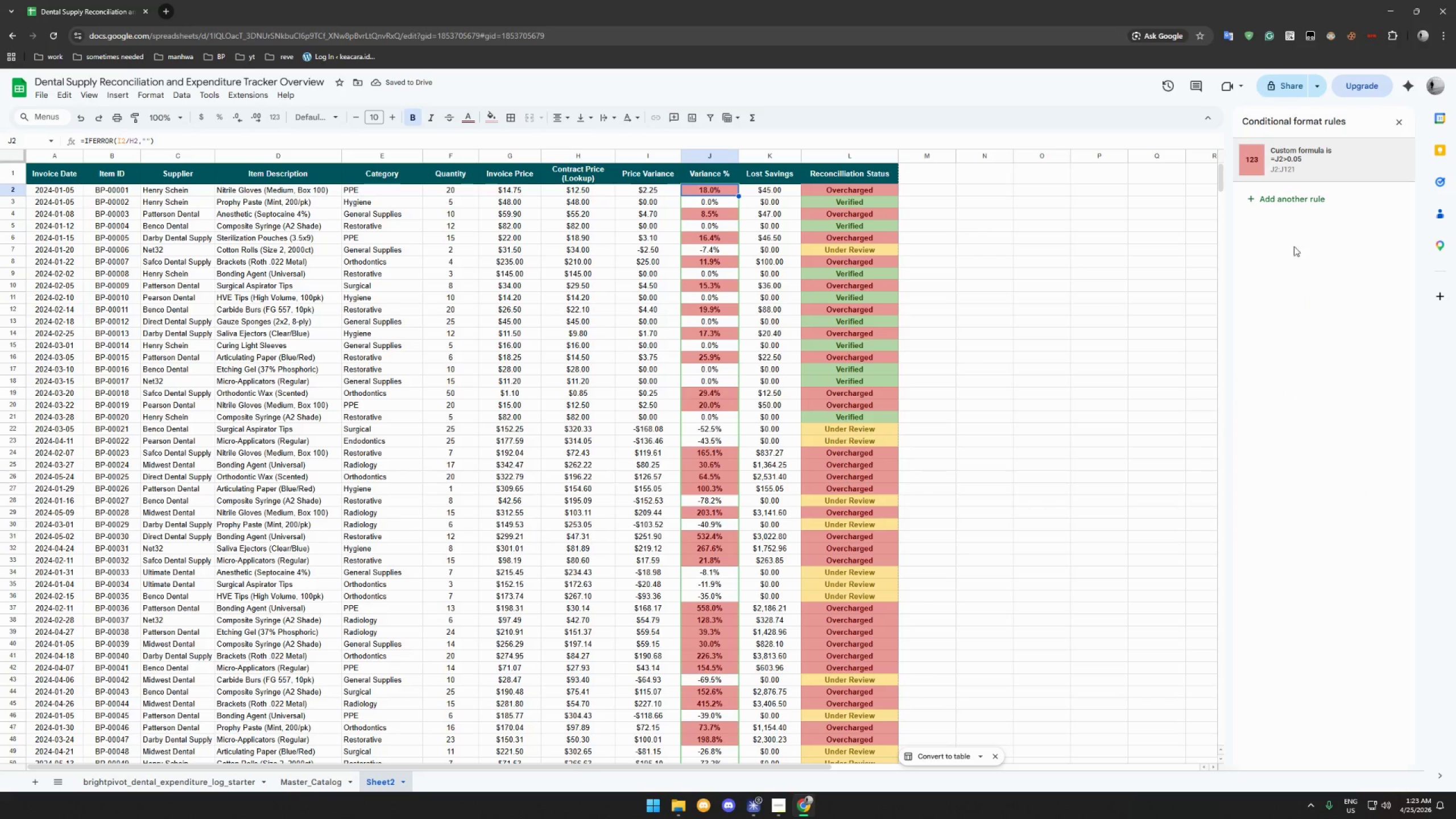 
left_click([1290, 196])
 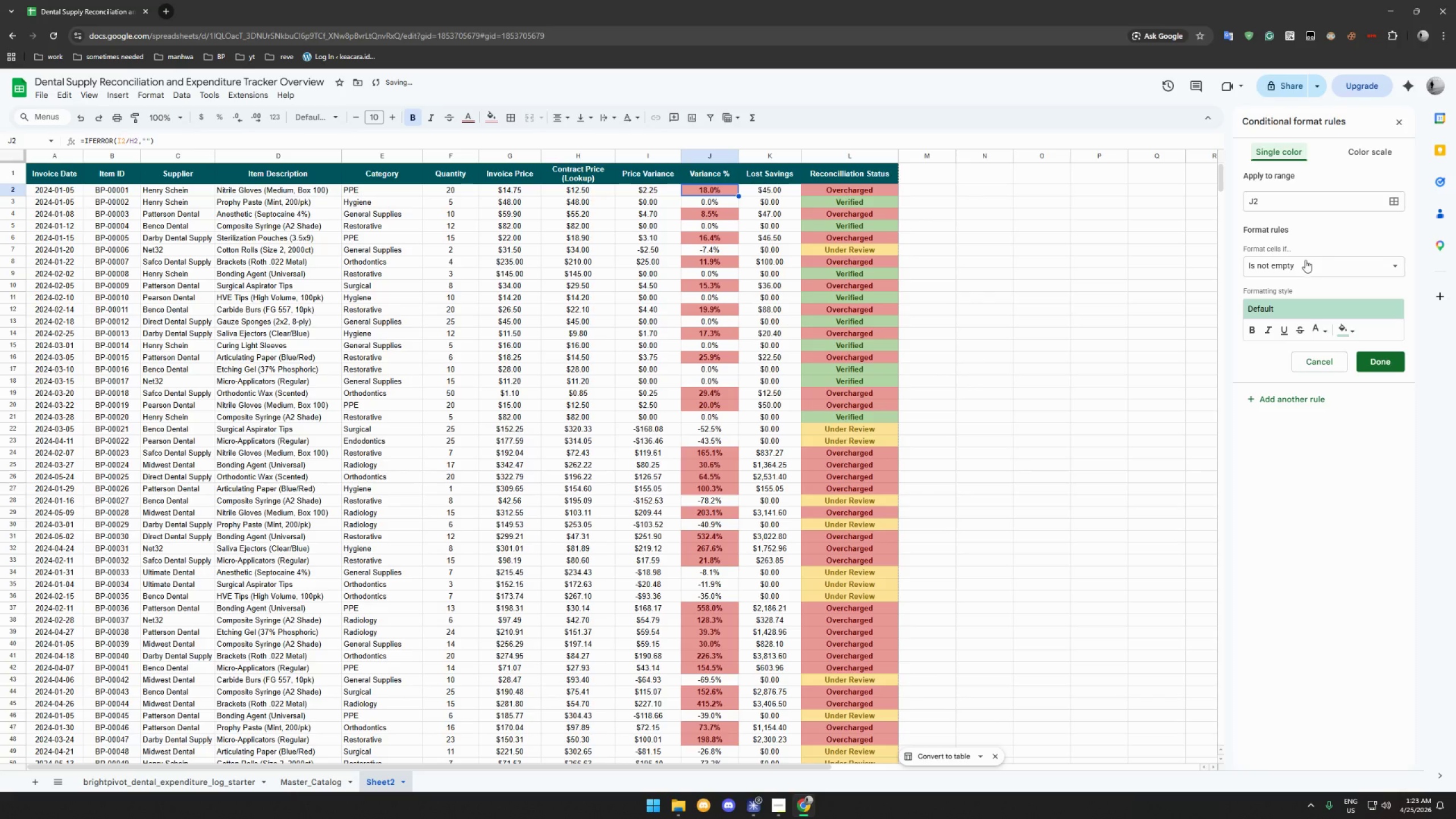 
left_click([1308, 206])
 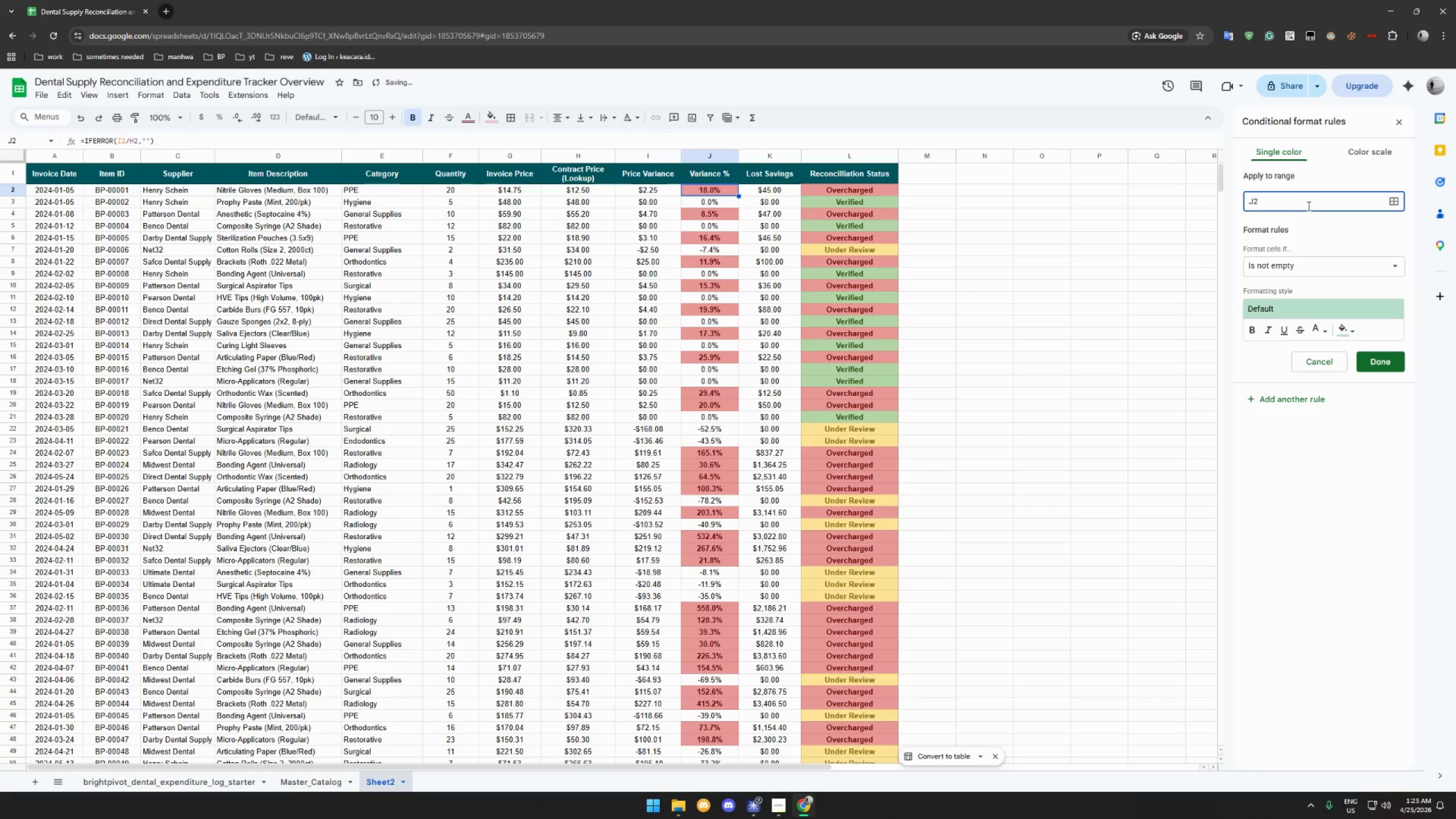 
type(:1)
key(Backspace)
type(J121)
 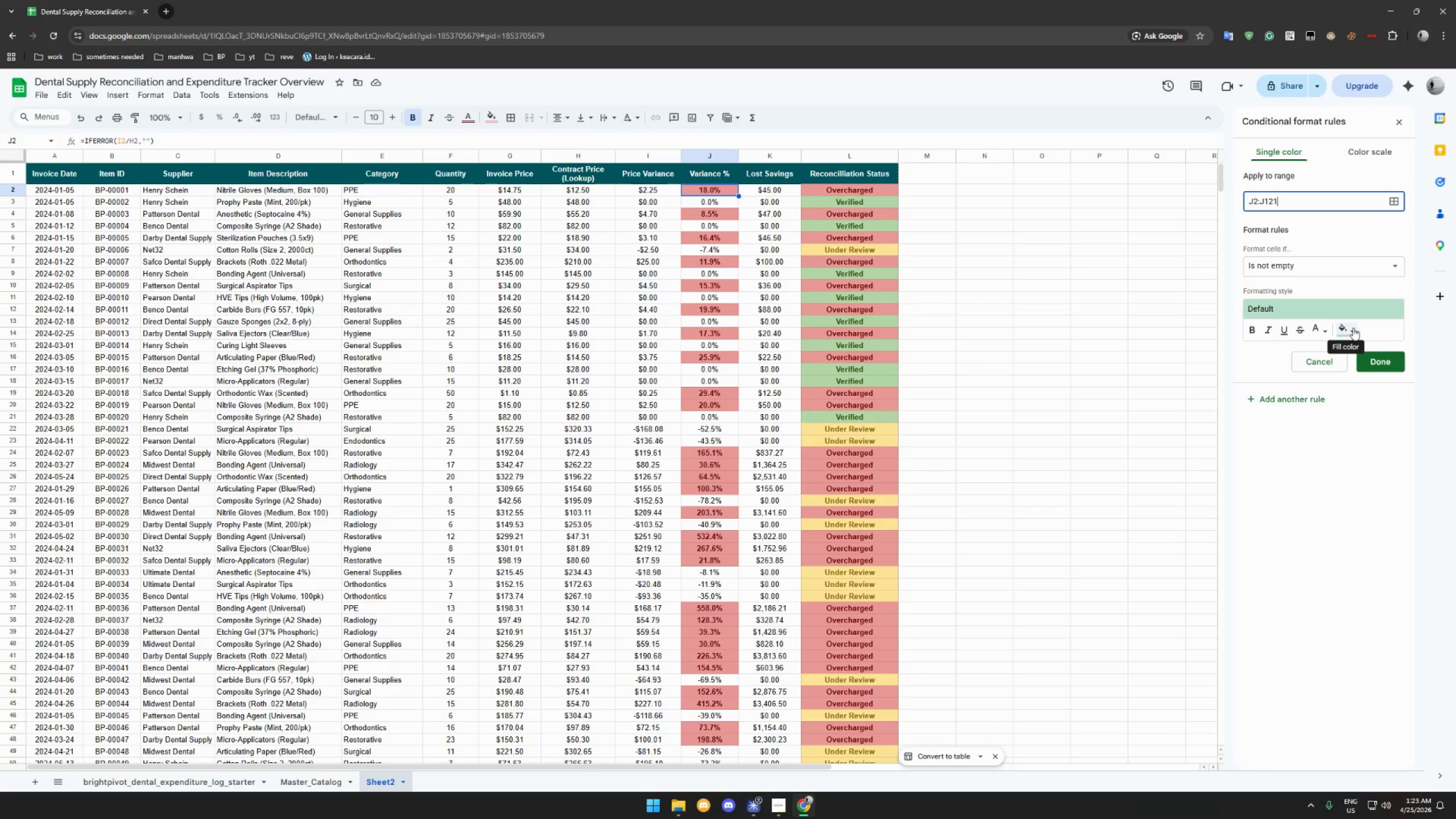 
left_click([1327, 267])
 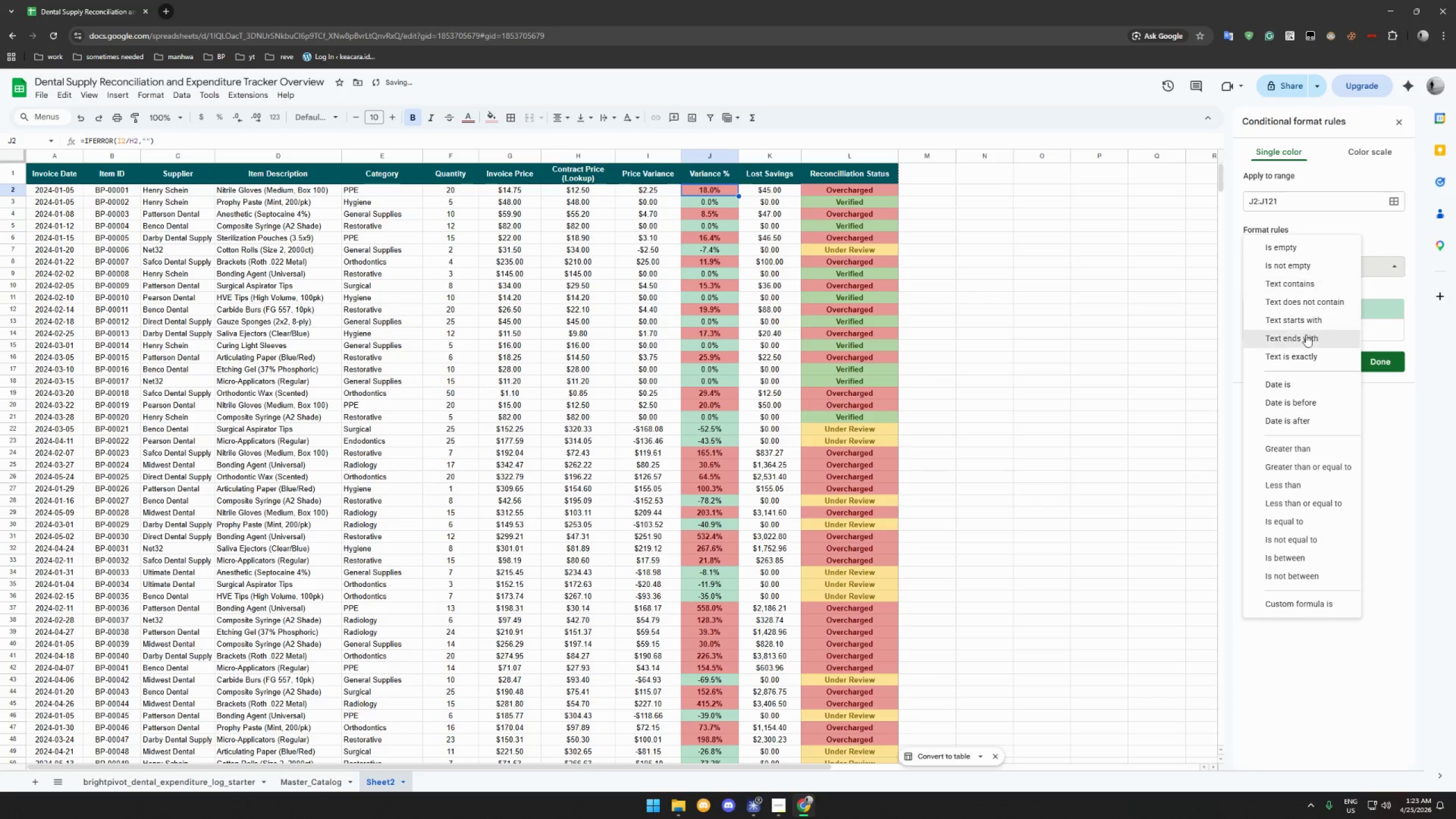 
scroll: coordinate [1305, 379], scroll_direction: down, amount: 3.0
 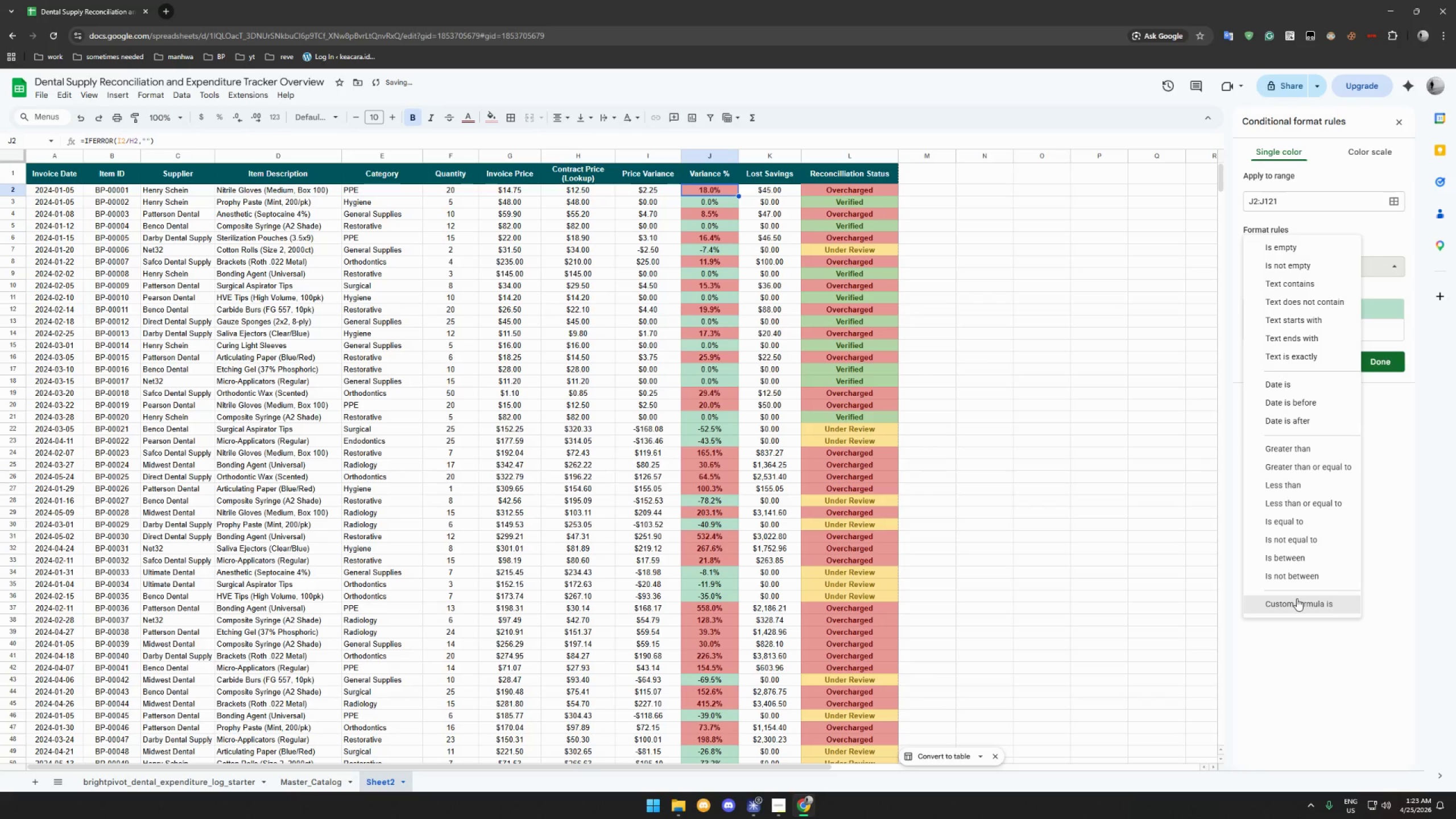 
left_click([1297, 600])
 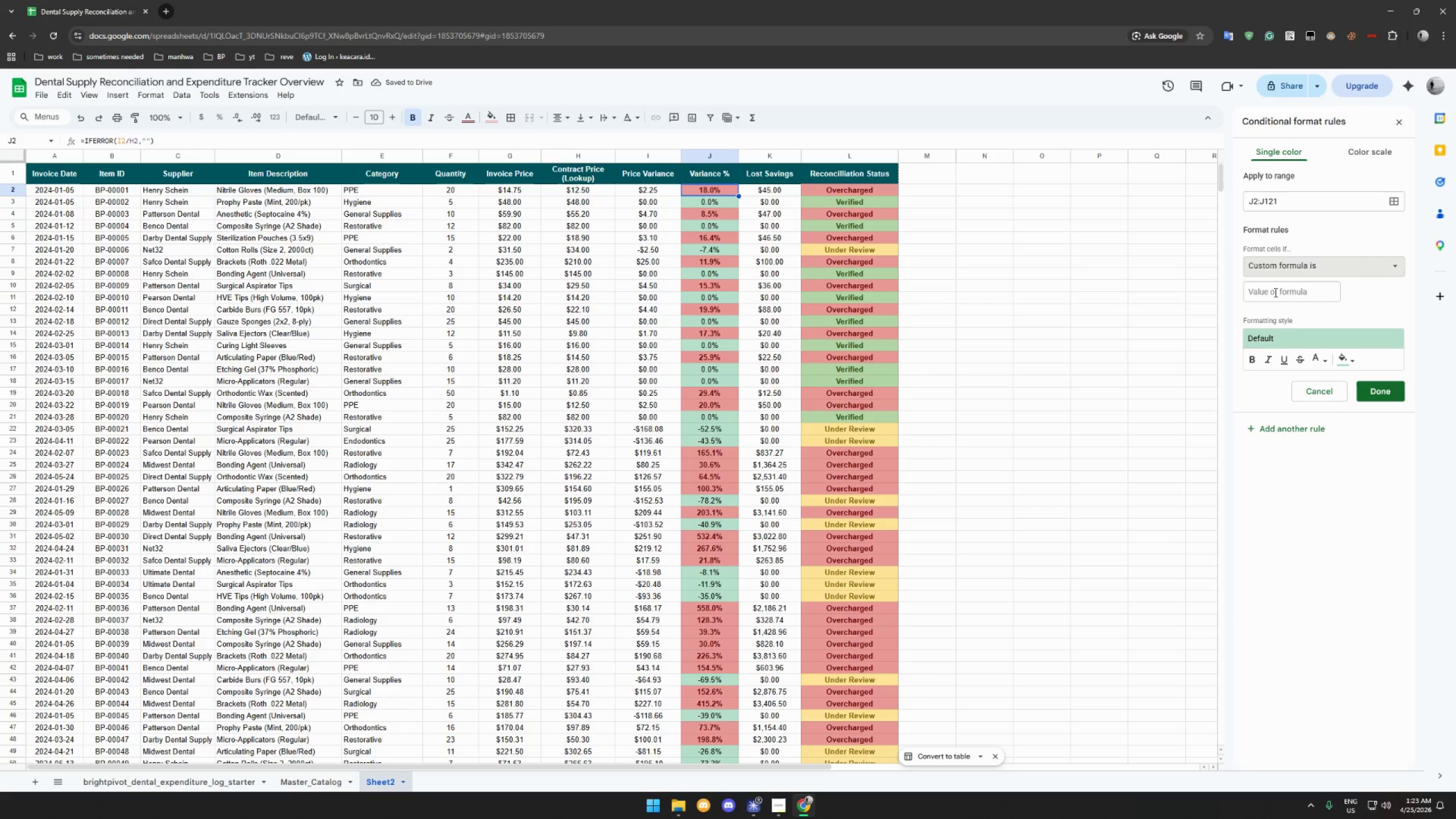 
left_click([1275, 292])
 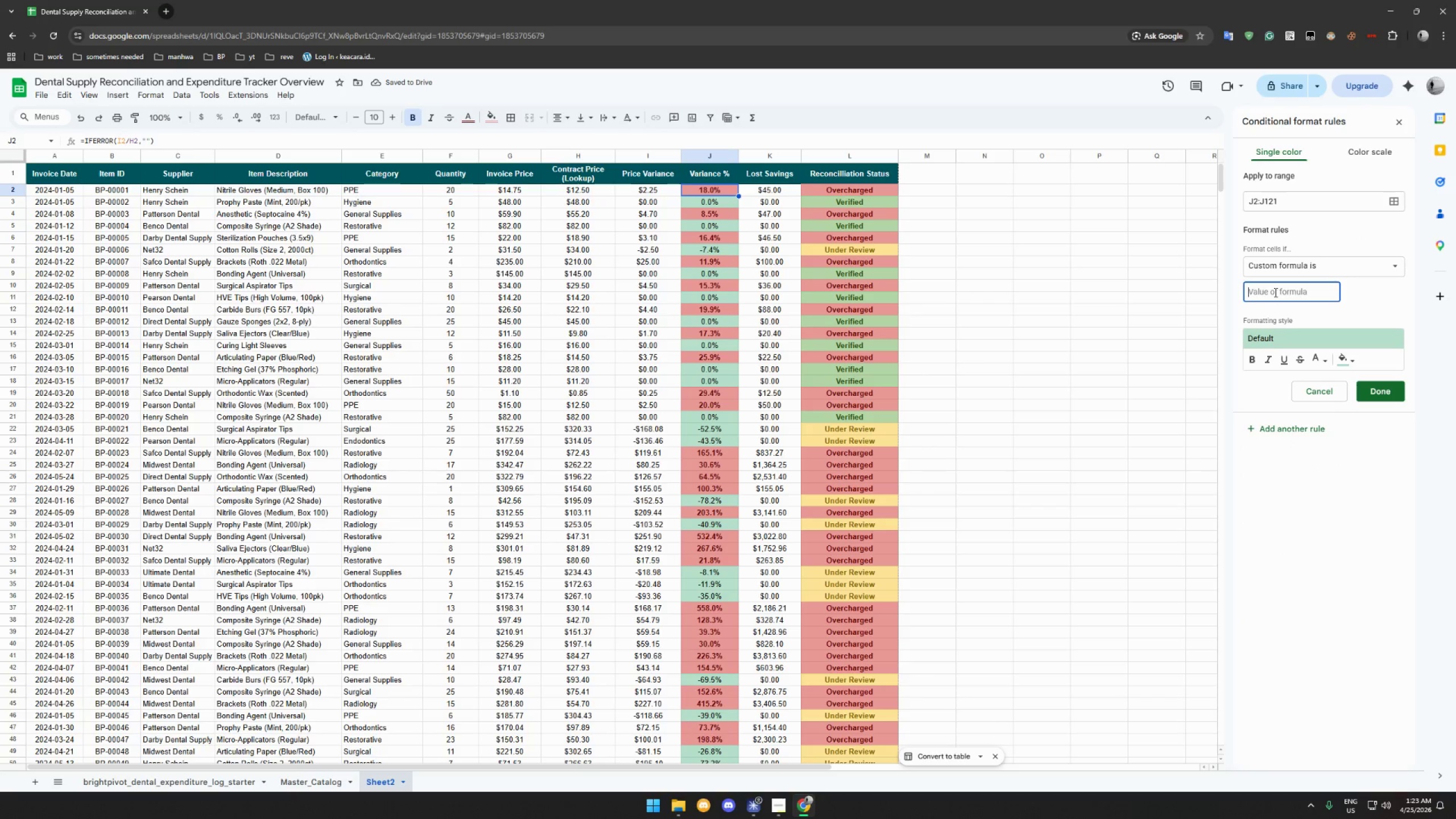 
type(=AND(J2<=0.05,J2<>""))
 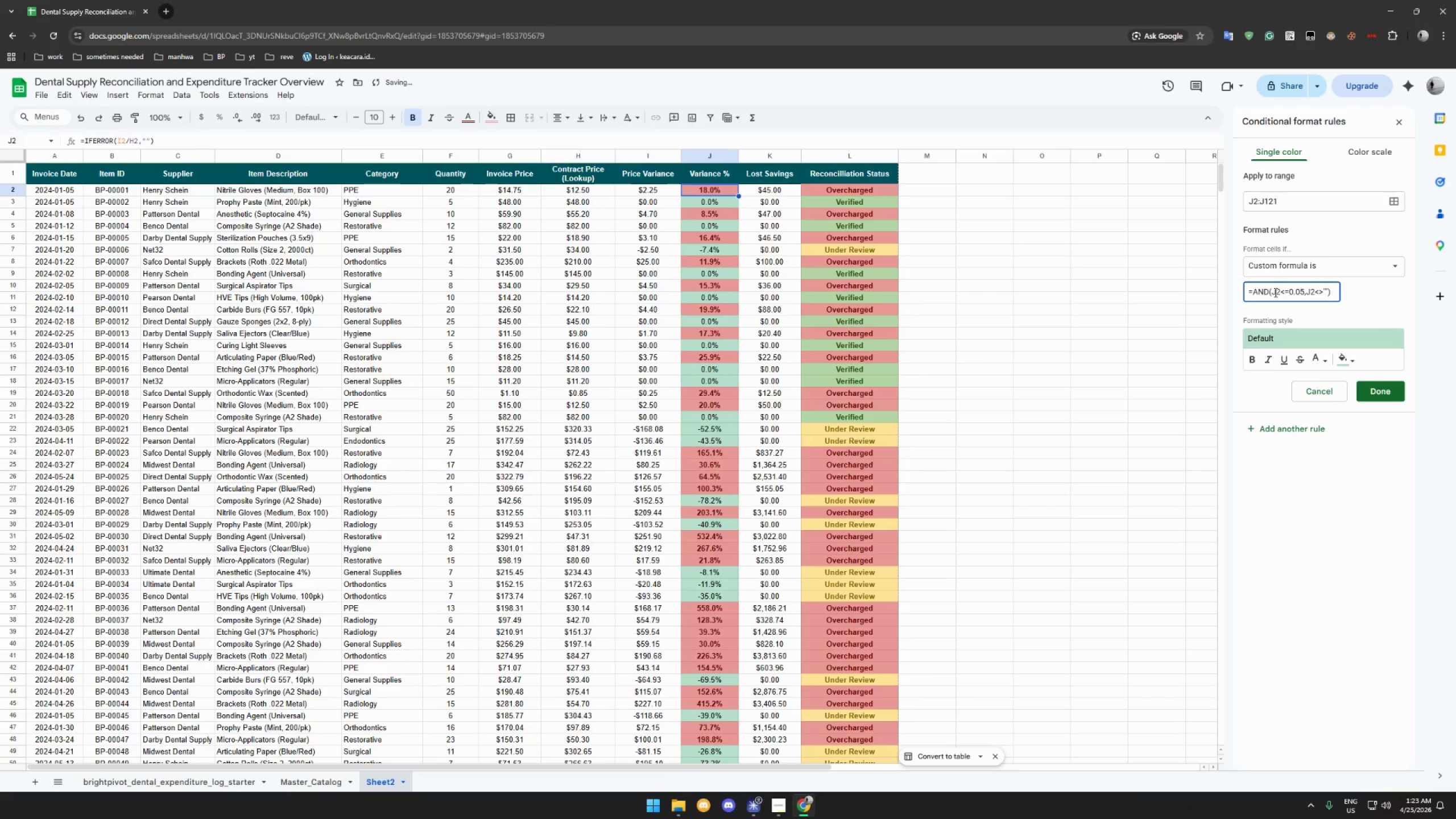 
left_click([1256, 356])
 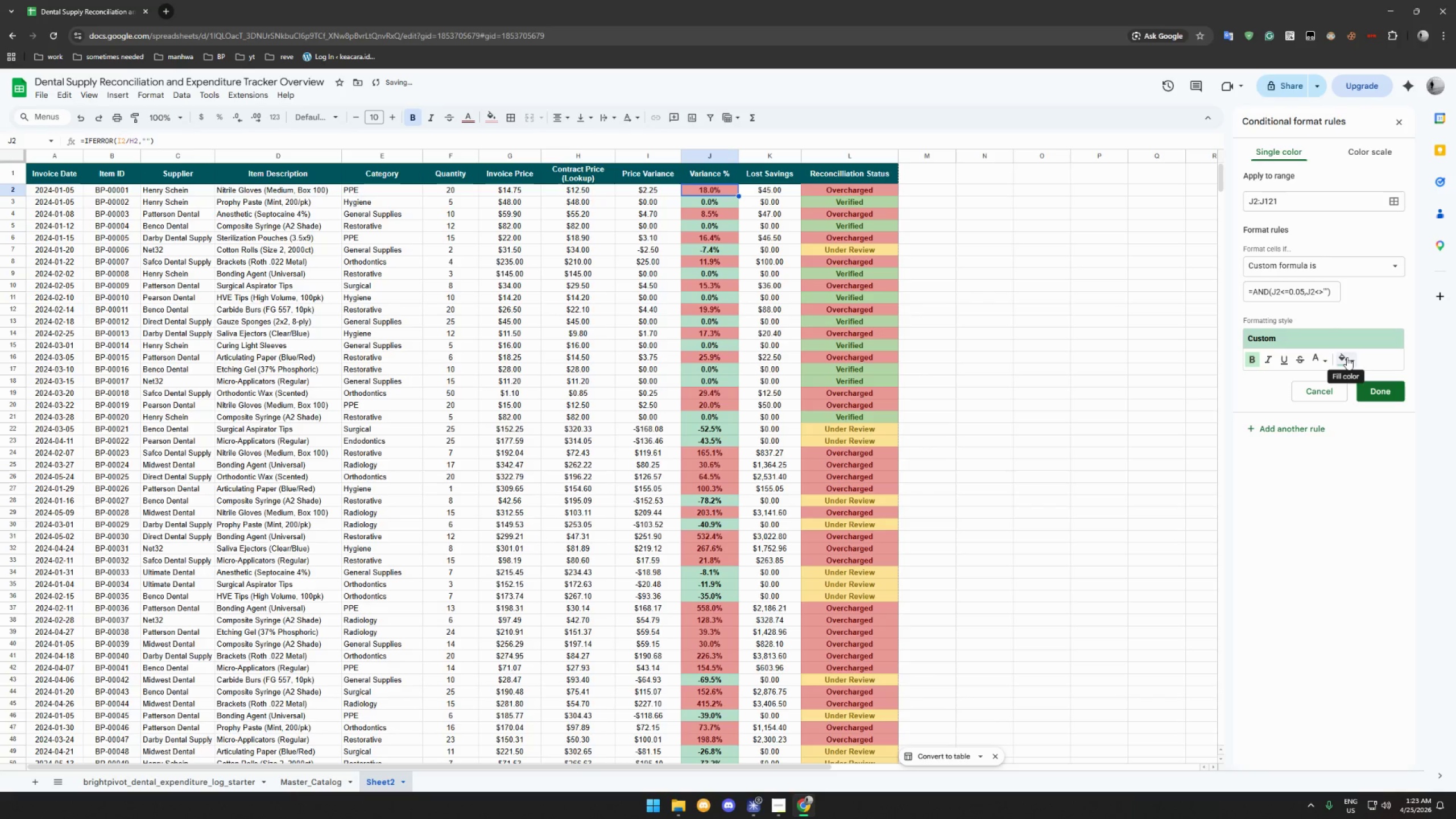 
left_click([1347, 357])
 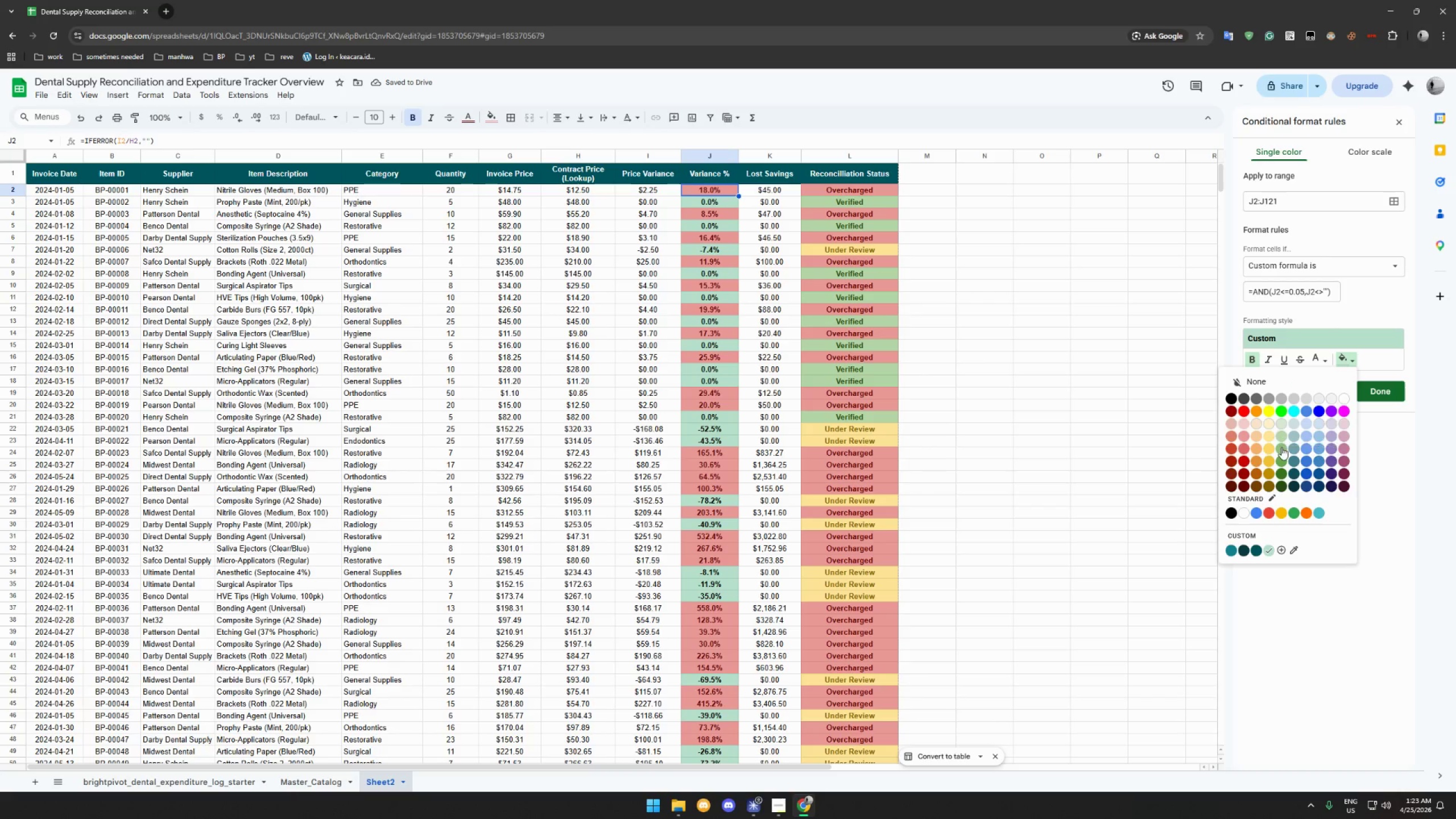 
left_click([1281, 447])
 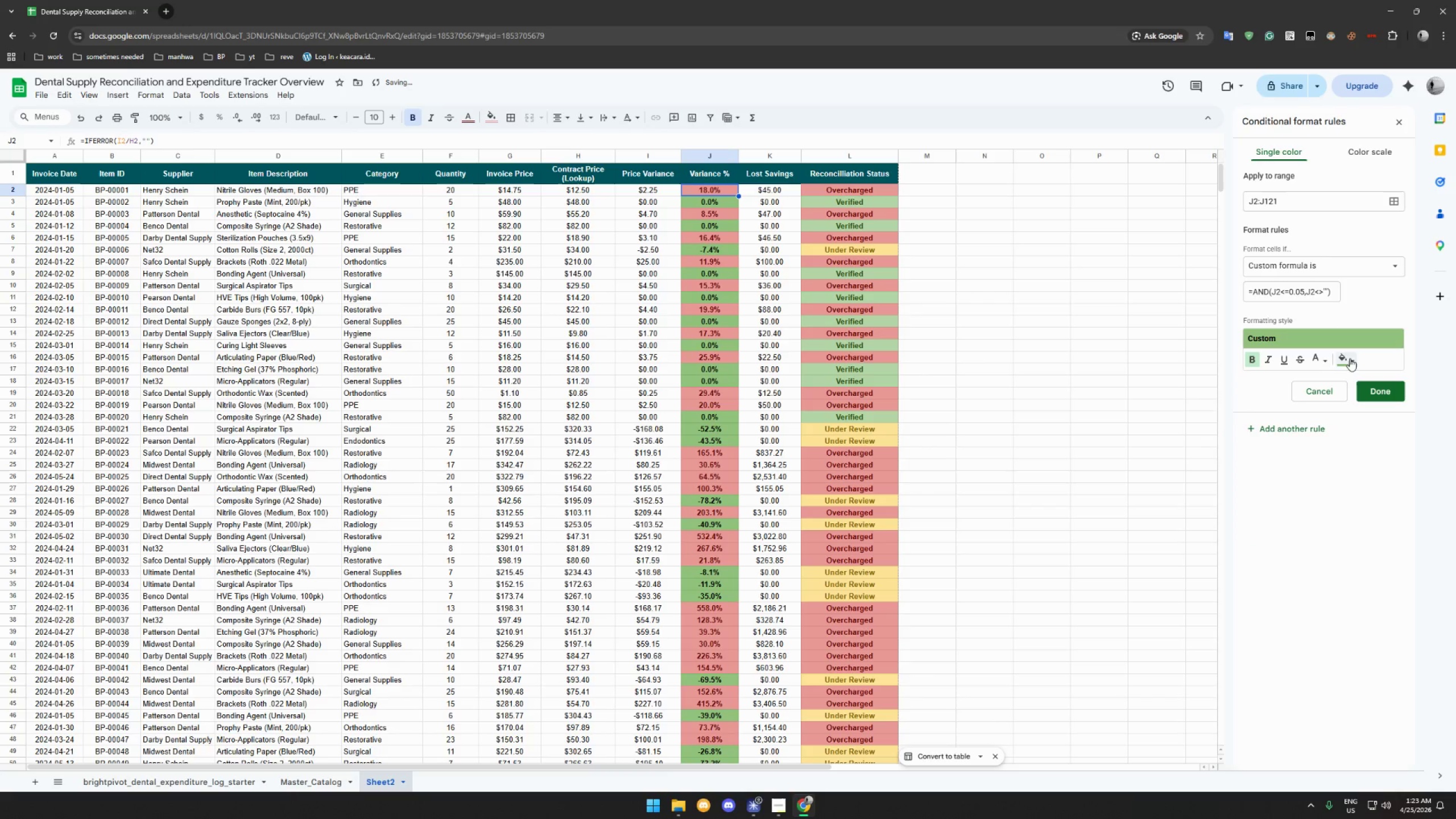 
left_click([1349, 362])
 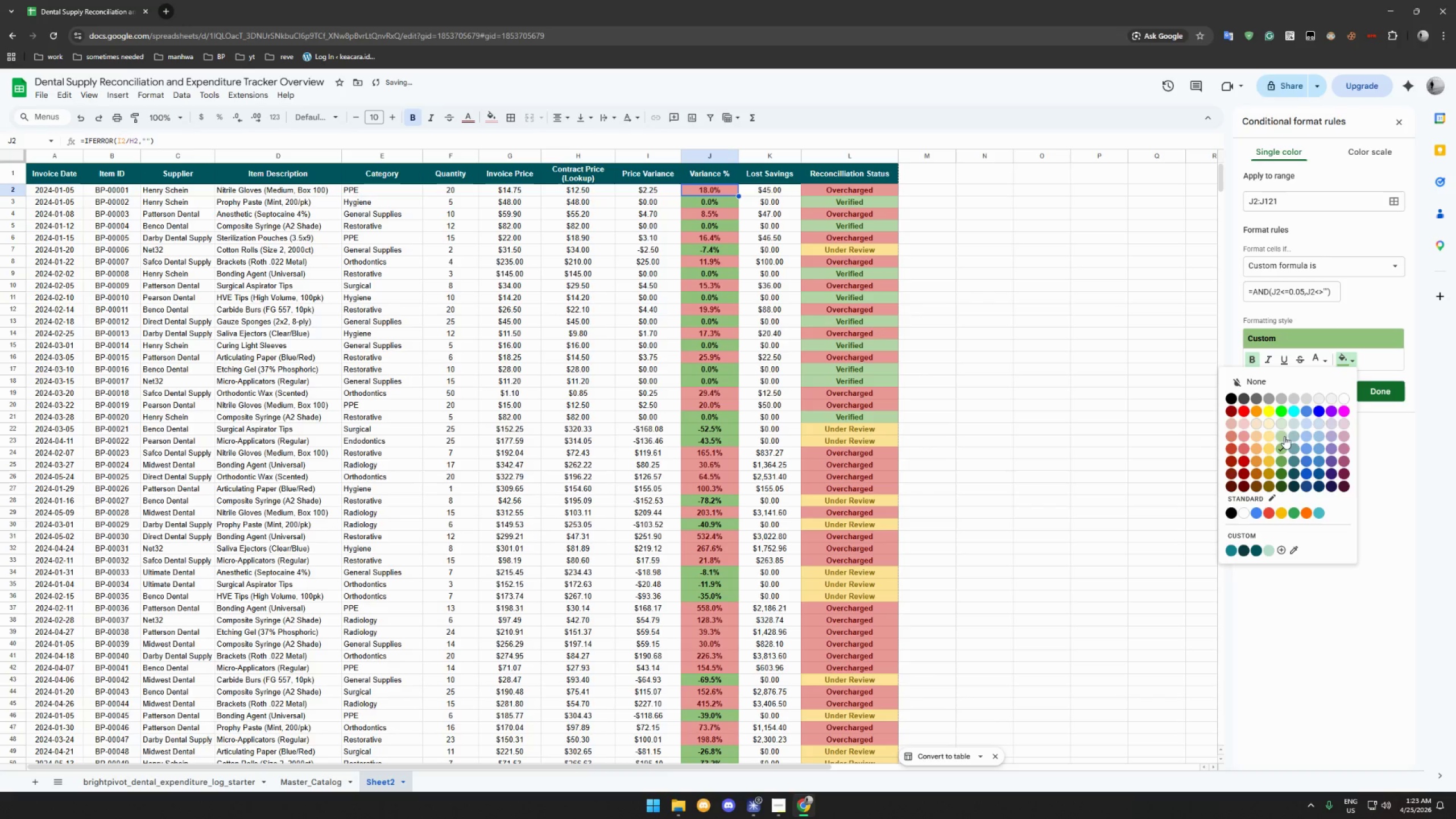 
left_click([1283, 435])
 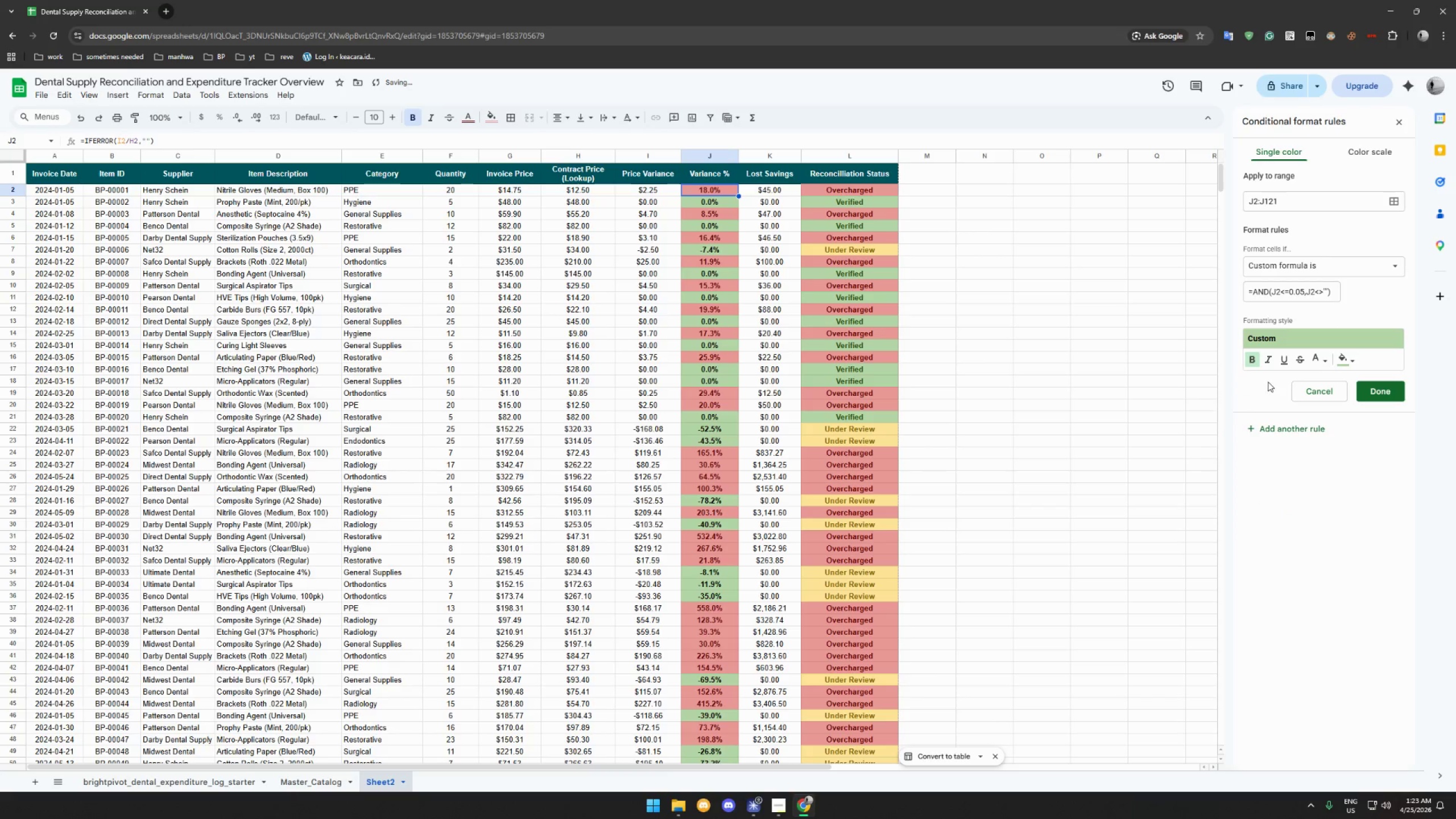 
left_click([1323, 367])
 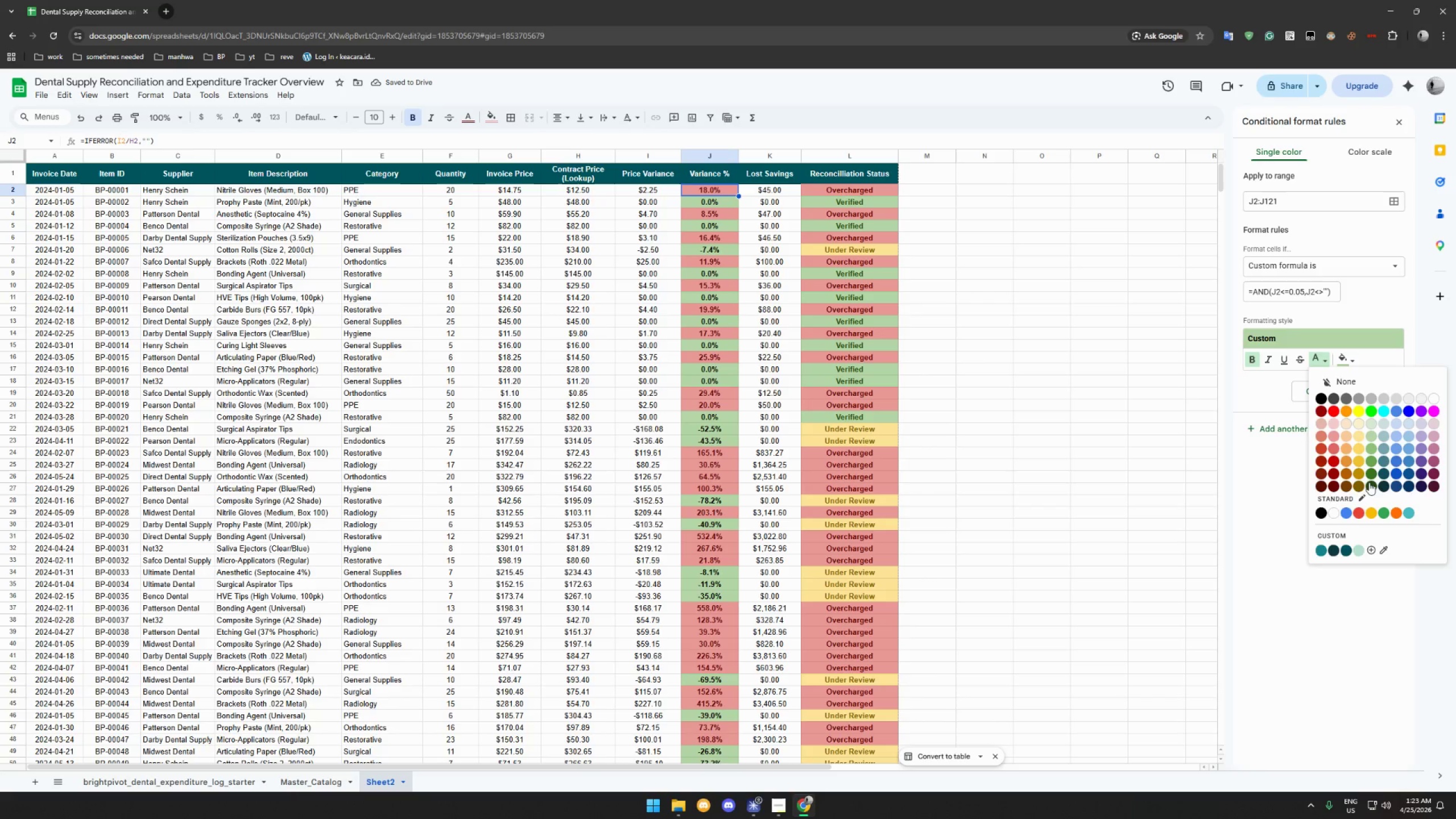 
left_click([1371, 486])
 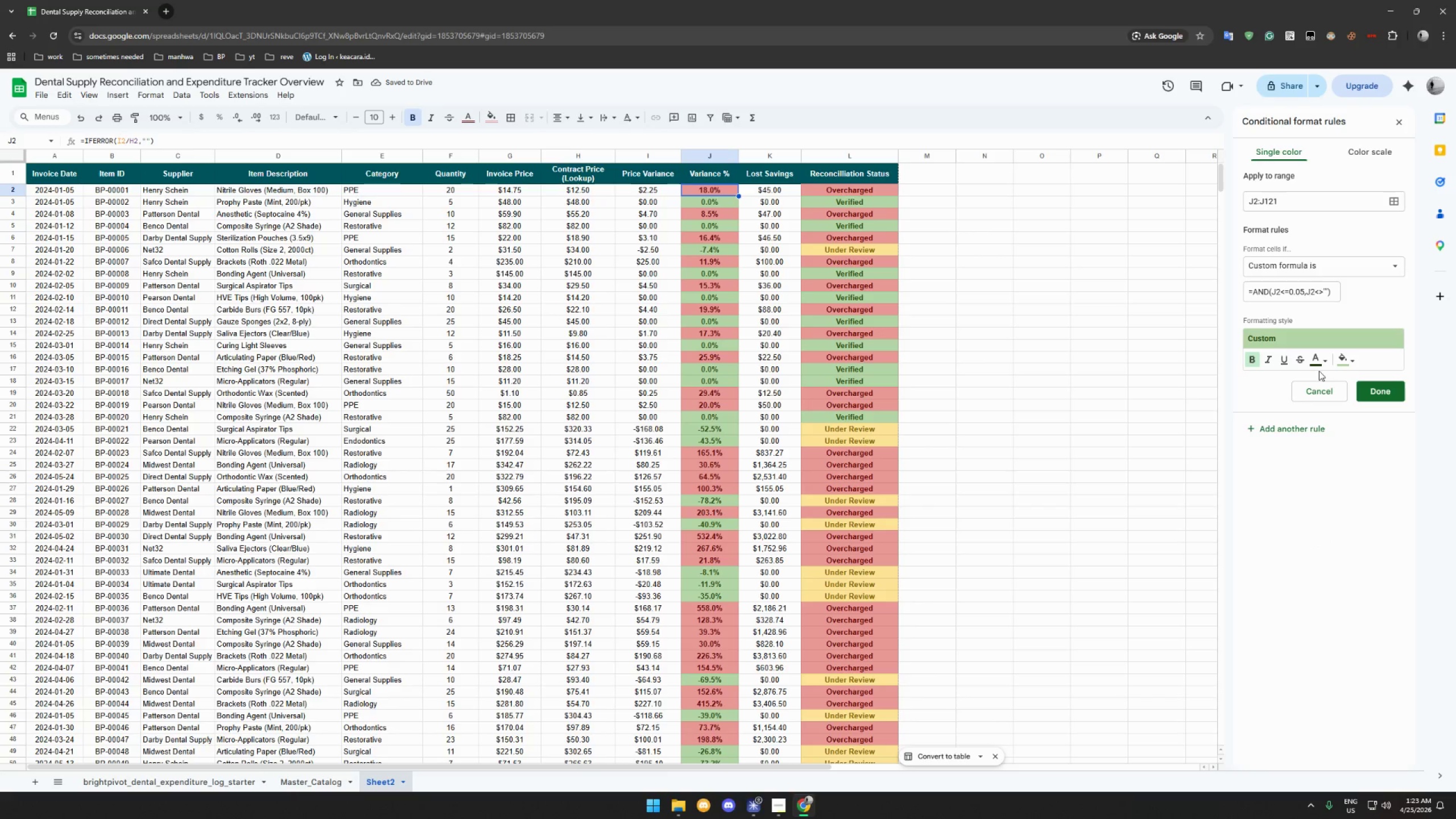 
mouse_move([1279, 367])
 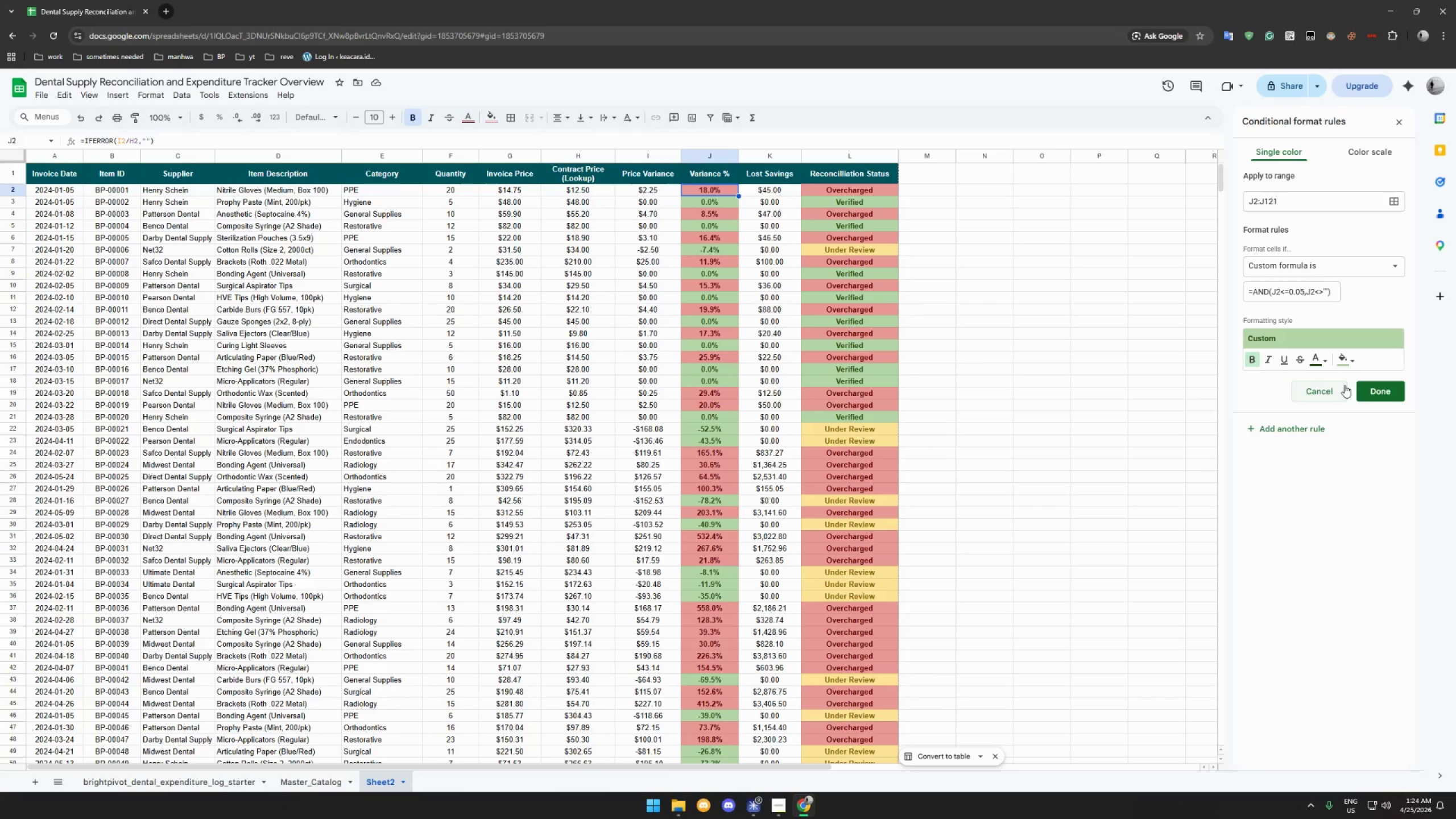 
wait(8.01)
 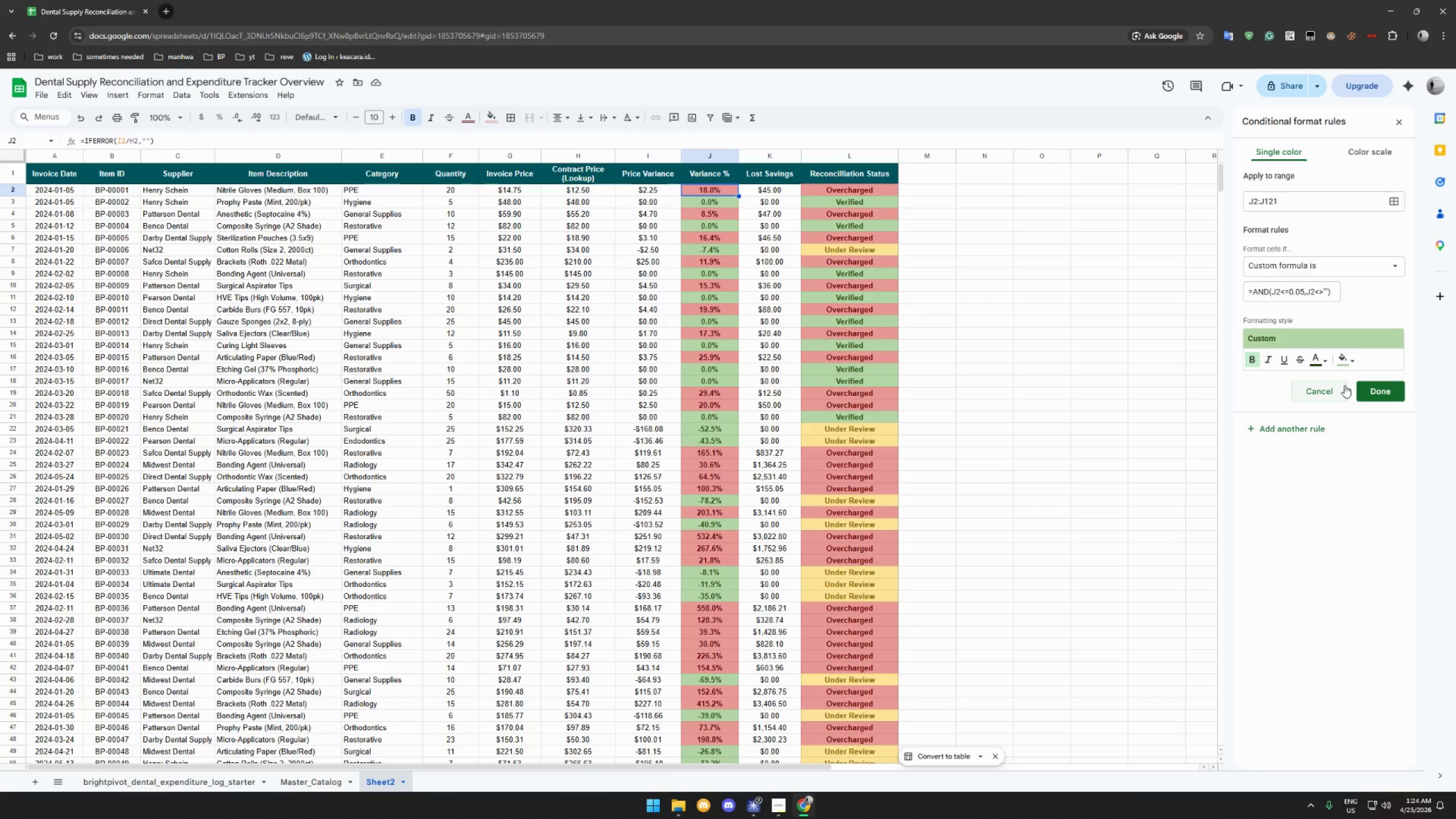 
left_click([1384, 392])
 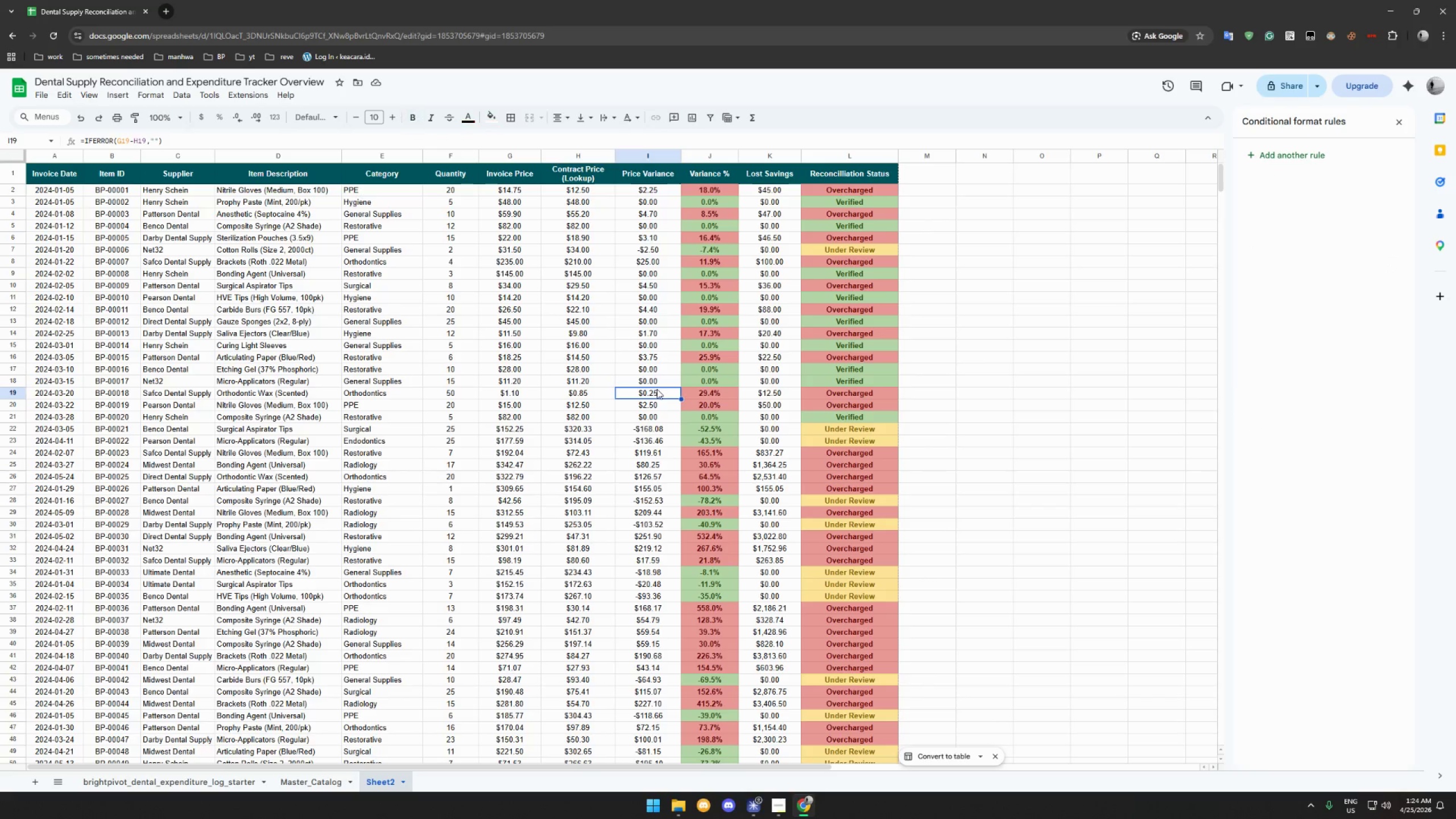 
double_click([594, 381])
 